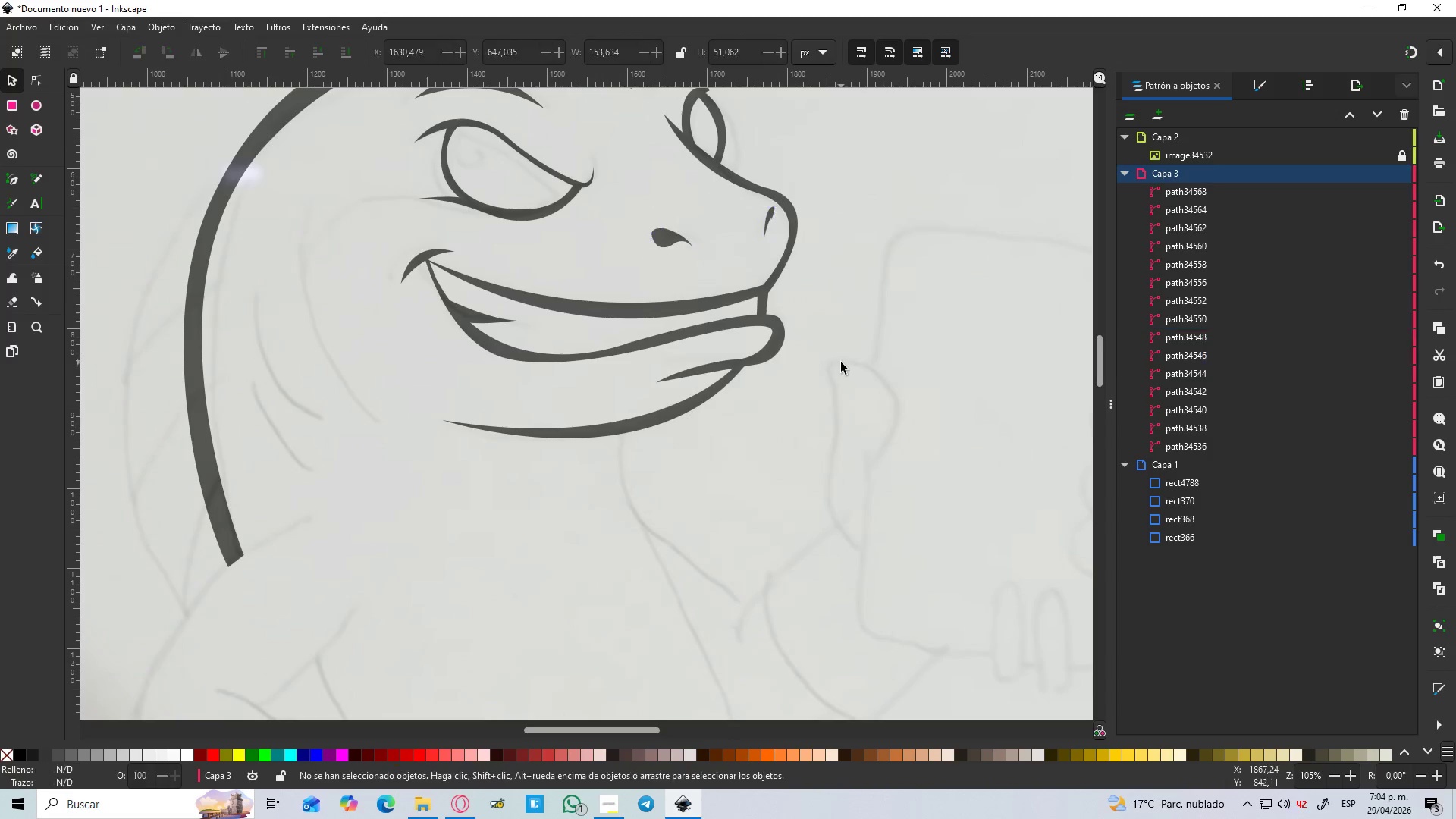 
hold_key(key=ControlLeft, duration=1.5)
scroll: coordinate [829, 352], scroll_direction: down, amount: 3.0
 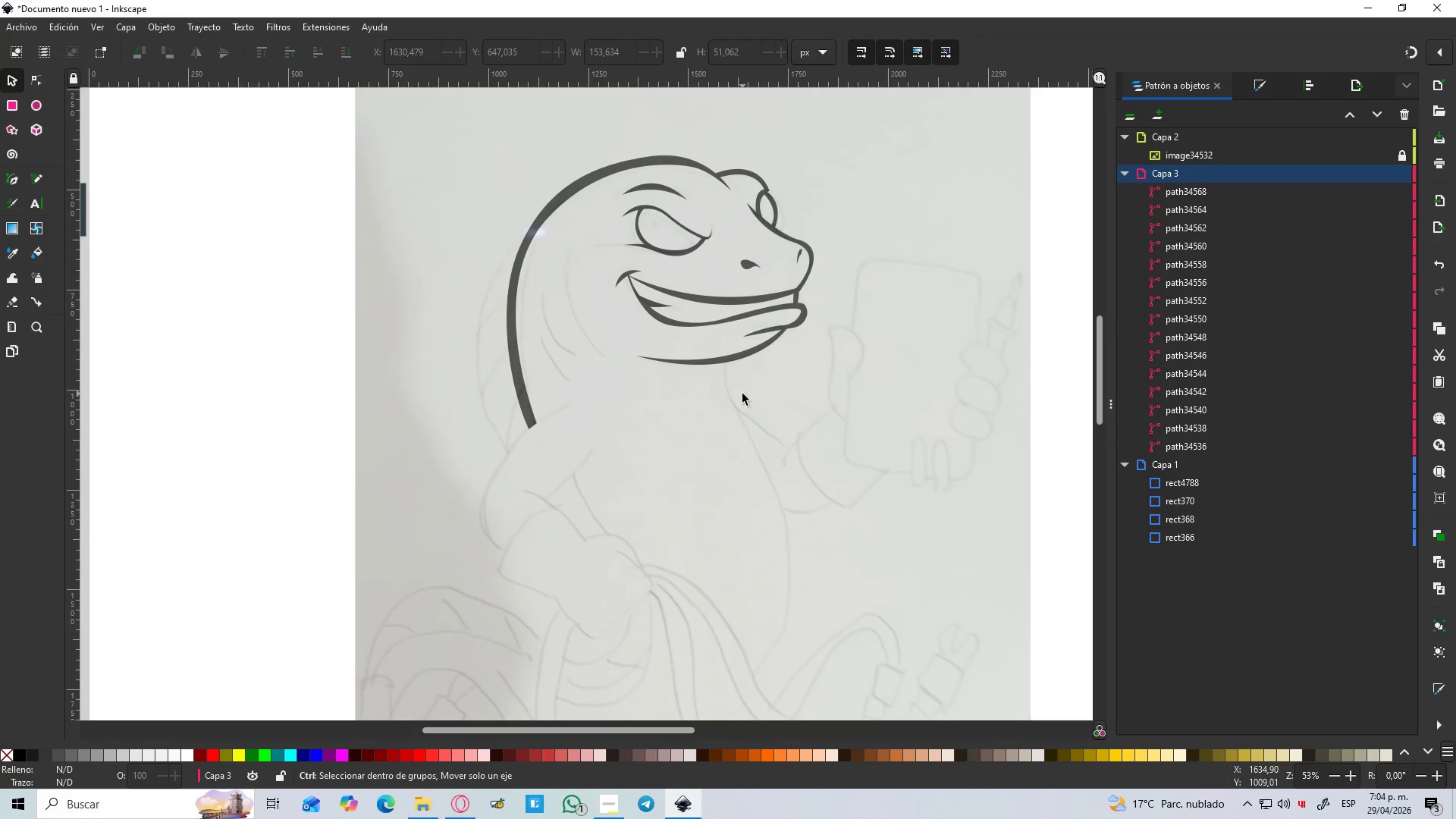 
hold_key(key=ControlLeft, duration=1.19)
scroll: coordinate [580, 357], scroll_direction: up, amount: 4.0
 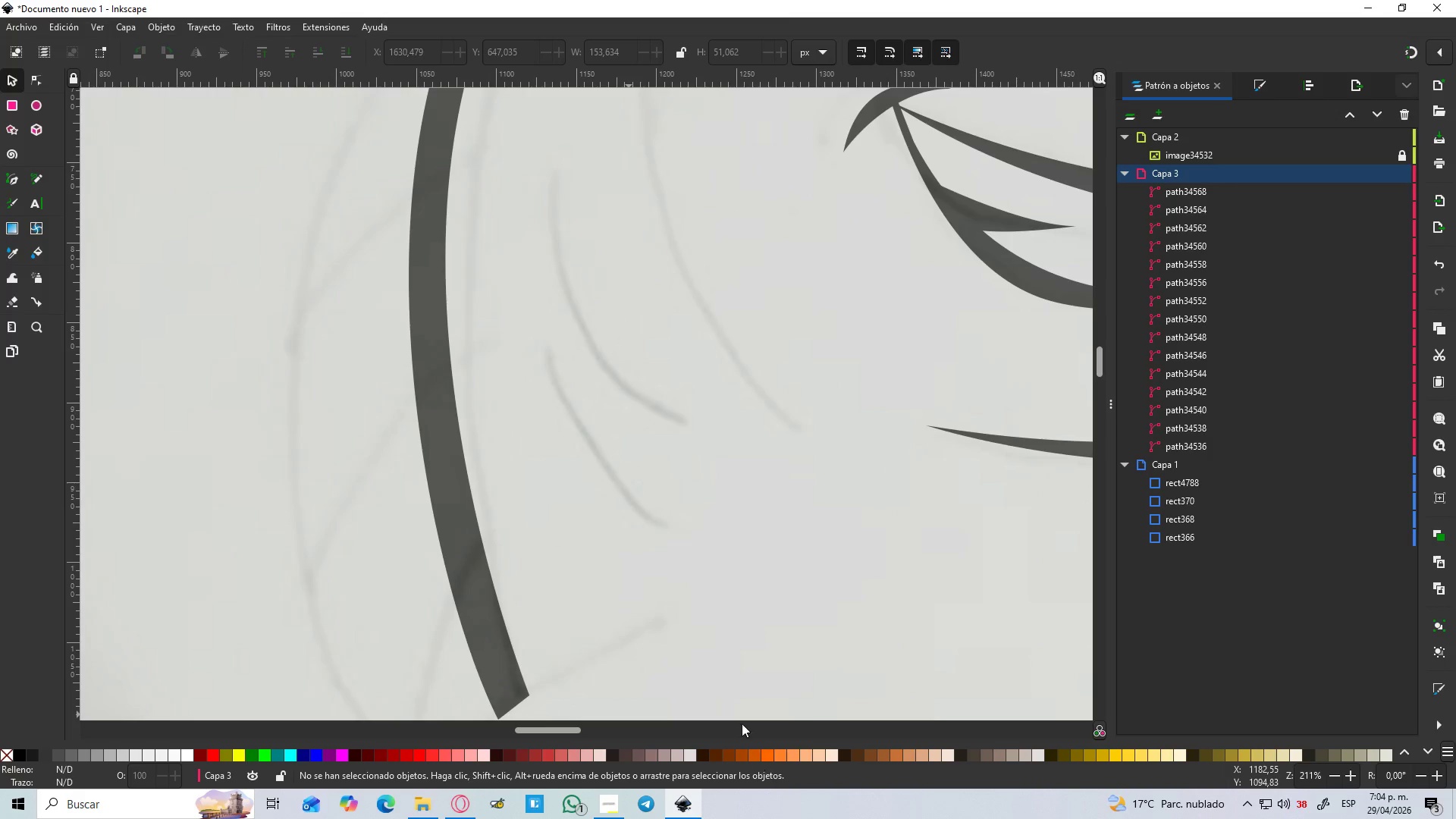 
key(B)
 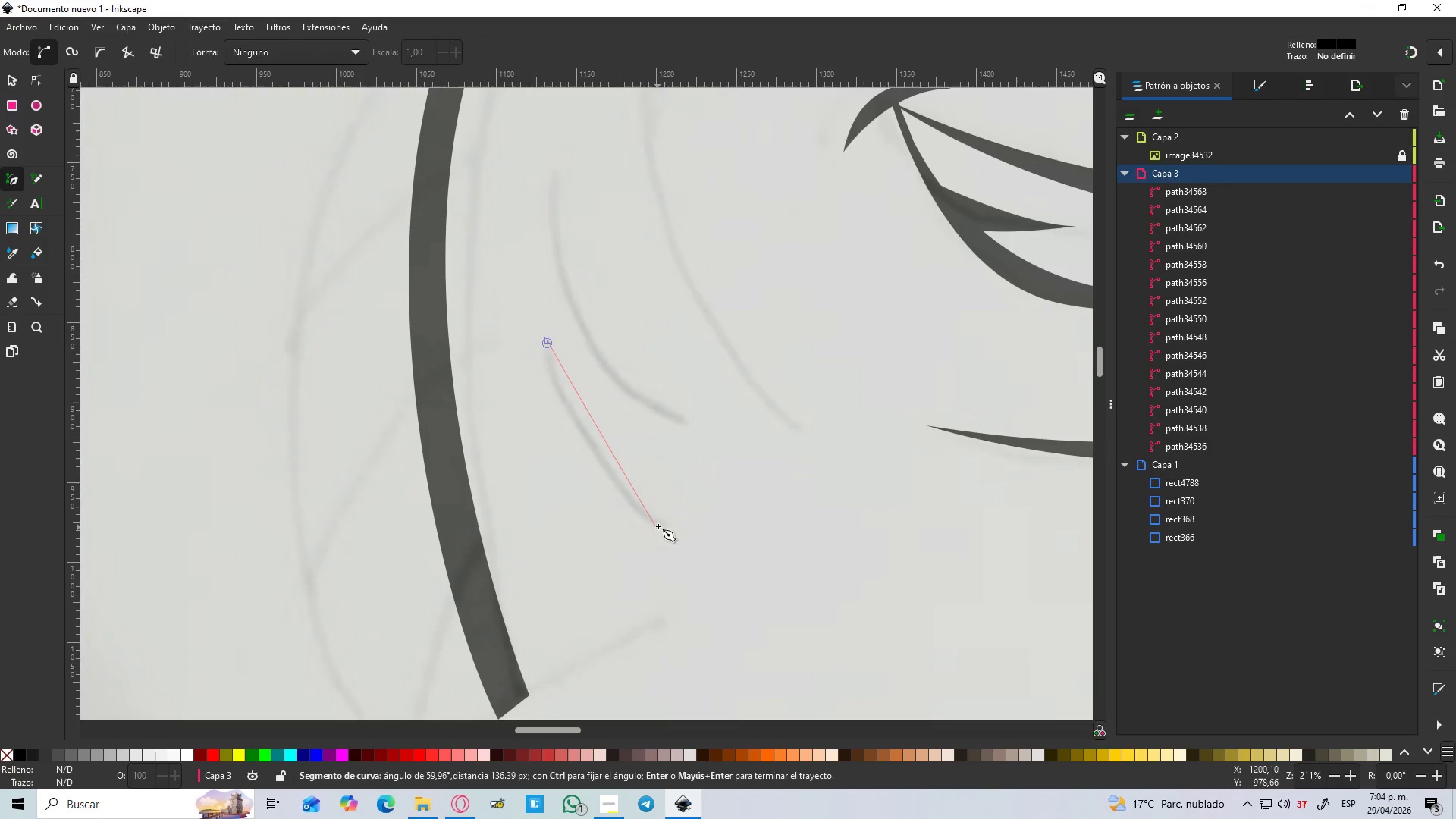 
left_click_drag(start_coordinate=[664, 524], to_coordinate=[783, 587])
 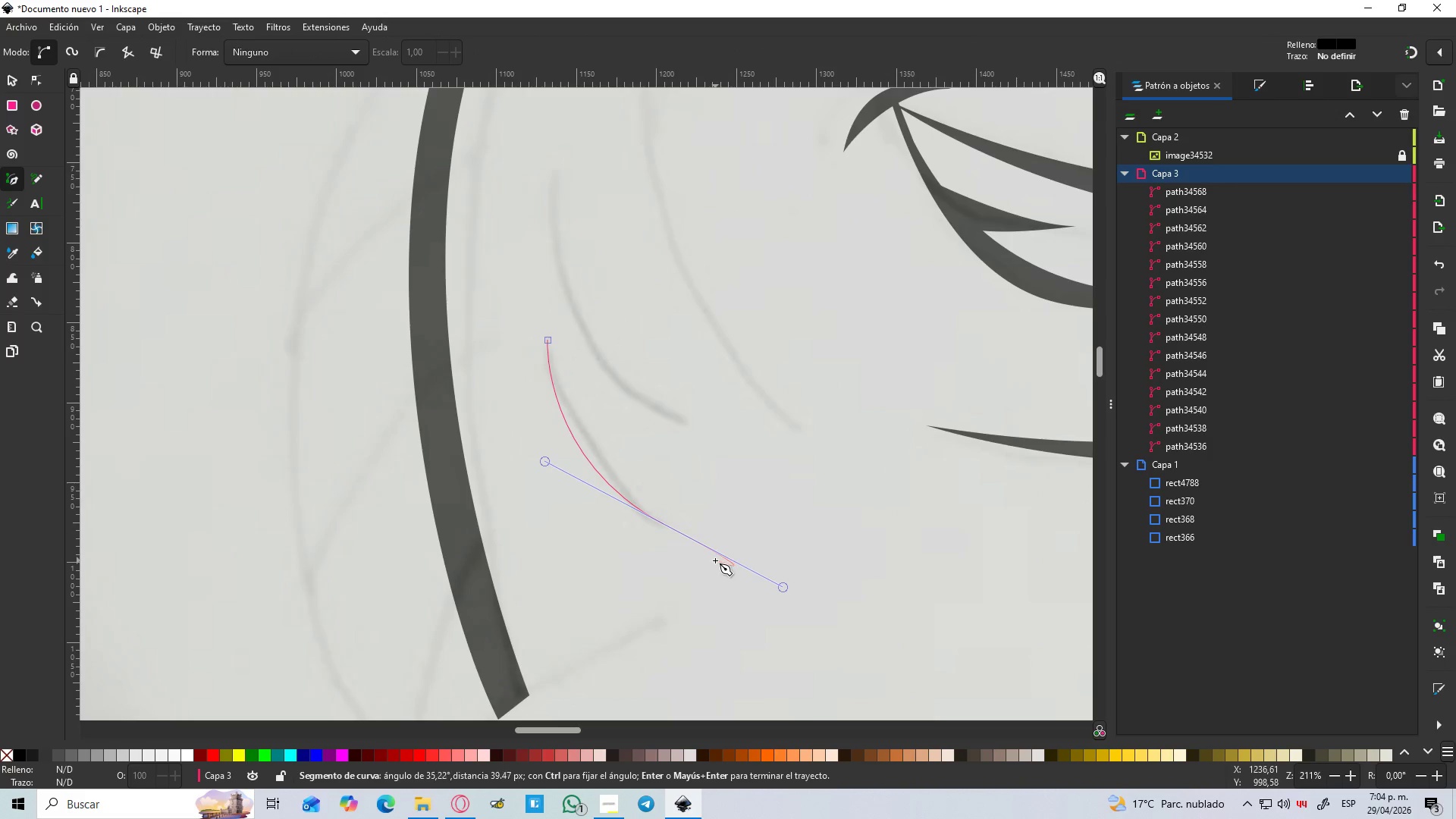 
key(Shift+L)
 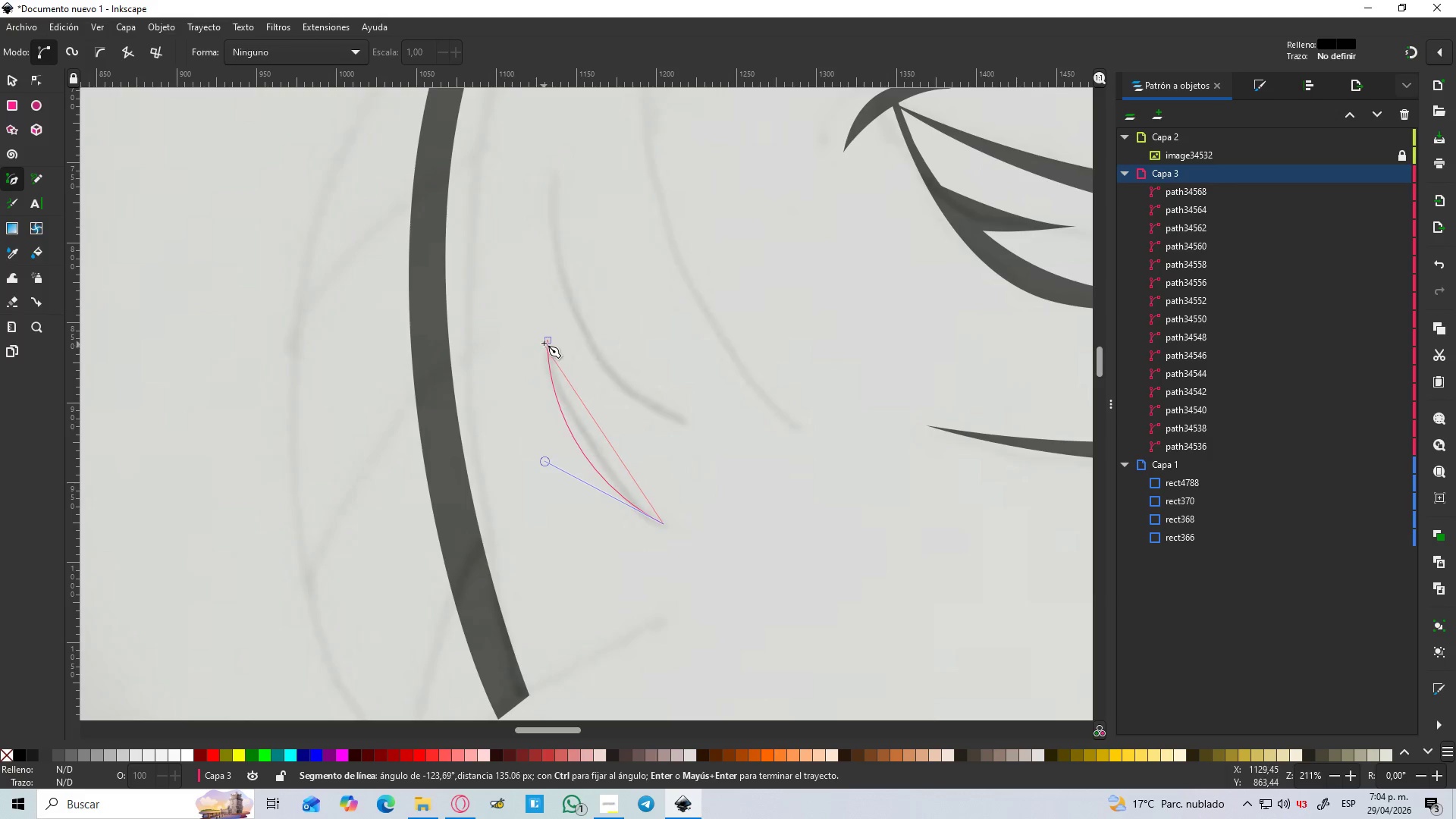 
left_click_drag(start_coordinate=[547, 338], to_coordinate=[581, 192])
 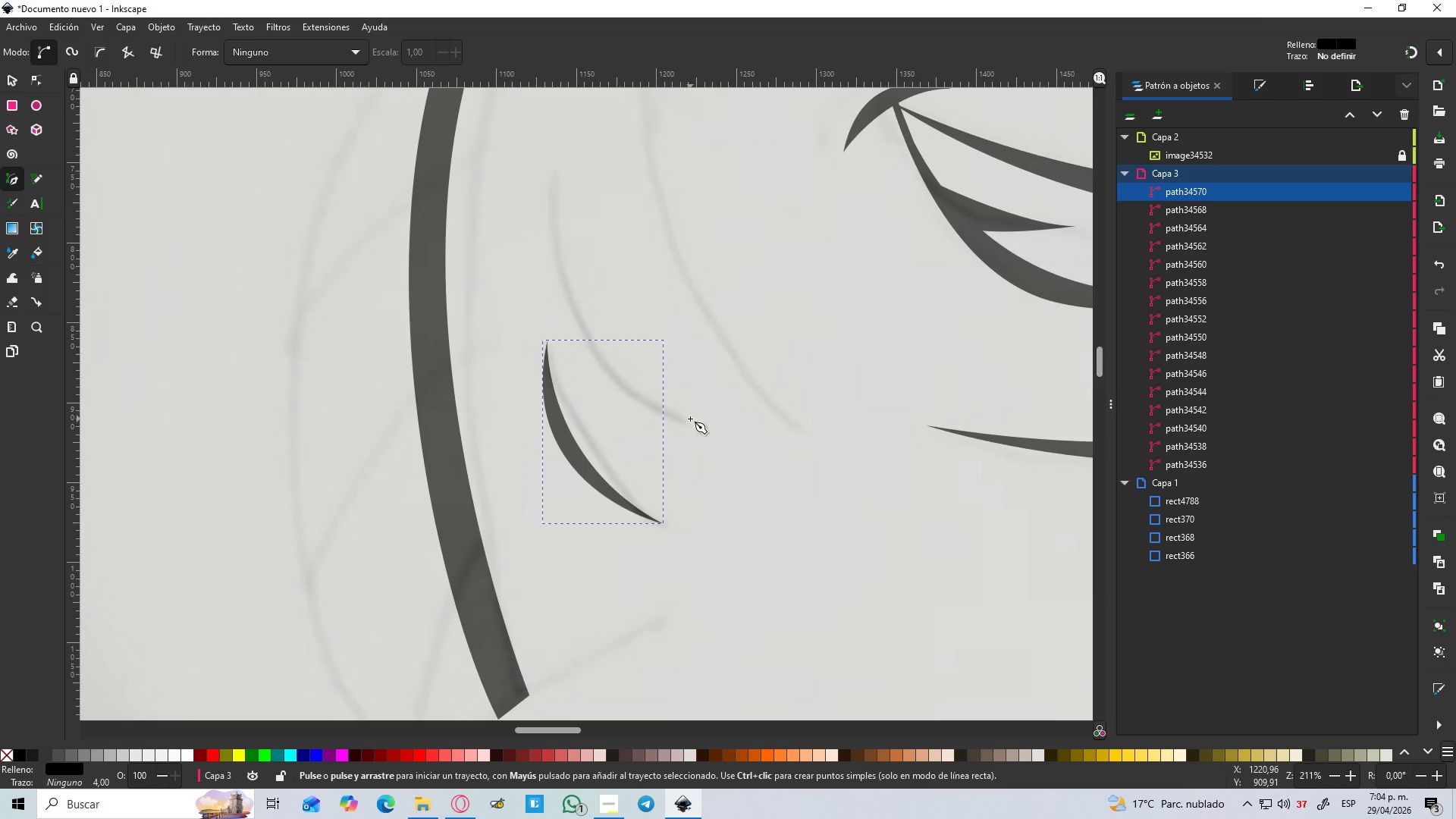 
left_click([14, 83])
 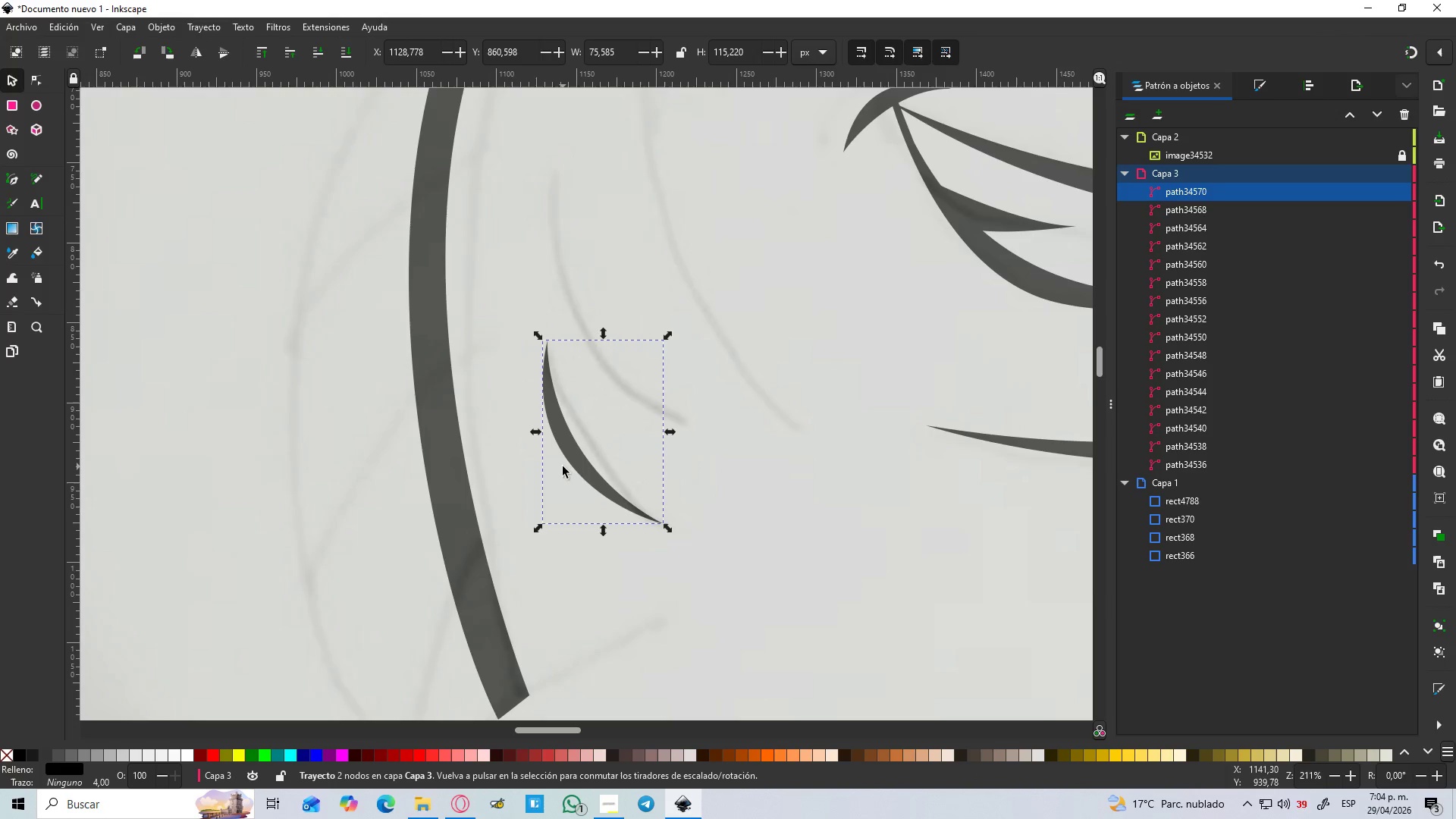 
key(Control+D)
 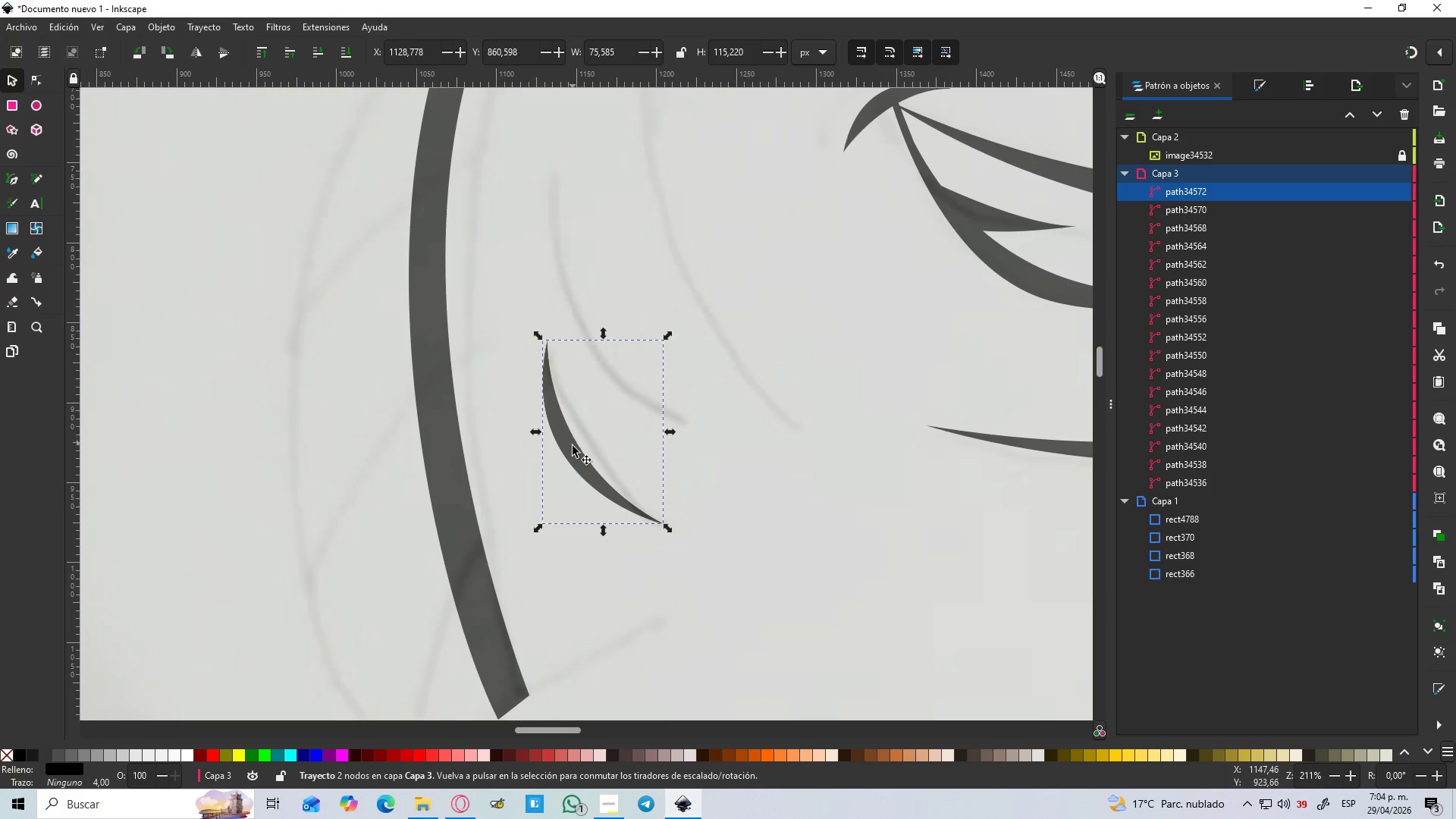 
left_click_drag(start_coordinate=[573, 447], to_coordinate=[579, 302])
 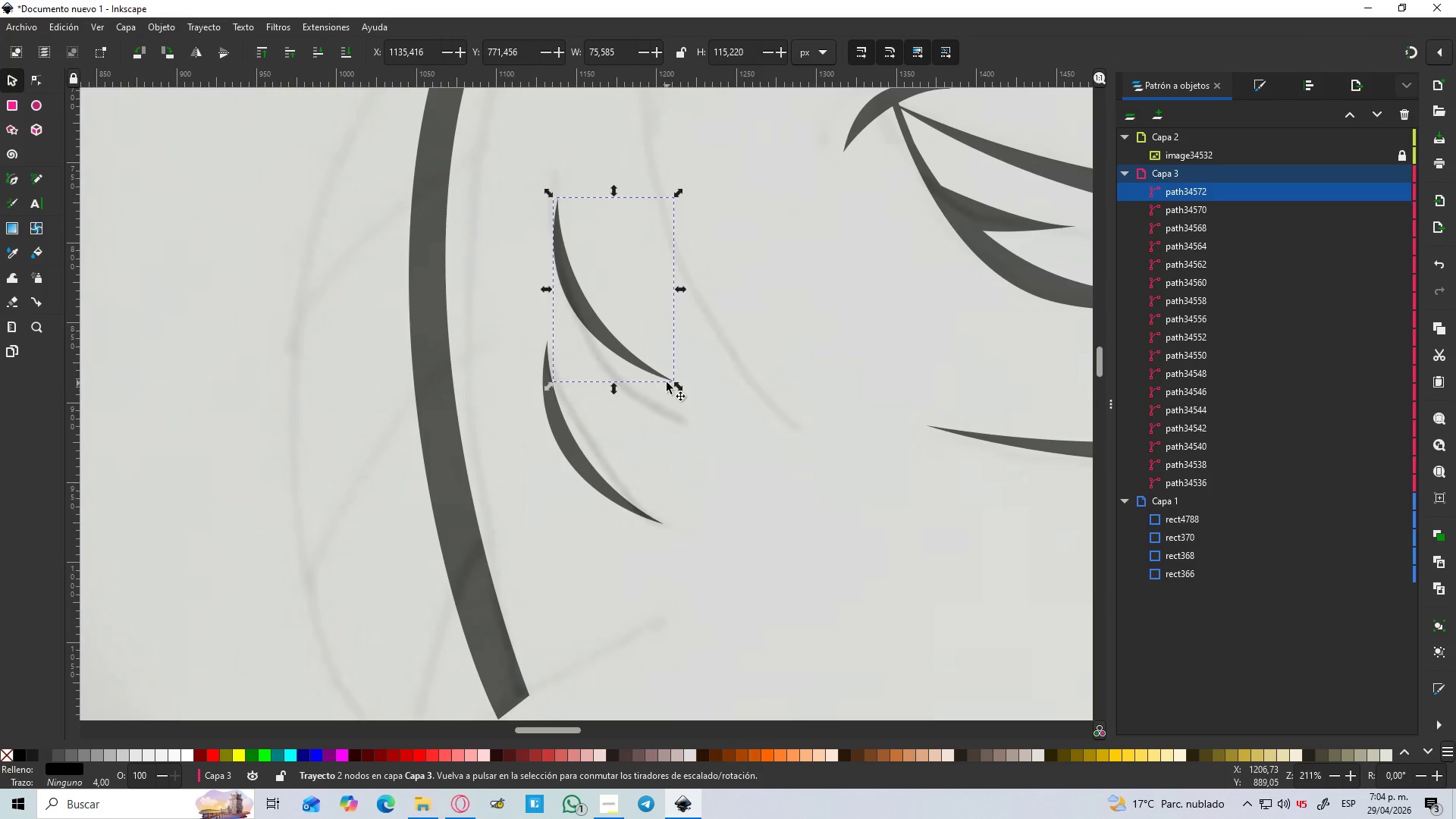 
hold_key(key=ControlLeft, duration=1.5)
left_click_drag(start_coordinate=[677, 388], to_coordinate=[780, 447])
 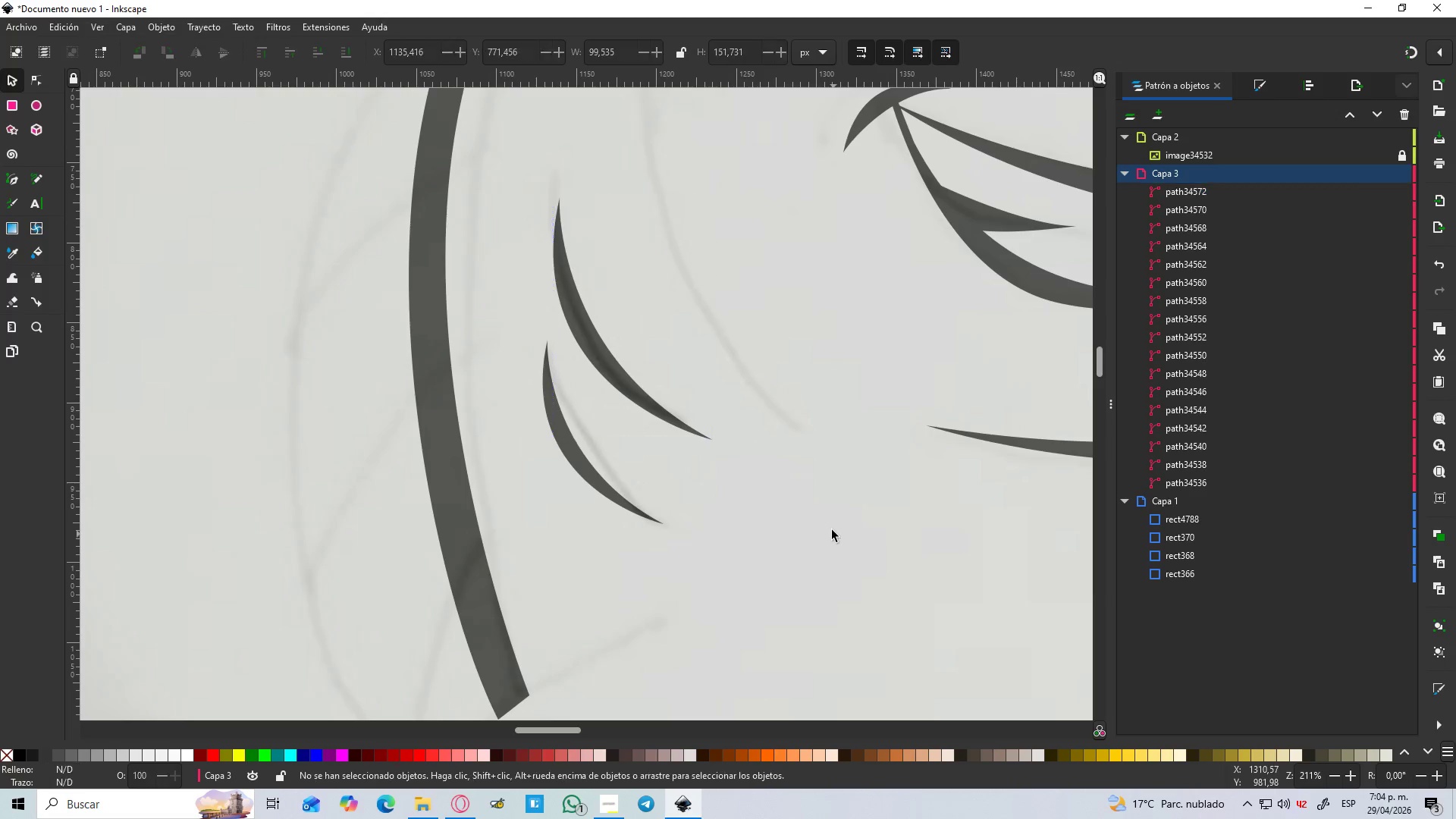 
hold_key(key=ControlLeft, duration=0.81)
 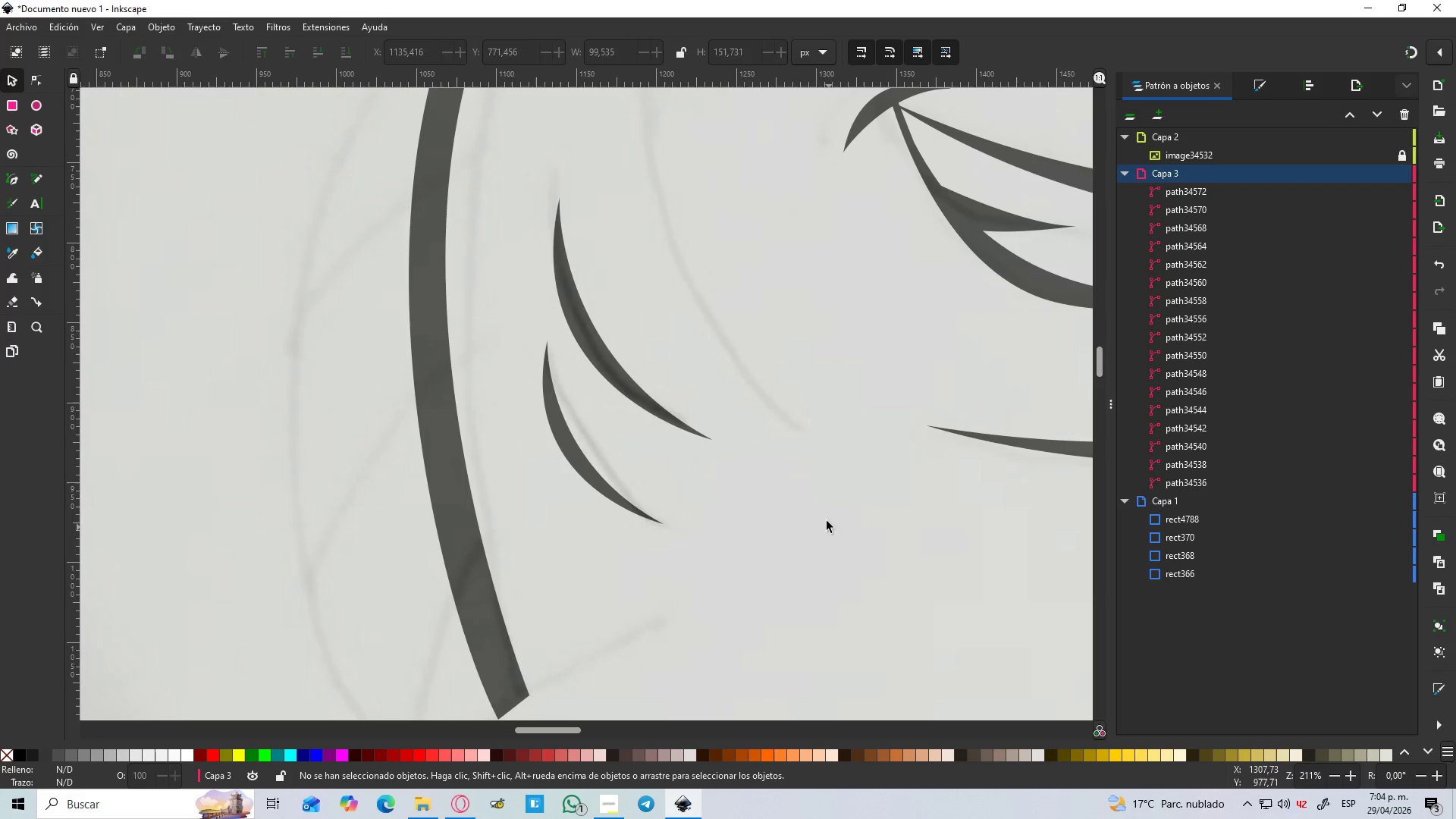 
hold_key(key=ControlLeft, duration=1.67)
scroll: coordinate [807, 487], scroll_direction: down, amount: 1.0
 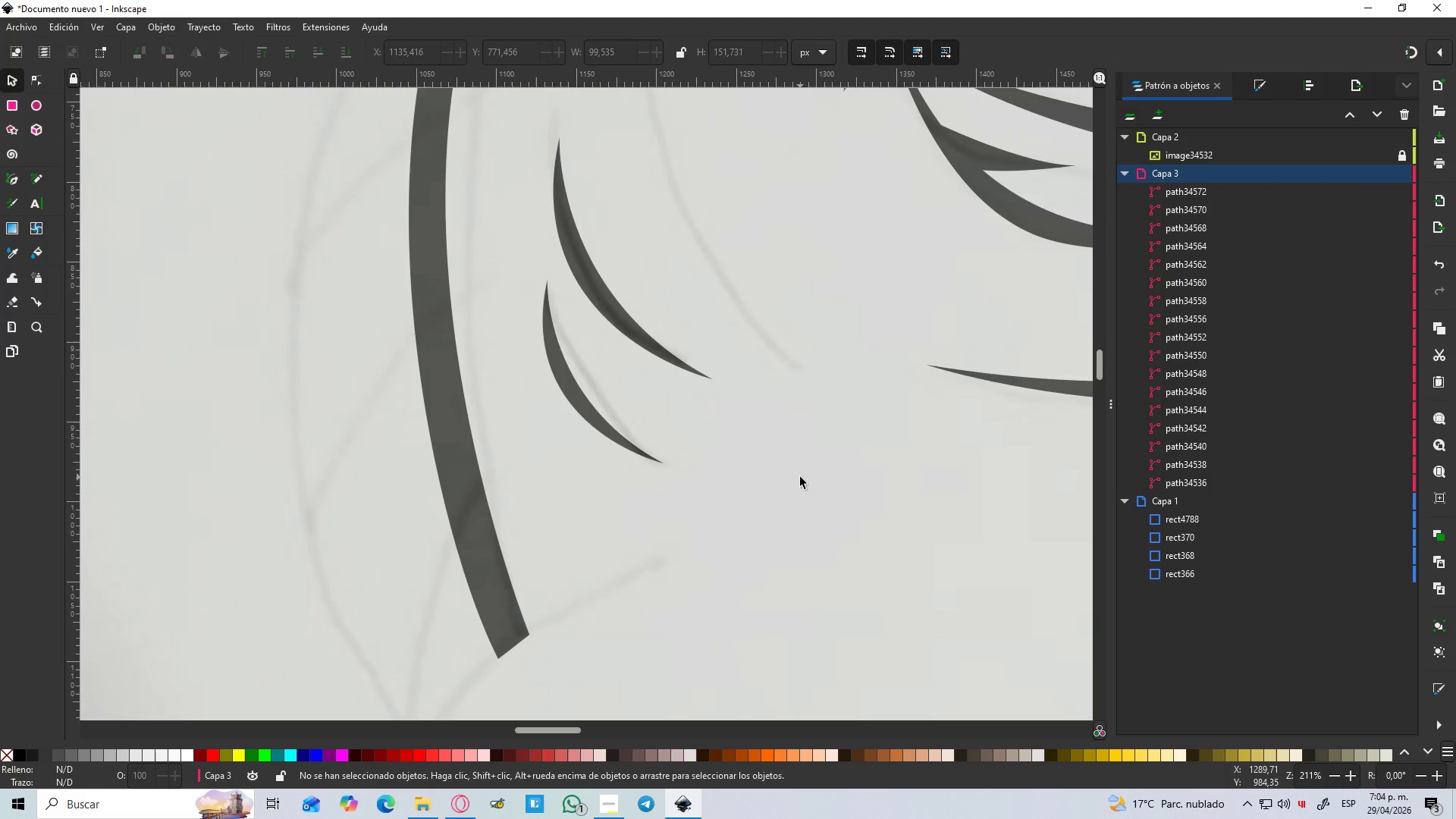 
hold_key(key=ControlLeft, duration=1.52)
 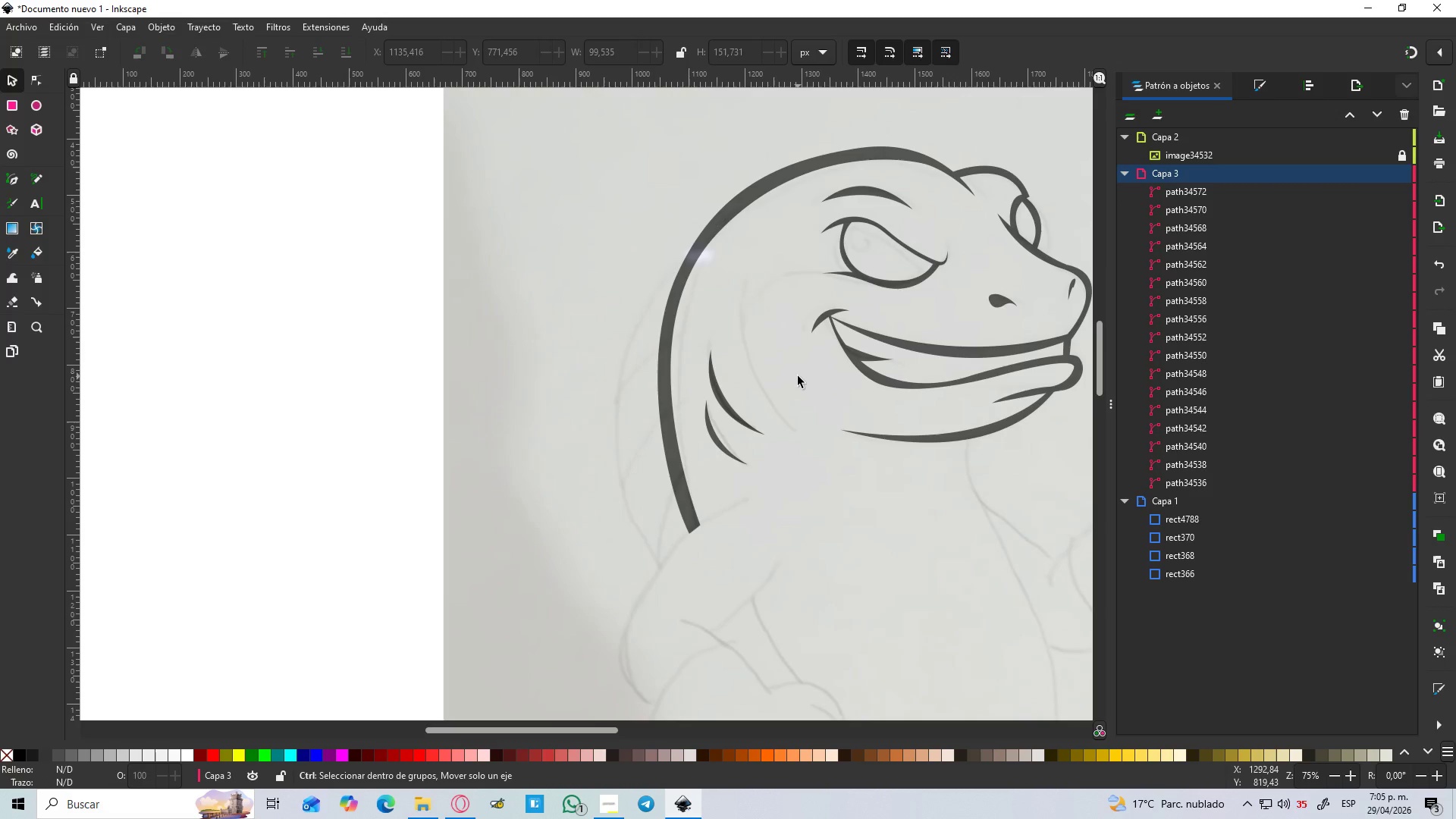 
scroll: coordinate [790, 462], scroll_direction: down, amount: 3.0
 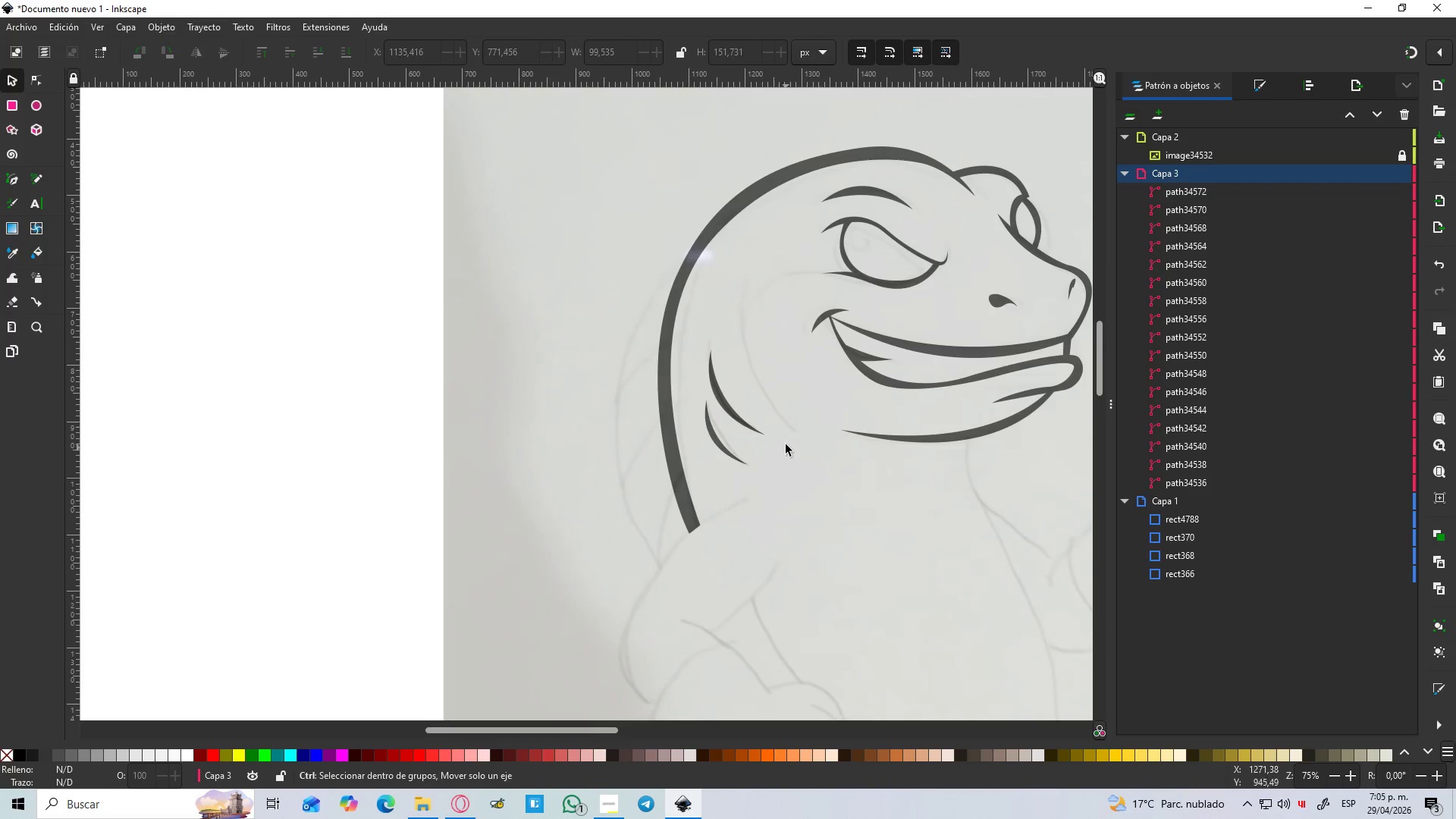 
hold_key(key=ControlLeft, duration=1.36)
 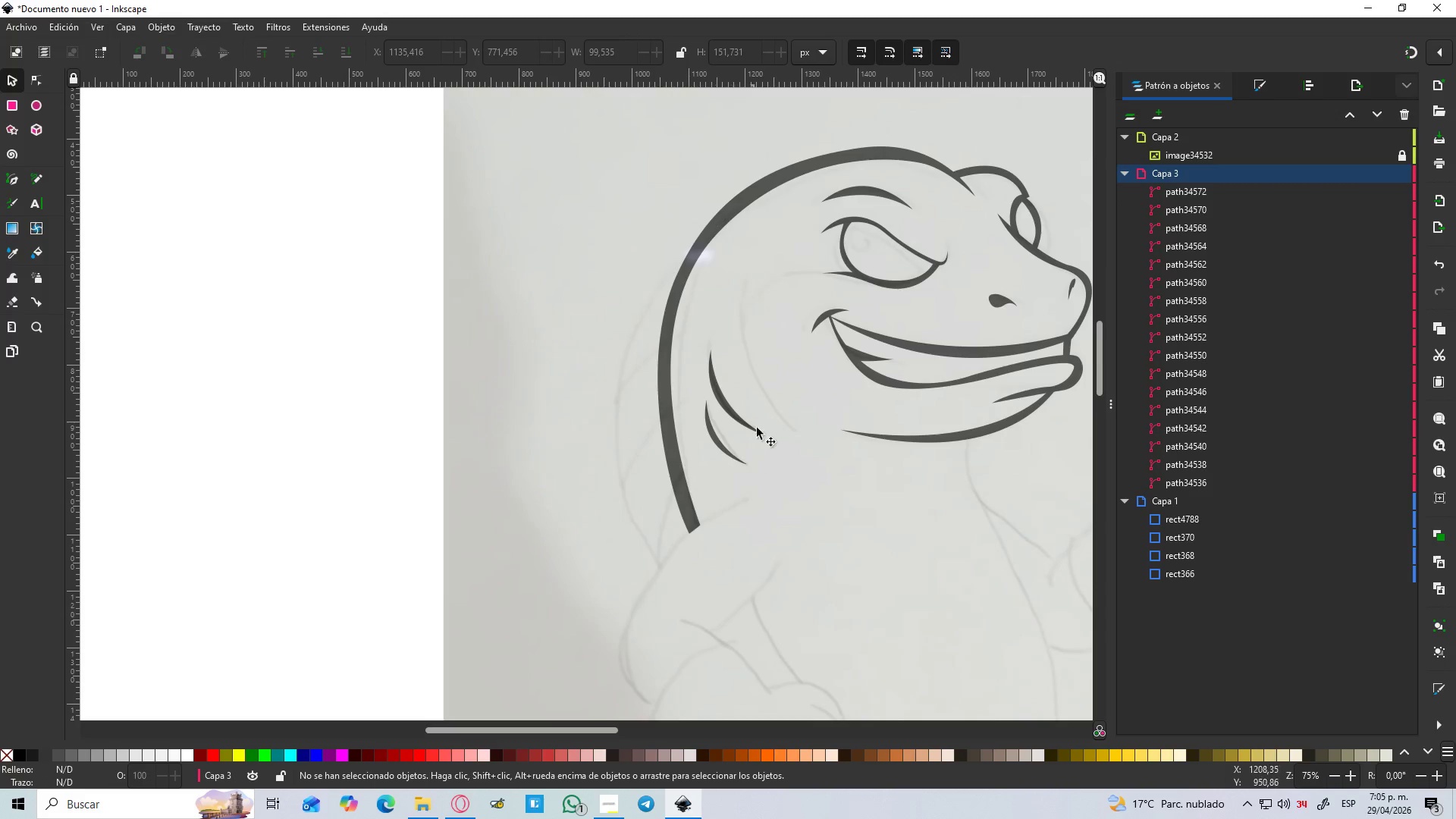 
hold_key(key=ControlLeft, duration=1.12)
scroll: coordinate [778, 386], scroll_direction: up, amount: 1.0
 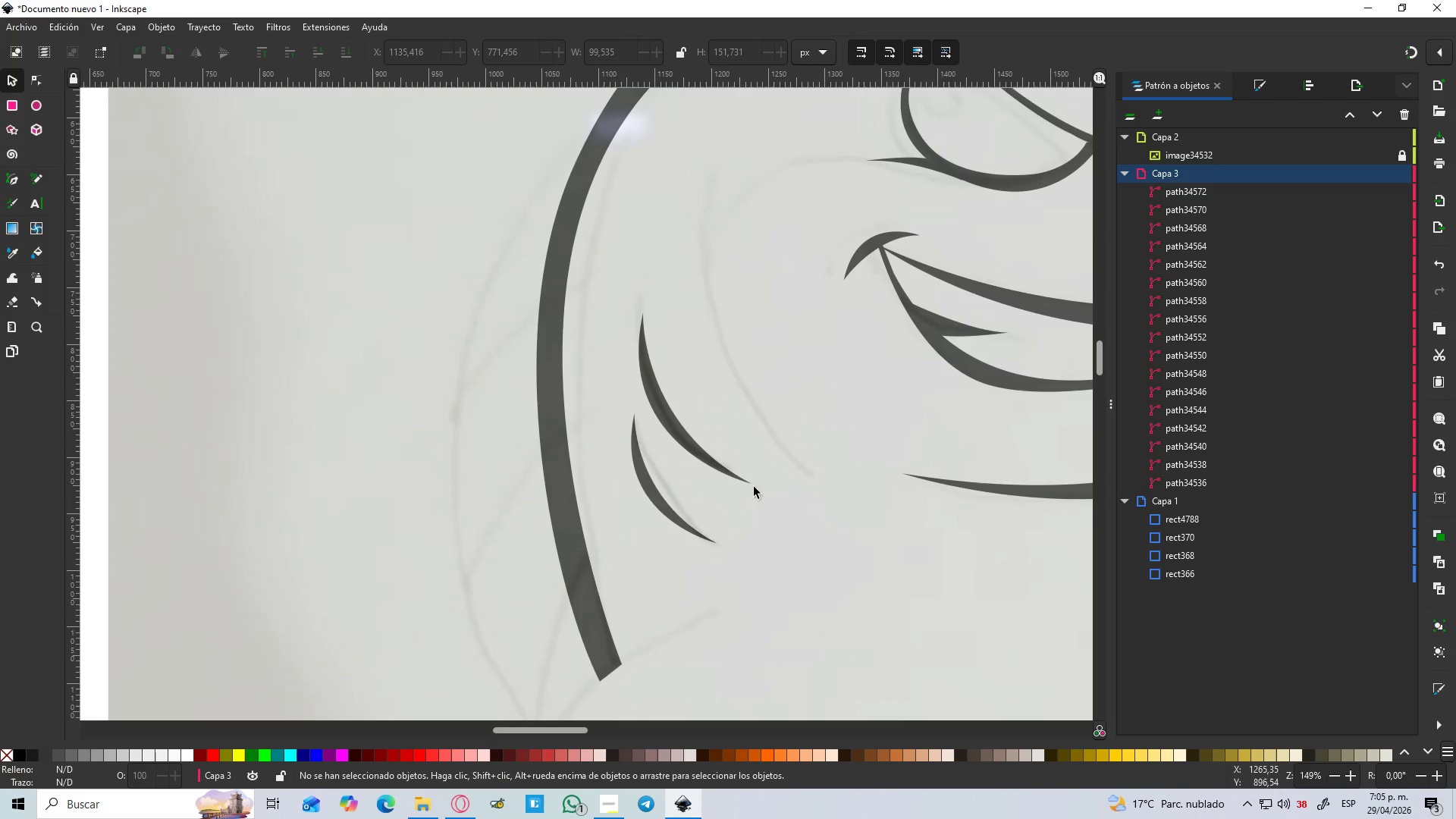 
key(B)
 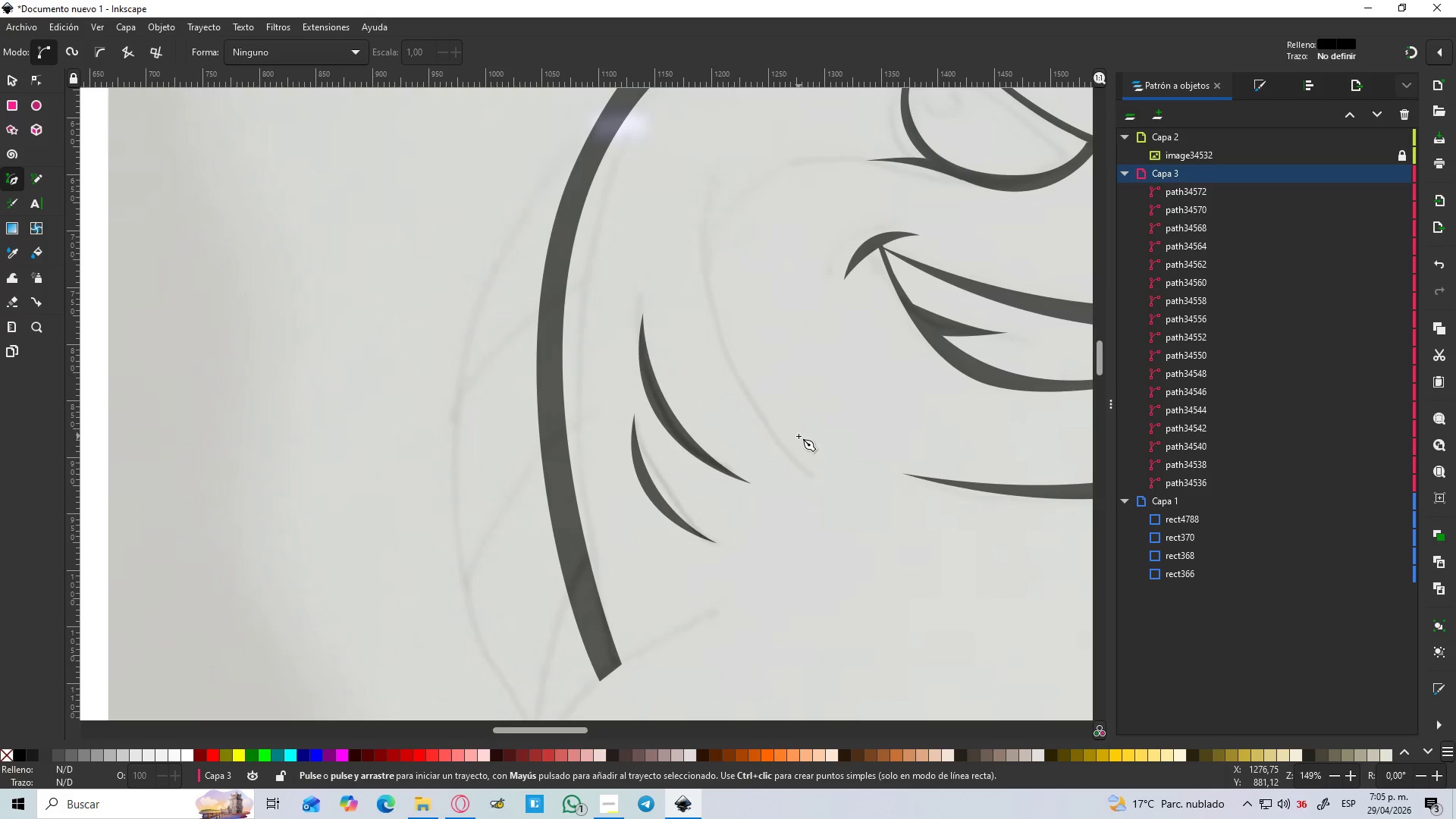 
left_click([799, 436])
 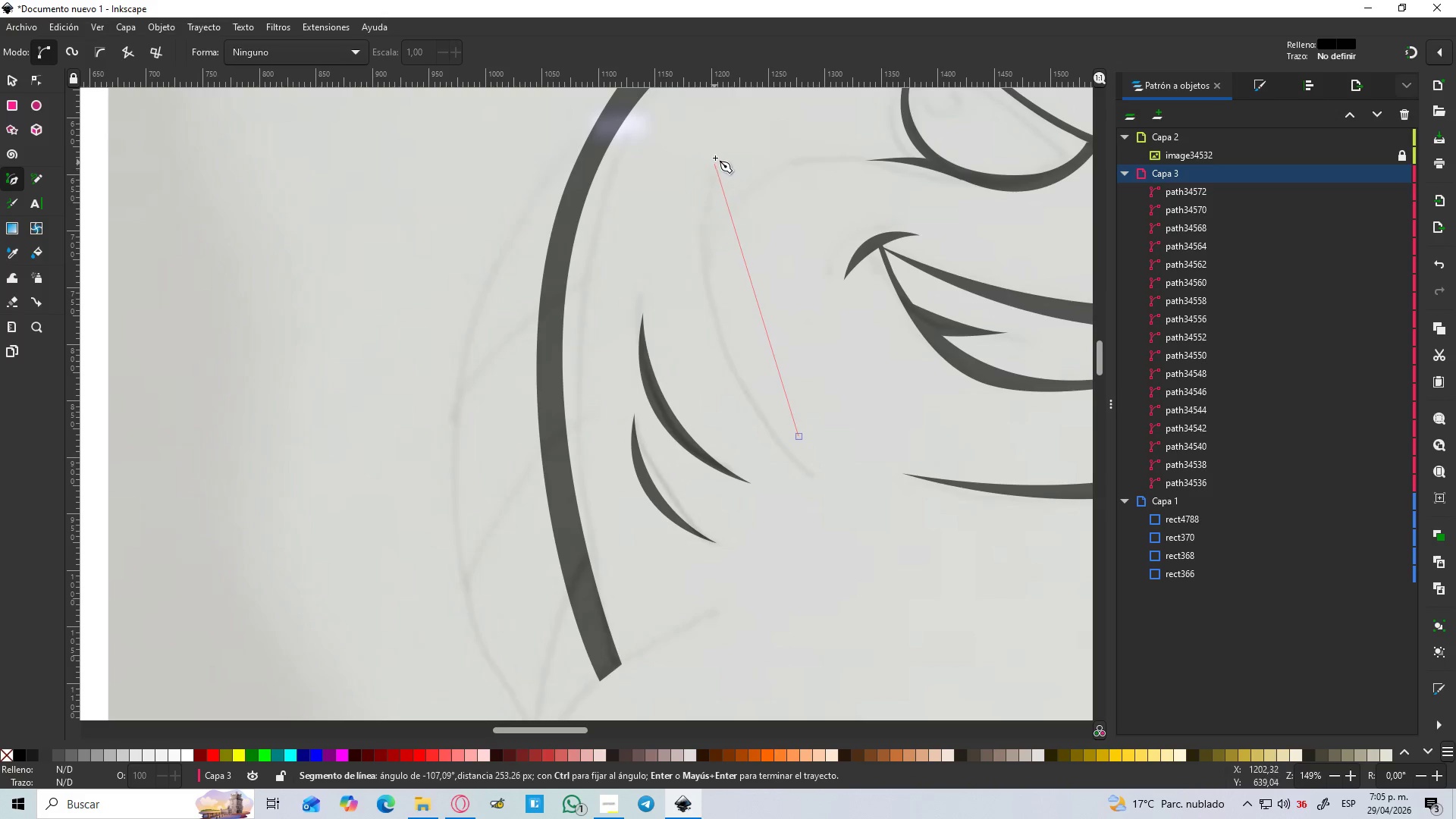 
left_click_drag(start_coordinate=[717, 157], to_coordinate=[774, 24])
 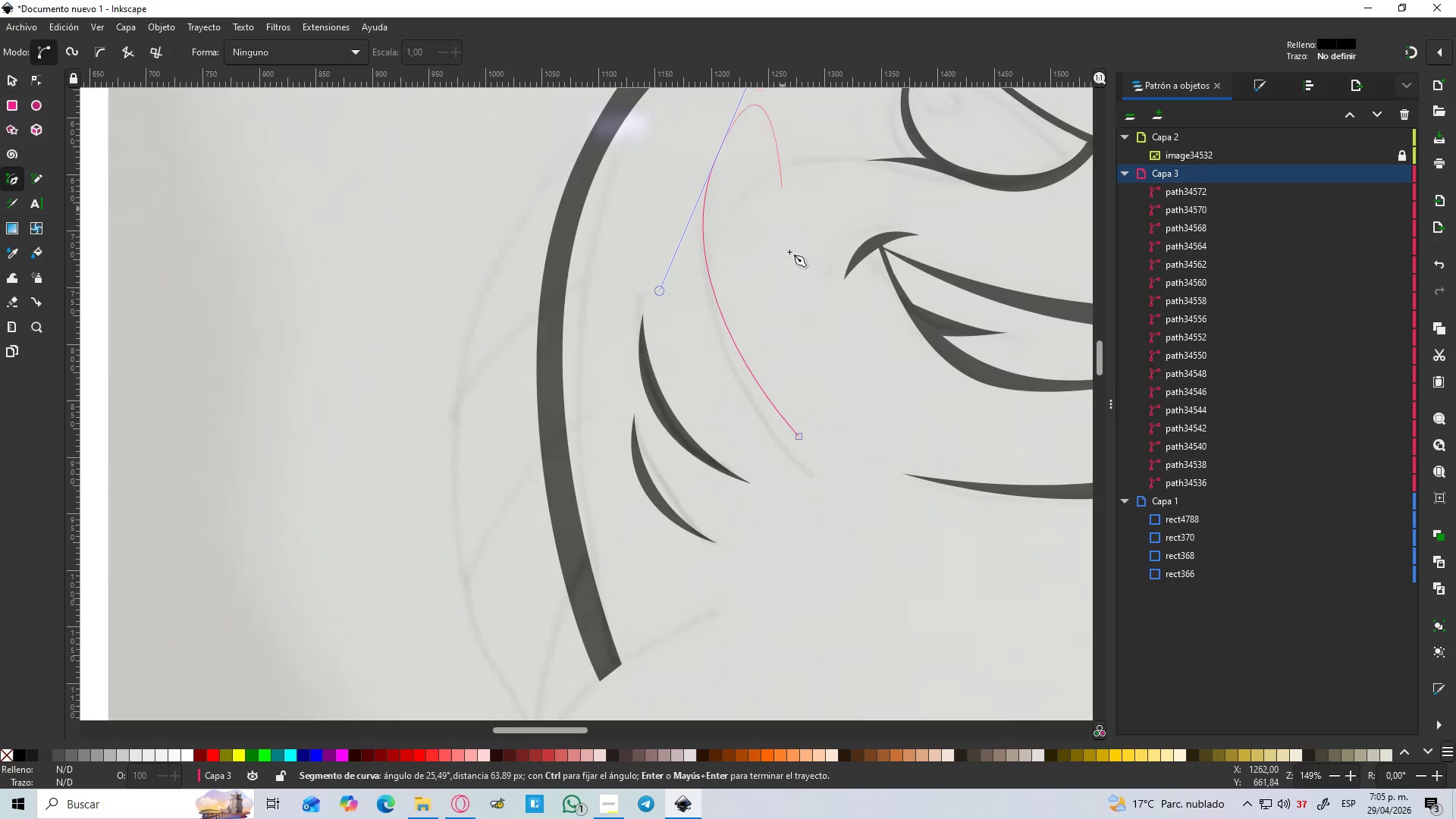 
hold_key(key=ControlLeft, duration=0.59)
scroll: coordinate [795, 311], scroll_direction: down, amount: 2.0
 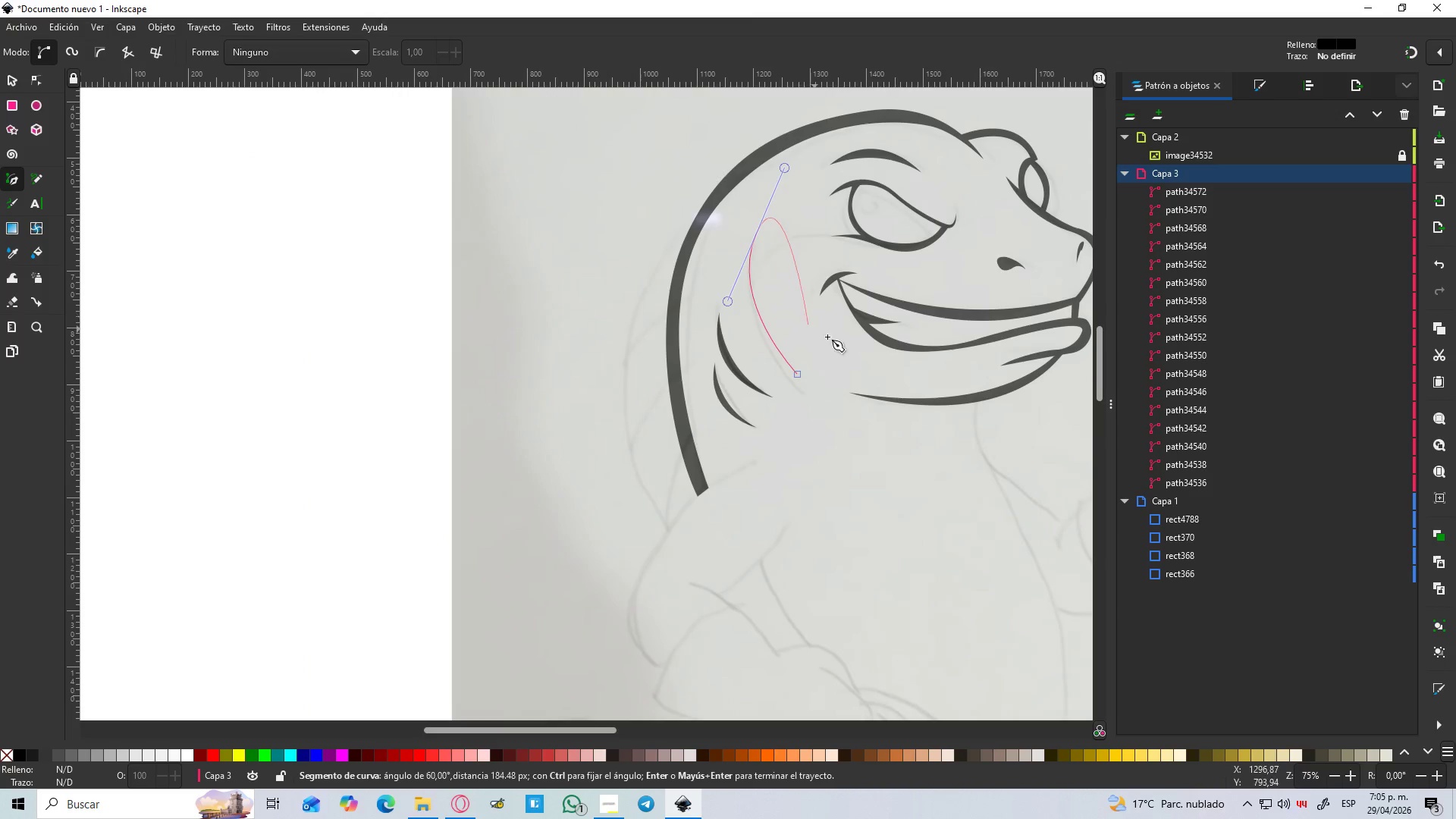 
hold_key(key=ControlLeft, duration=0.41)
scroll: coordinate [858, 326], scroll_direction: up, amount: 2.0
 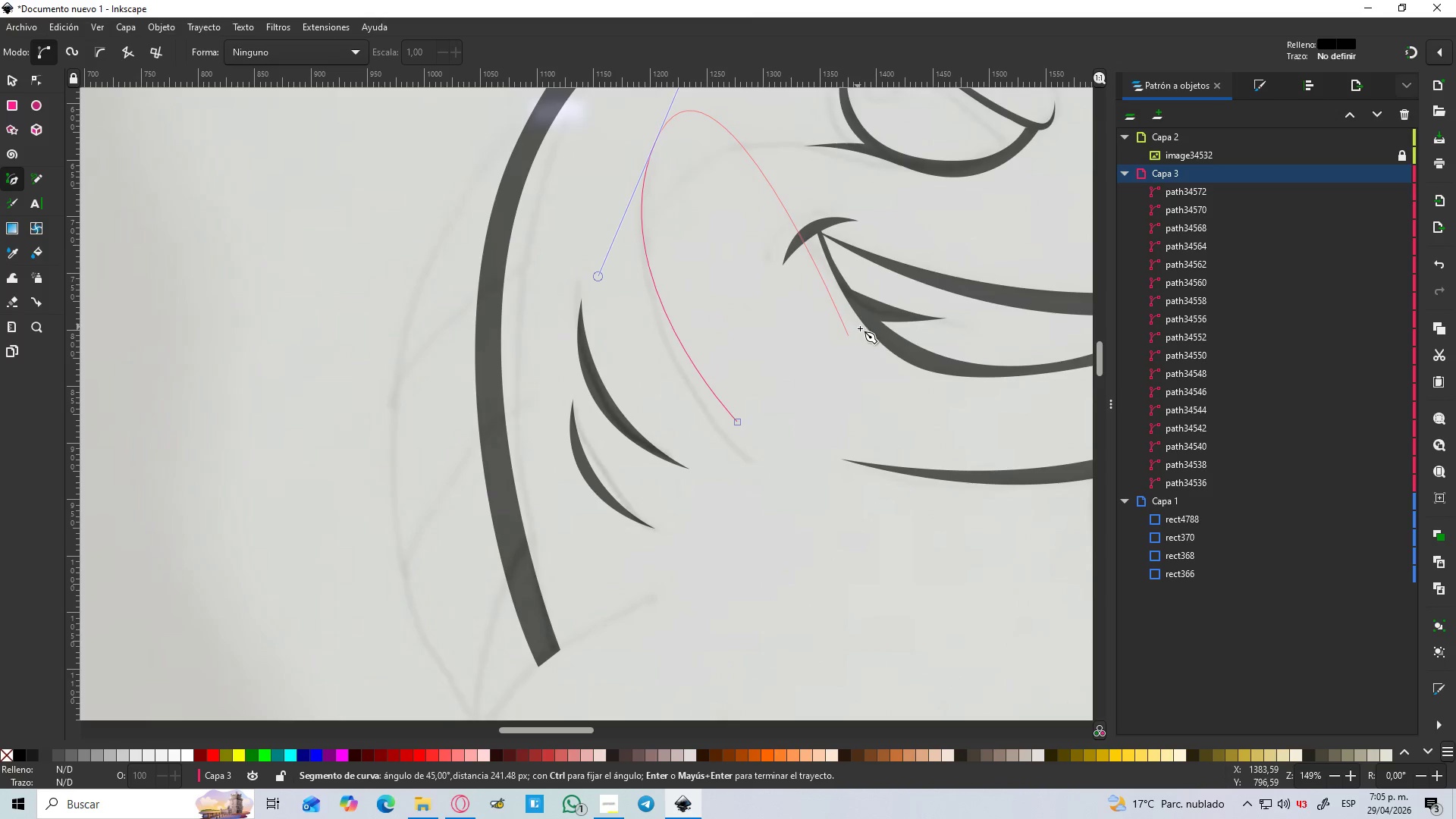 
key(Control+Z)
 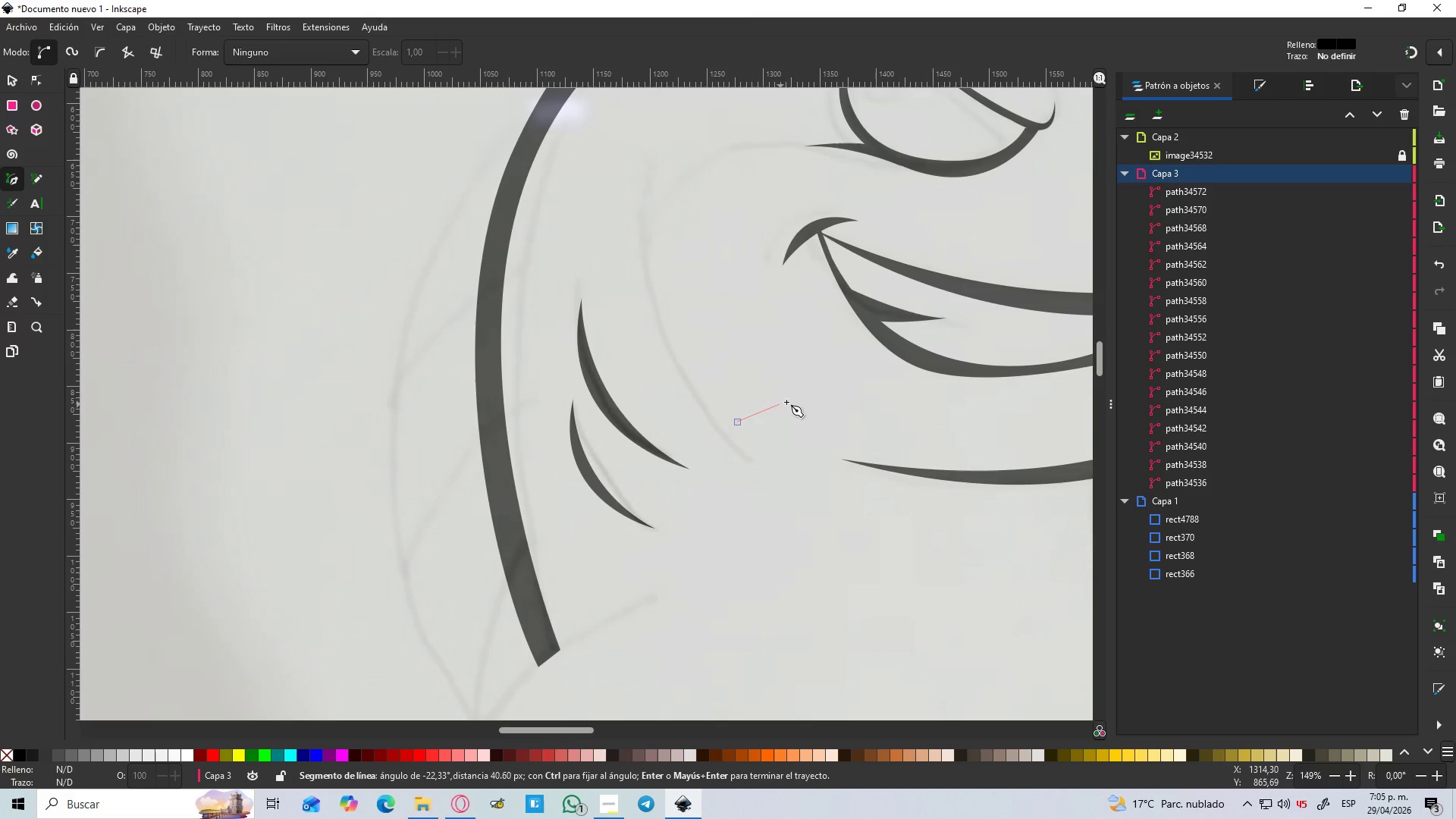 
key(Control+Z)
 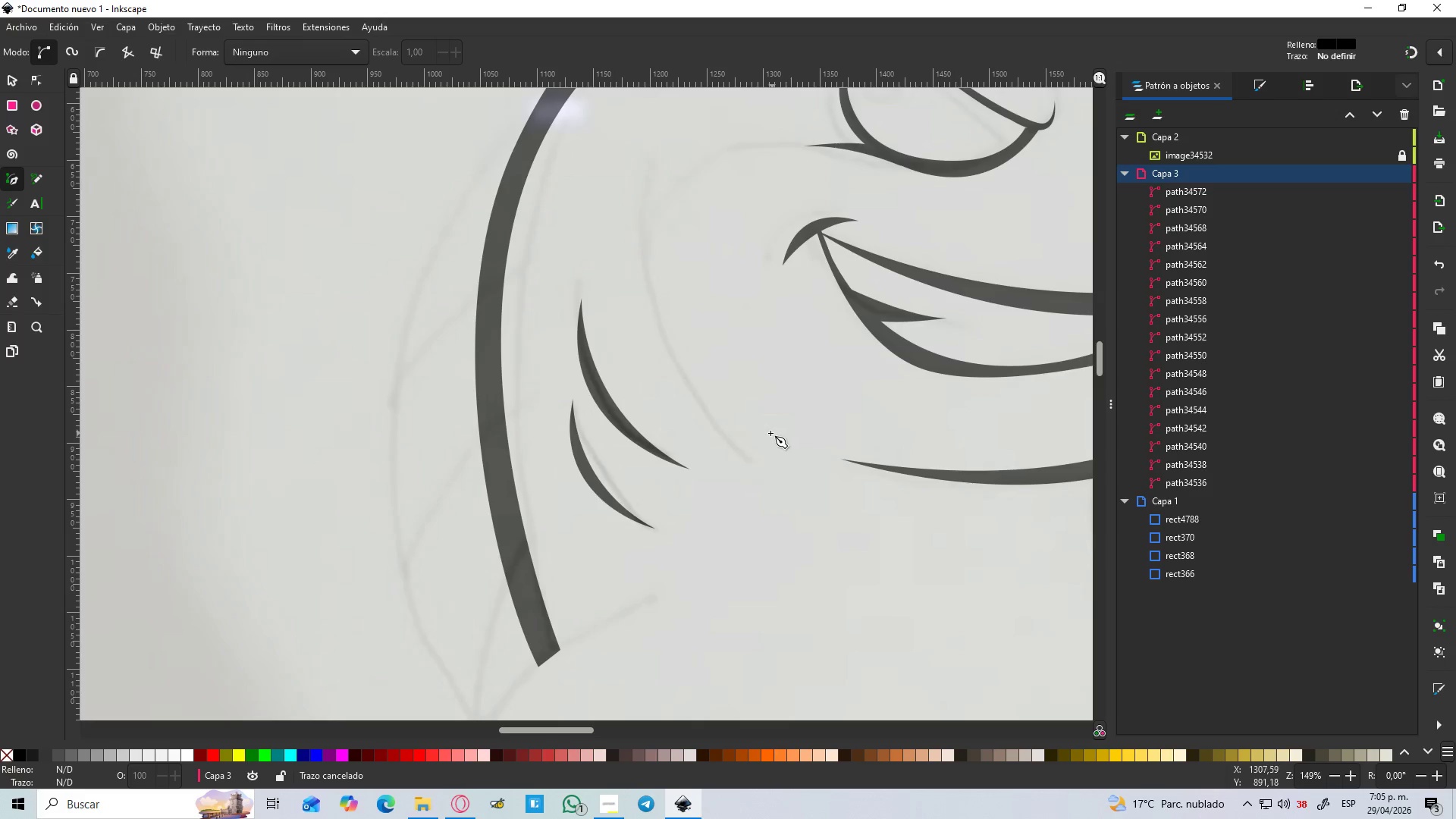 
left_click([766, 432])
 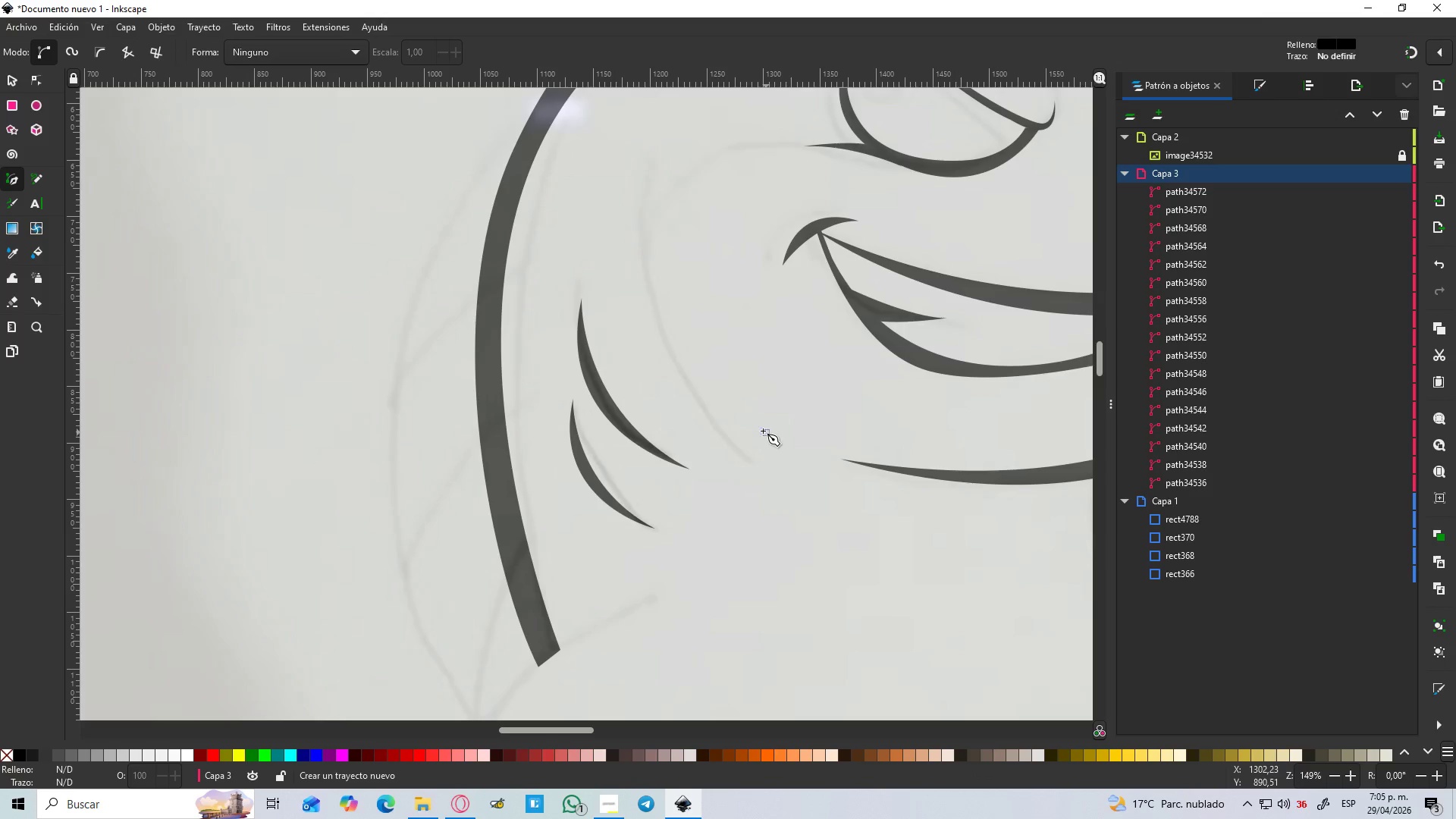 
hold_key(key=ControlLeft, duration=0.53)
scroll: coordinate [757, 414], scroll_direction: down, amount: 3.0
 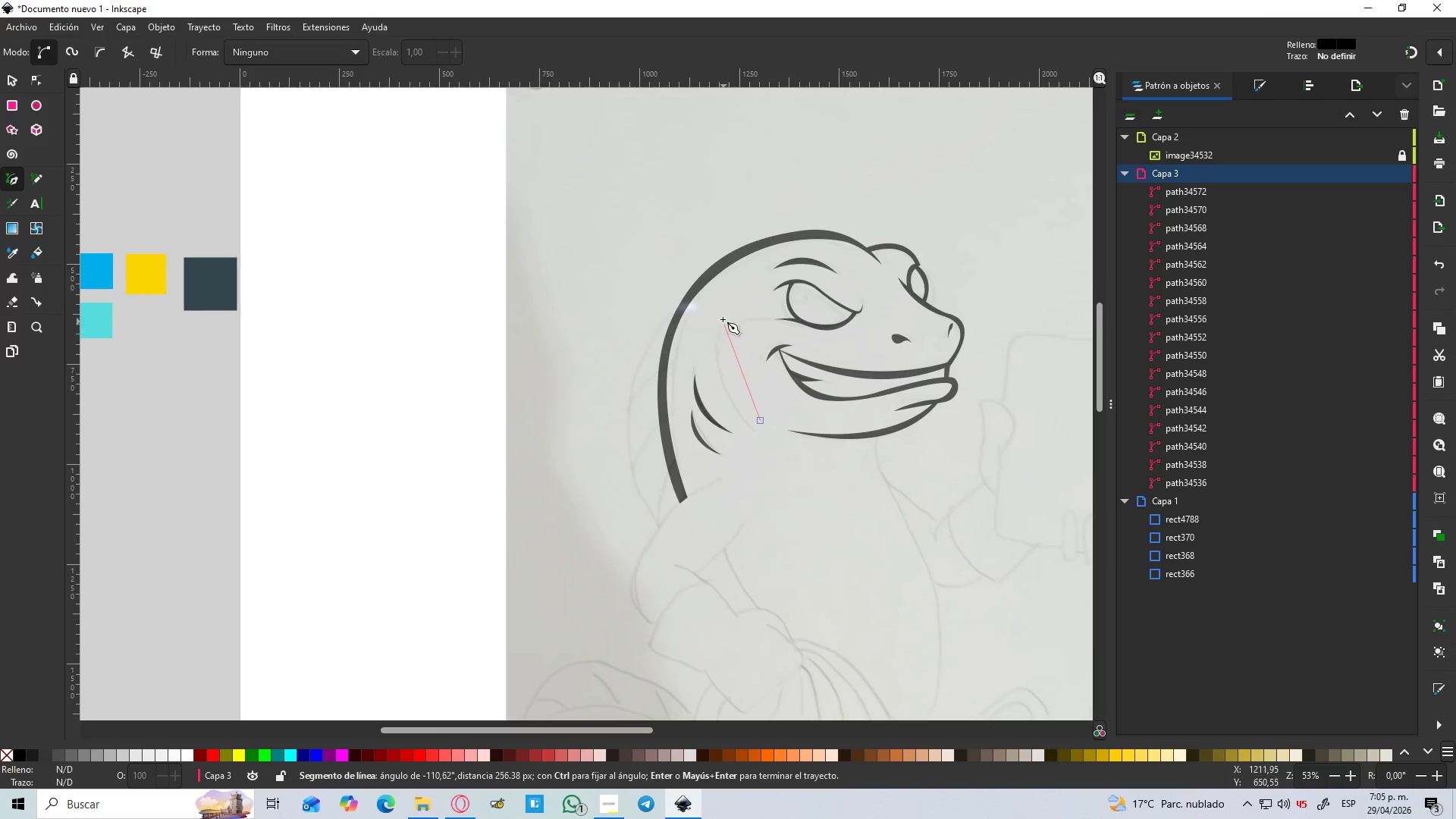 
left_click_drag(start_coordinate=[723, 318], to_coordinate=[757, 256])
 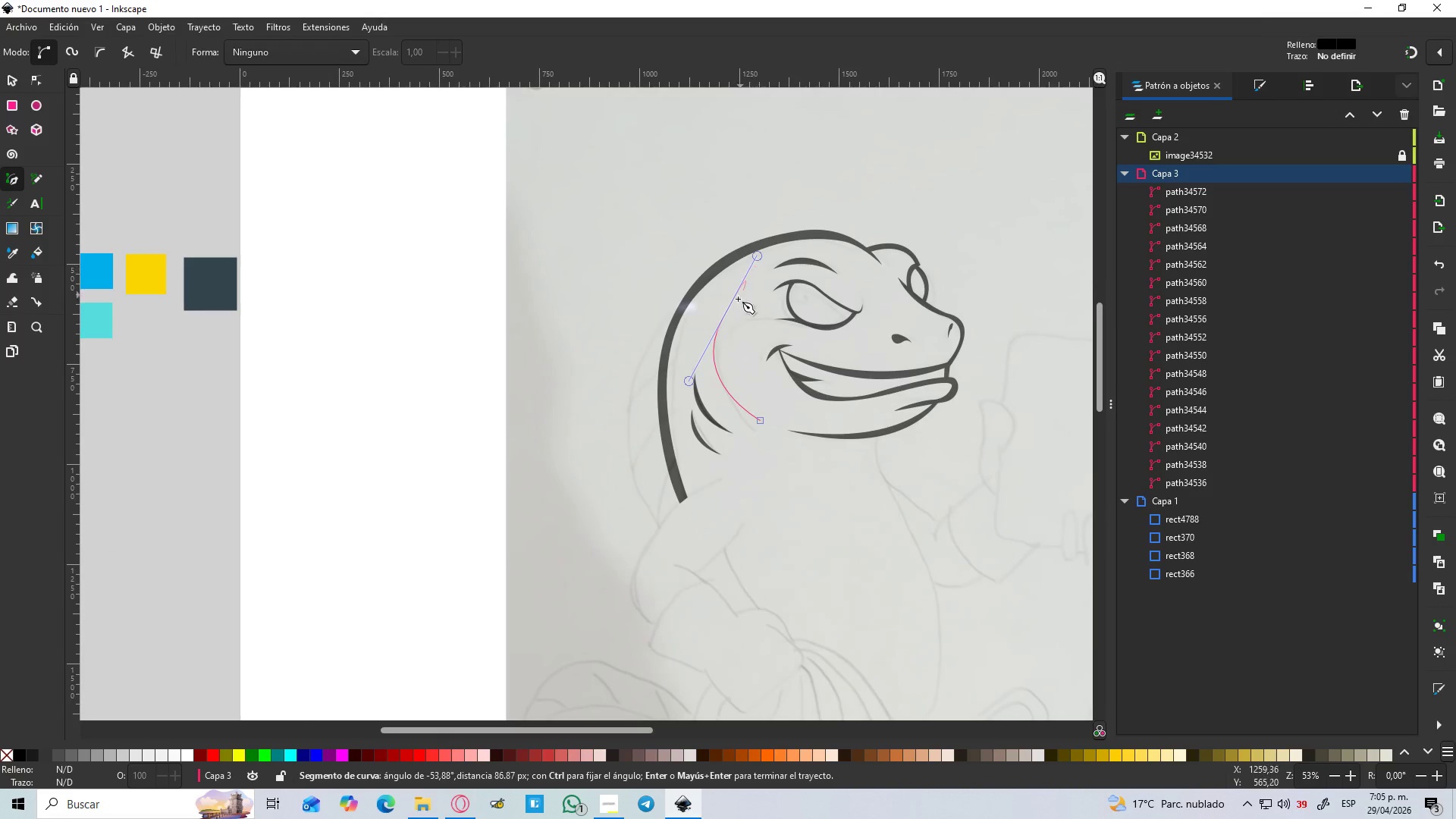 
hold_key(key=ControlLeft, duration=0.72)
scroll: coordinate [723, 306], scroll_direction: up, amount: 3.0
 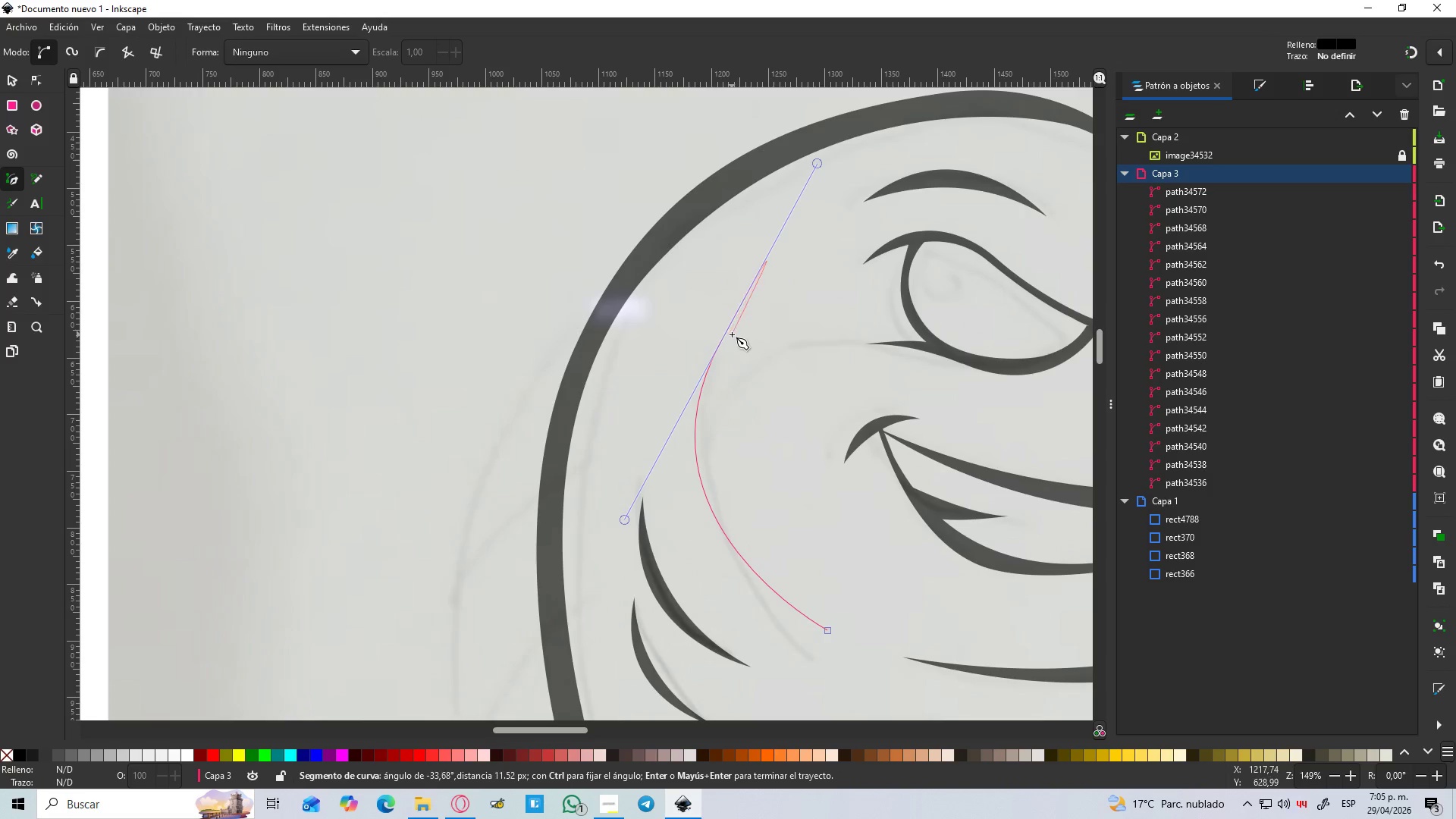 
key(Shift+L)
 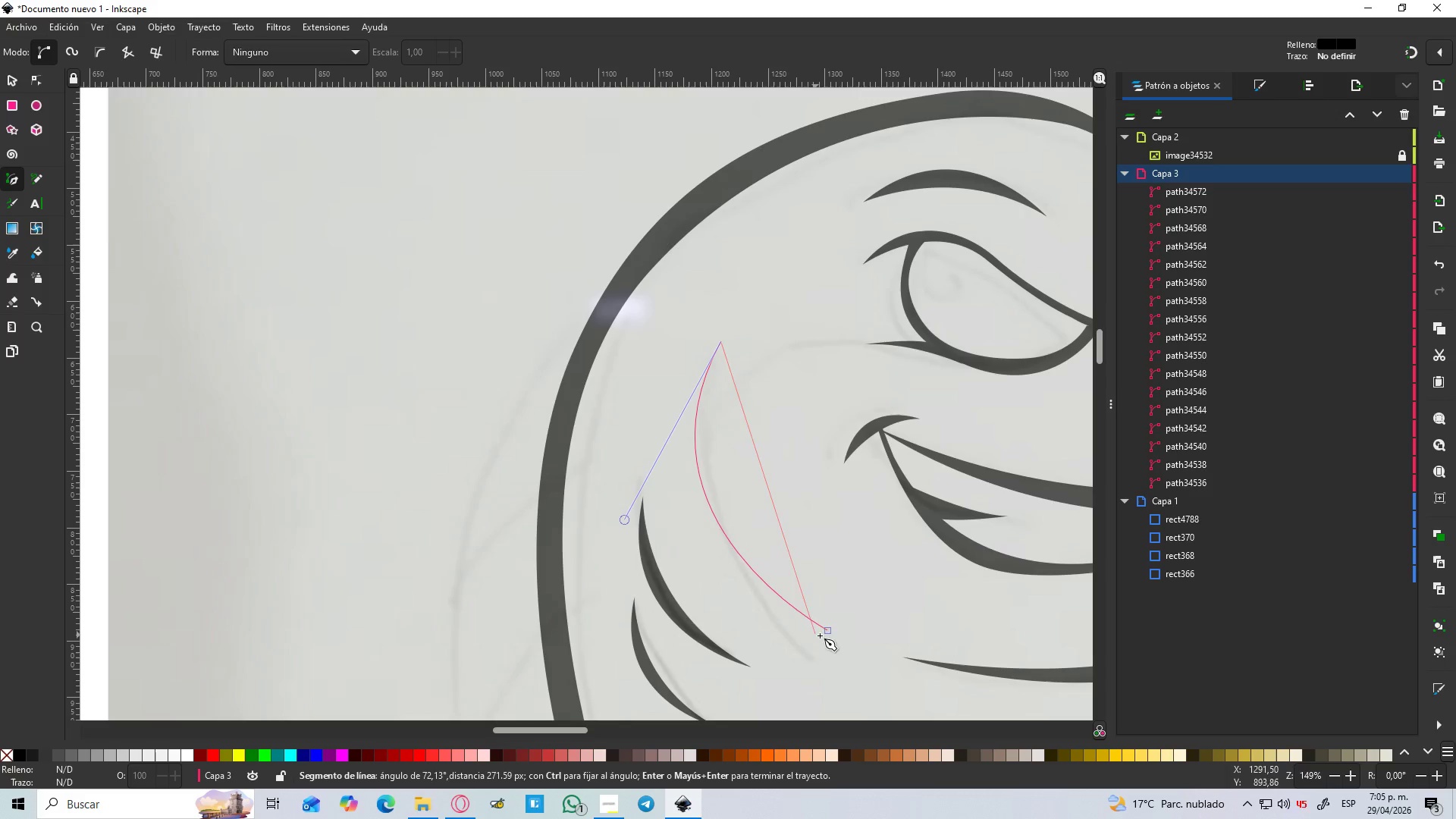 
left_click_drag(start_coordinate=[826, 632], to_coordinate=[1066, 712])
 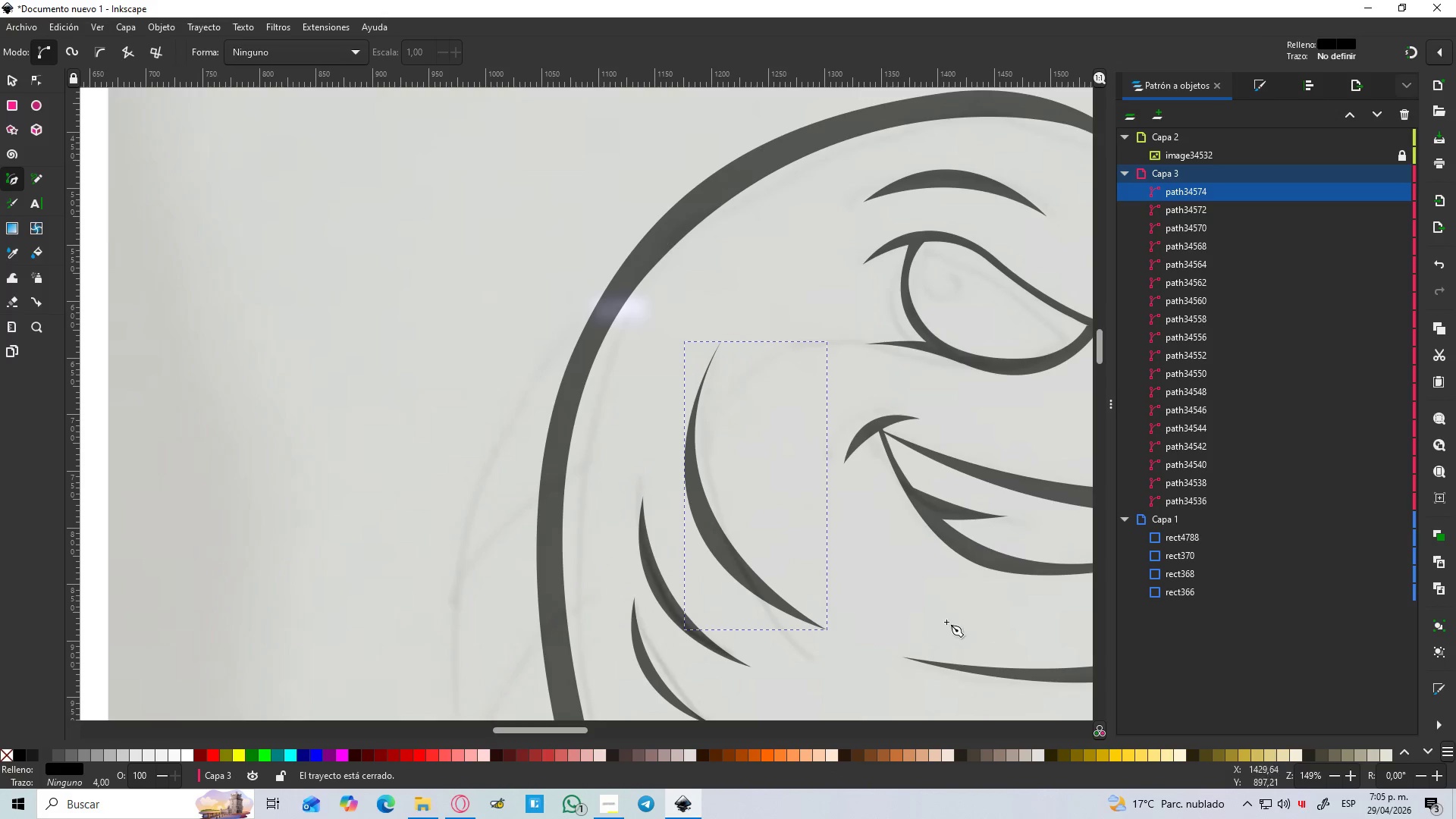 
hold_key(key=ControlLeft, duration=1.12)
scroll: coordinate [886, 518], scroll_direction: down, amount: 3.0
 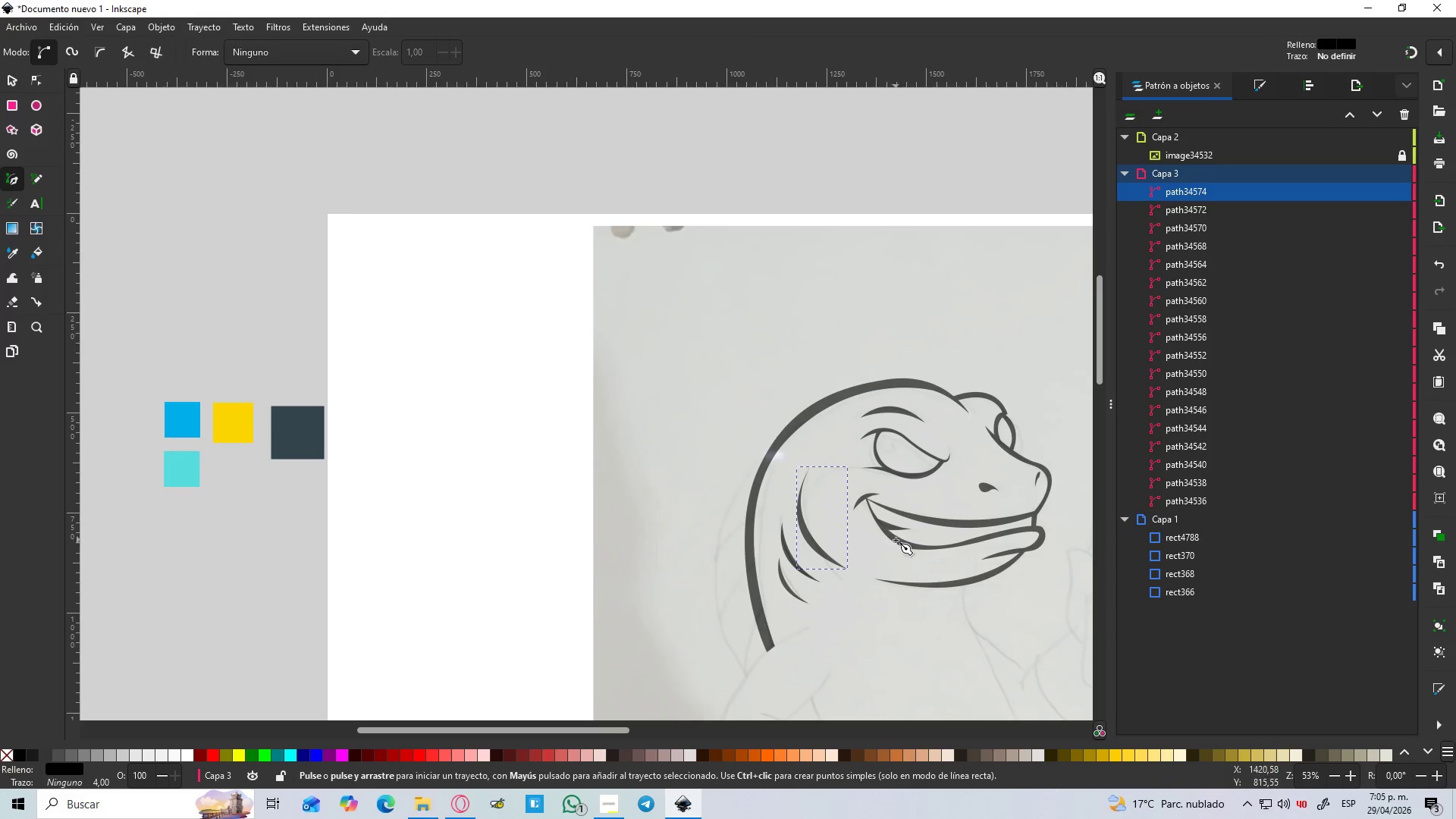 
hold_key(key=ControlLeft, duration=0.47)
scroll: coordinate [896, 540], scroll_direction: down, amount: 3.0
 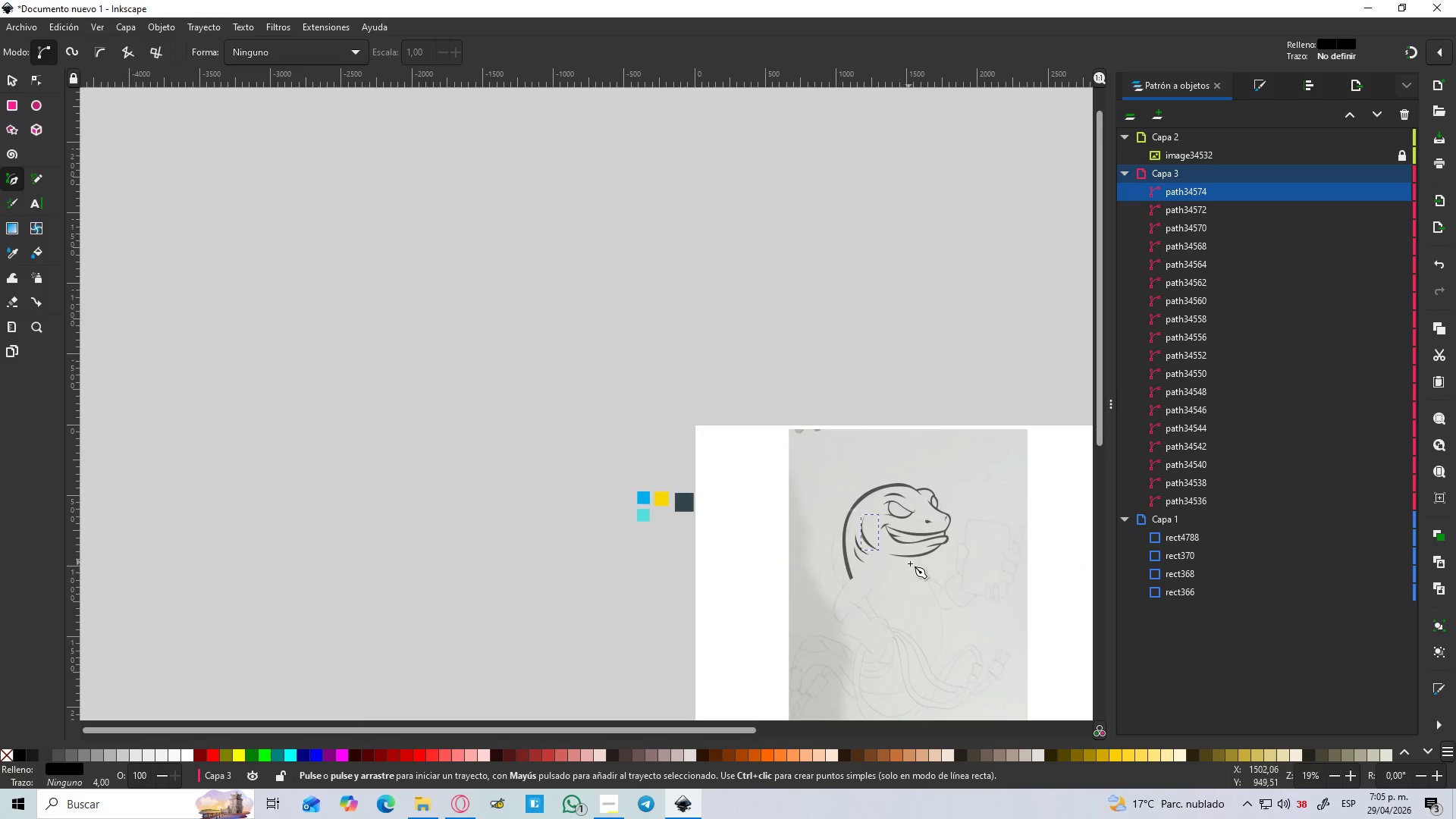 
hold_key(key=ControlLeft, duration=0.81)
 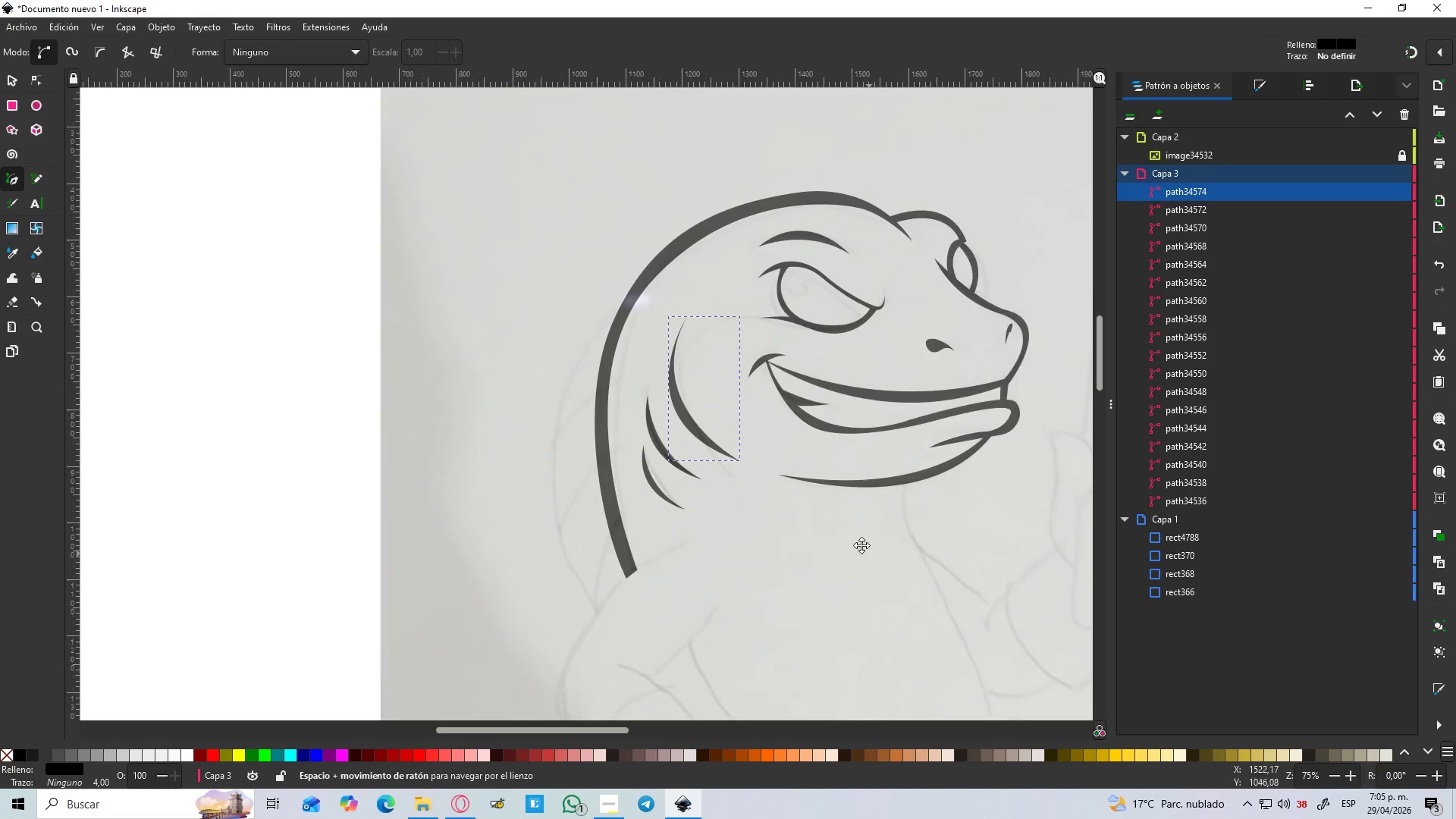 
hold_key(key=Space, duration=1.0)
 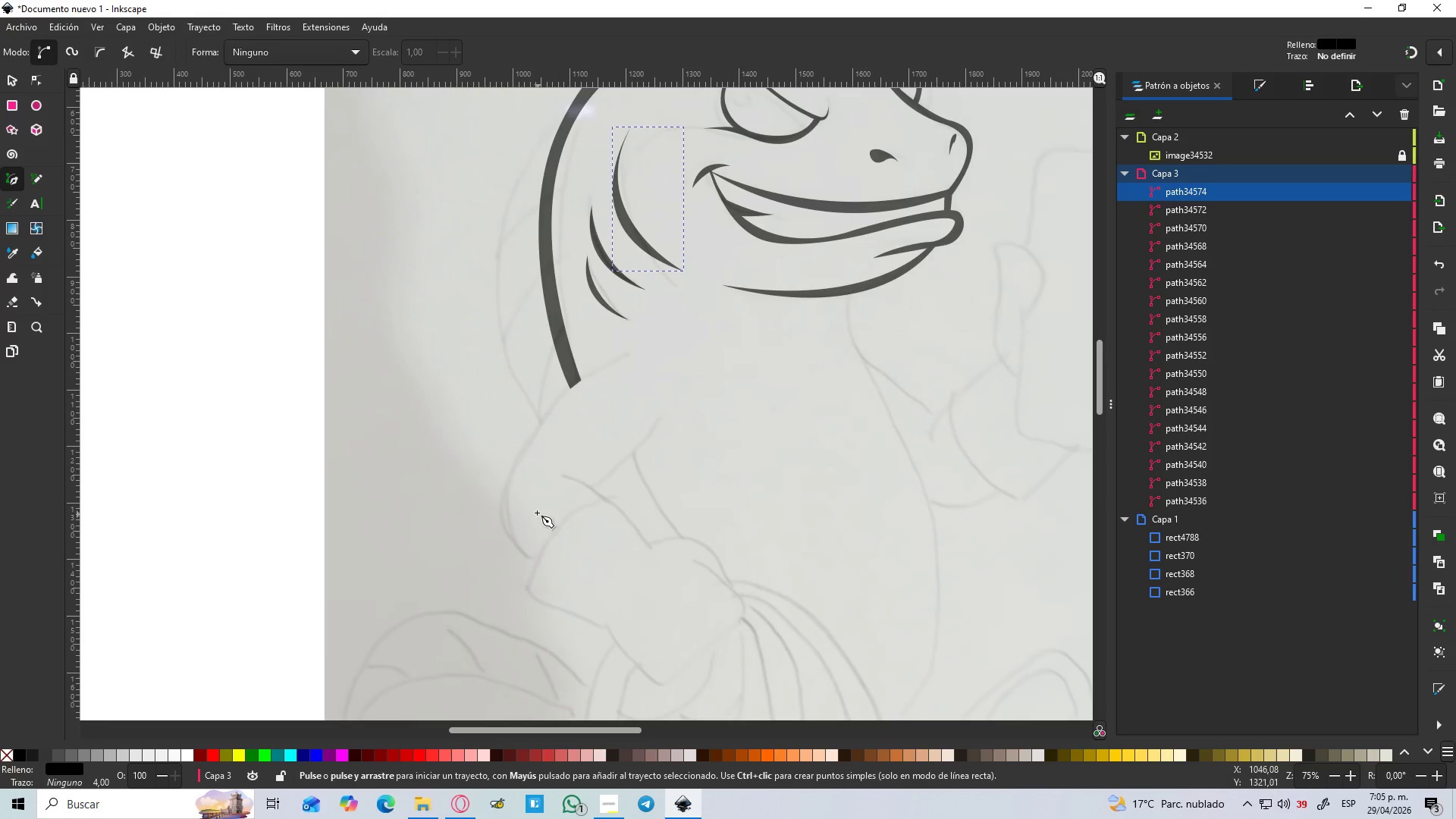 
scroll: coordinate [914, 568], scroll_direction: up, amount: 4.0
 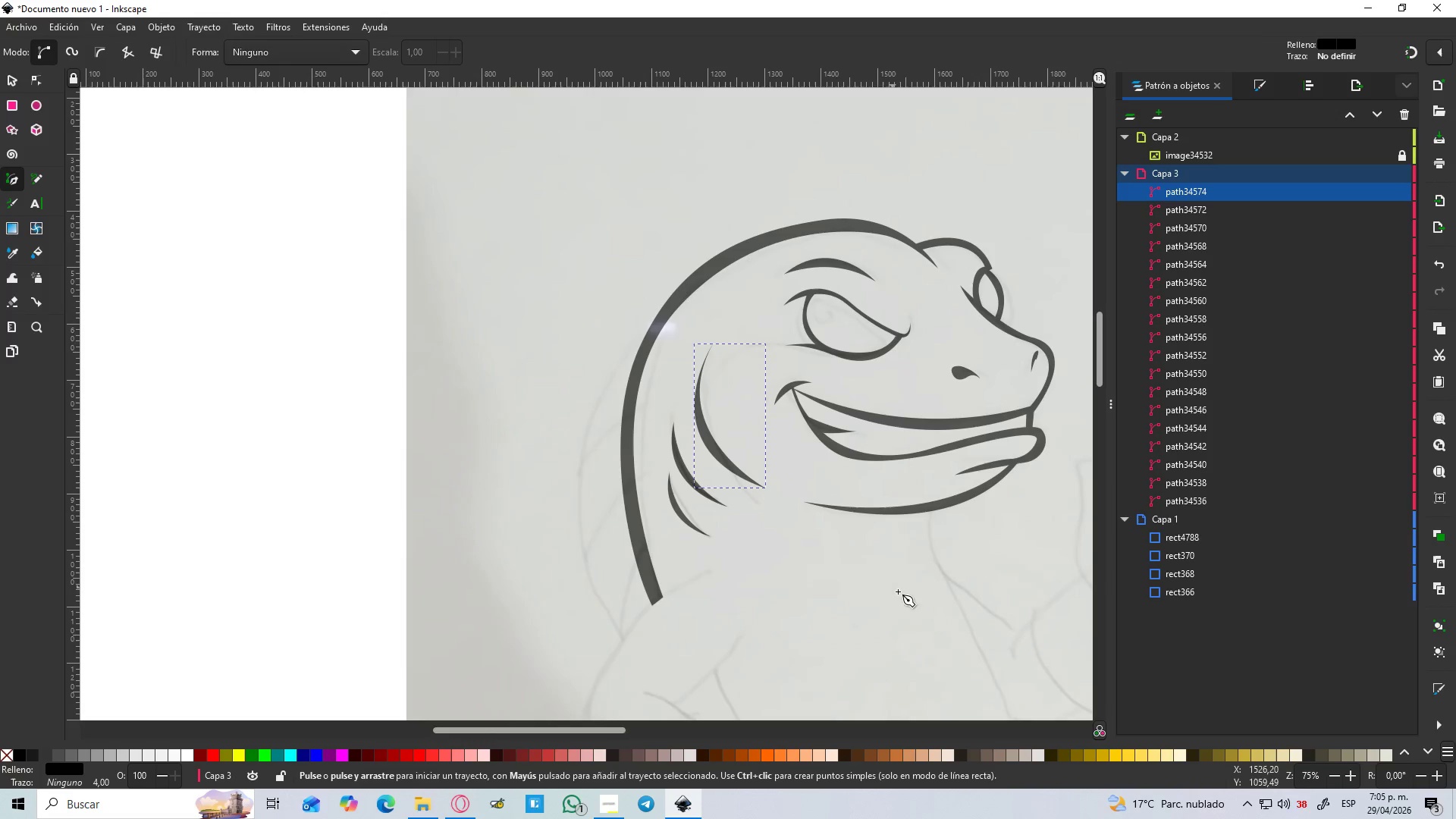 
hold_key(key=ControlLeft, duration=0.69)
scroll: coordinate [522, 527], scroll_direction: up, amount: 1.0
 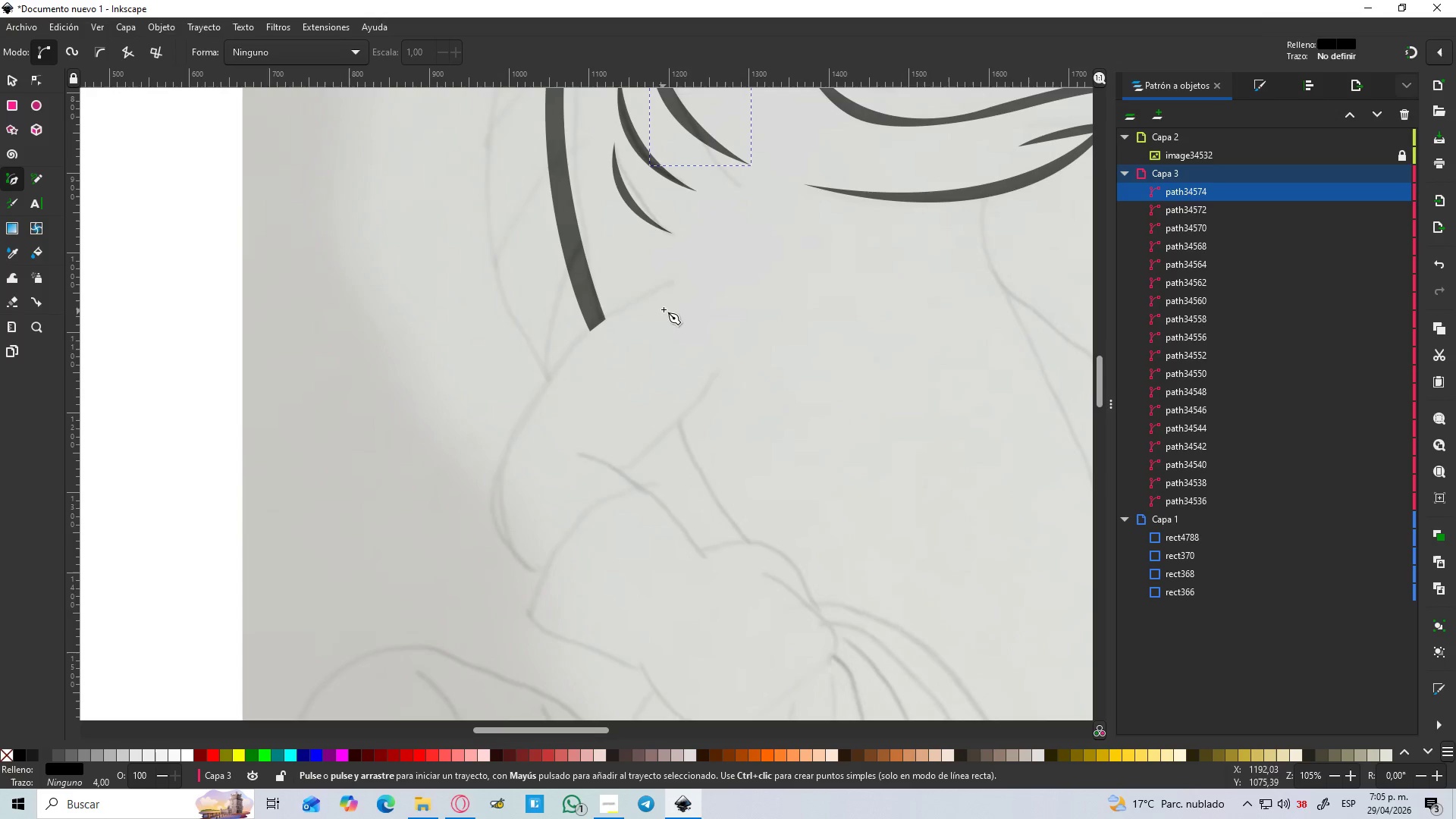 
hold_key(key=ControlLeft, duration=0.98)
scroll: coordinate [676, 314], scroll_direction: down, amount: 2.0
 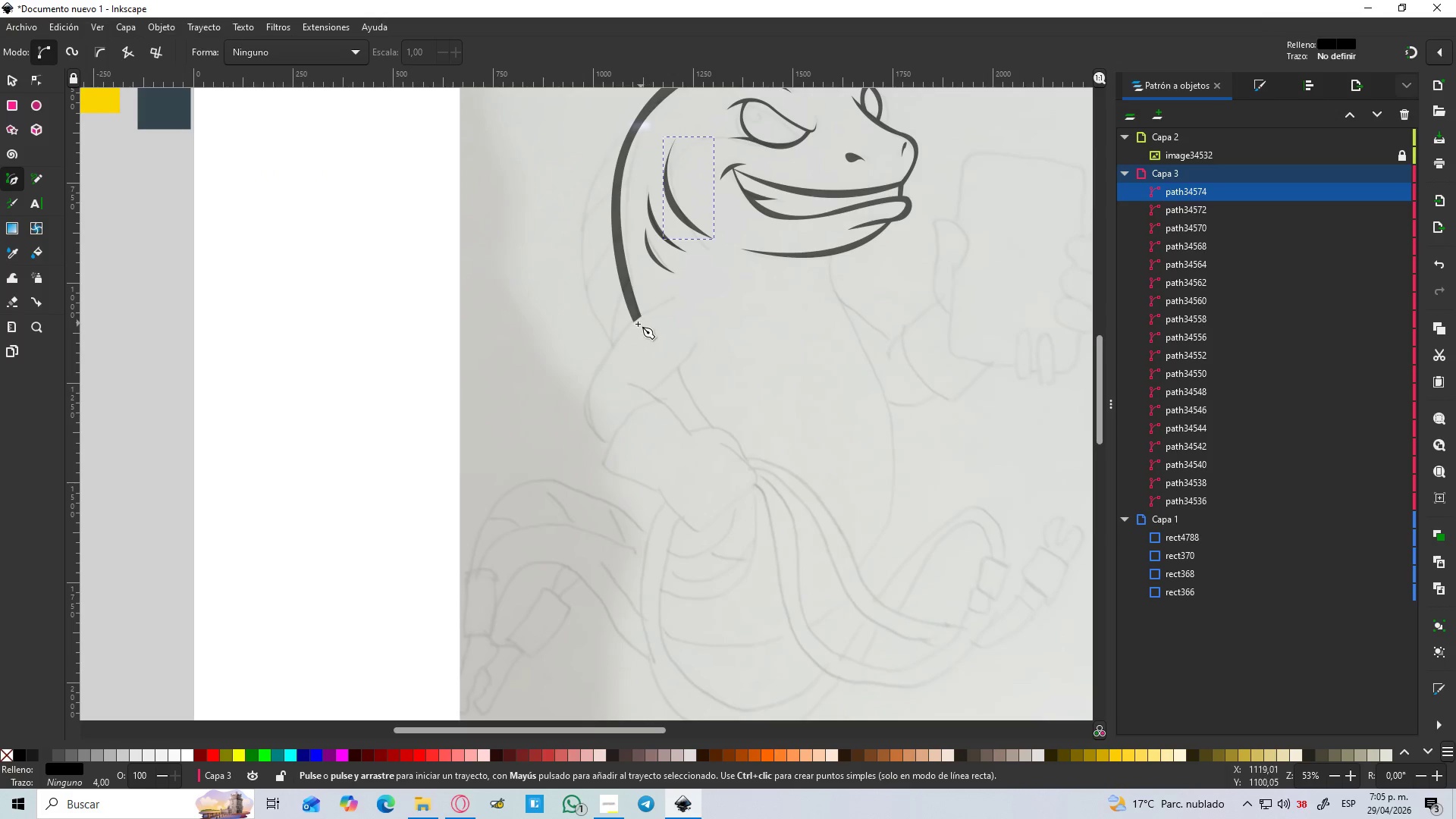 
hold_key(key=ControlLeft, duration=1.5)
hold_key(key=ControlLeft, duration=1.08)
scroll: coordinate [591, 303], scroll_direction: up, amount: 2.0
 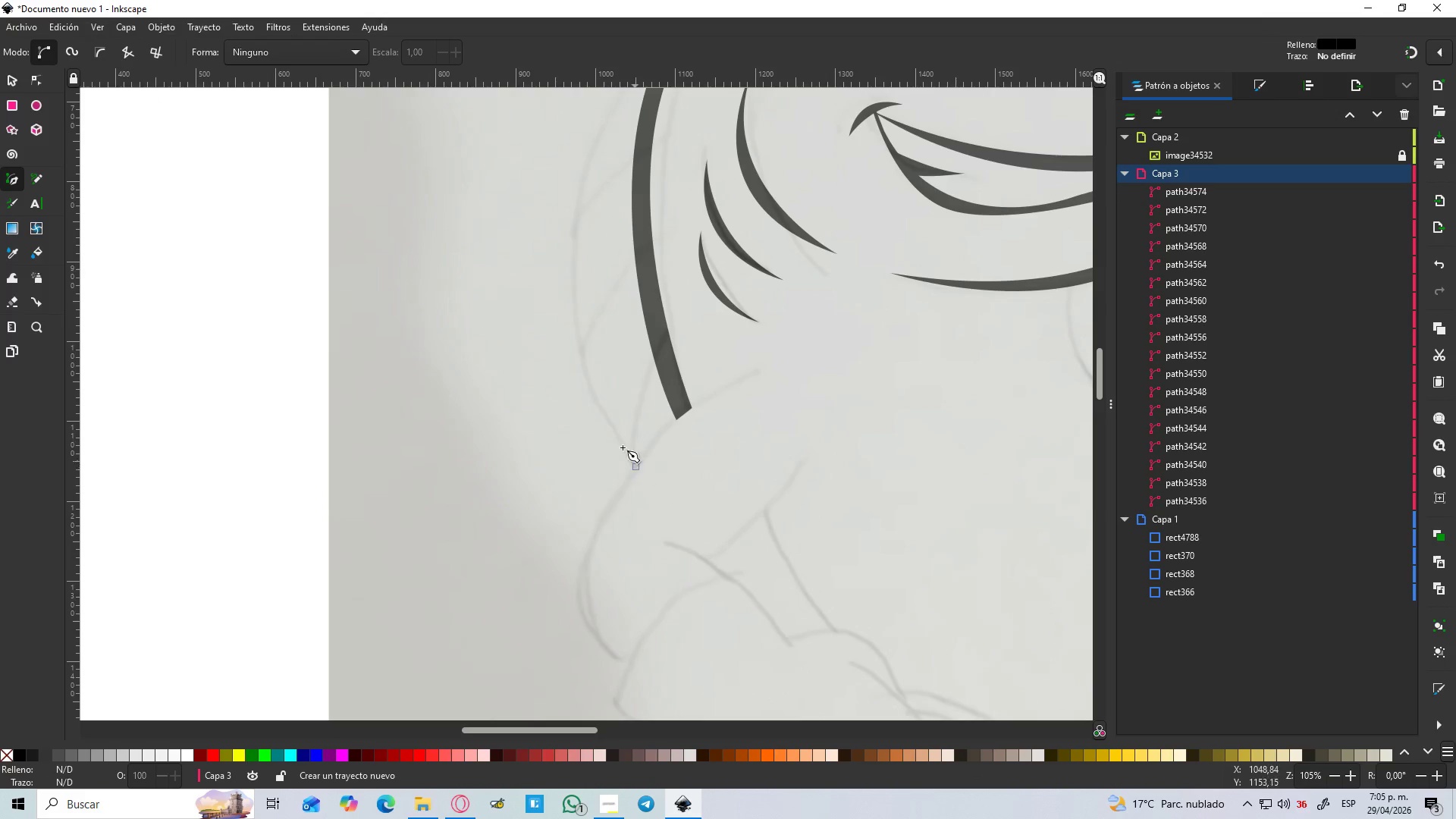 
hold_key(key=ControlLeft, duration=0.92)
scroll: coordinate [576, 284], scroll_direction: down, amount: 2.0
 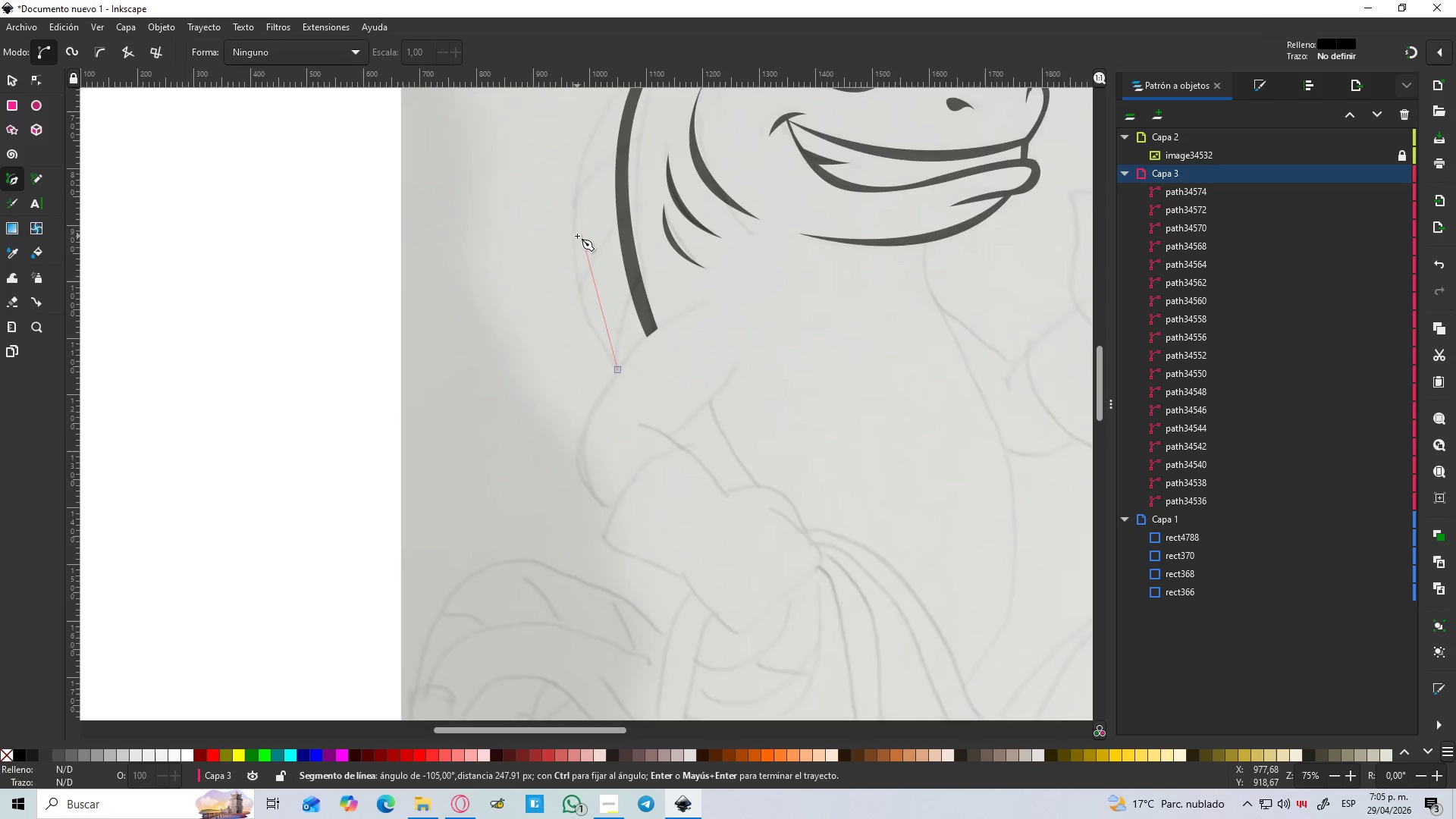 
hold_key(key=Space, duration=0.52)
 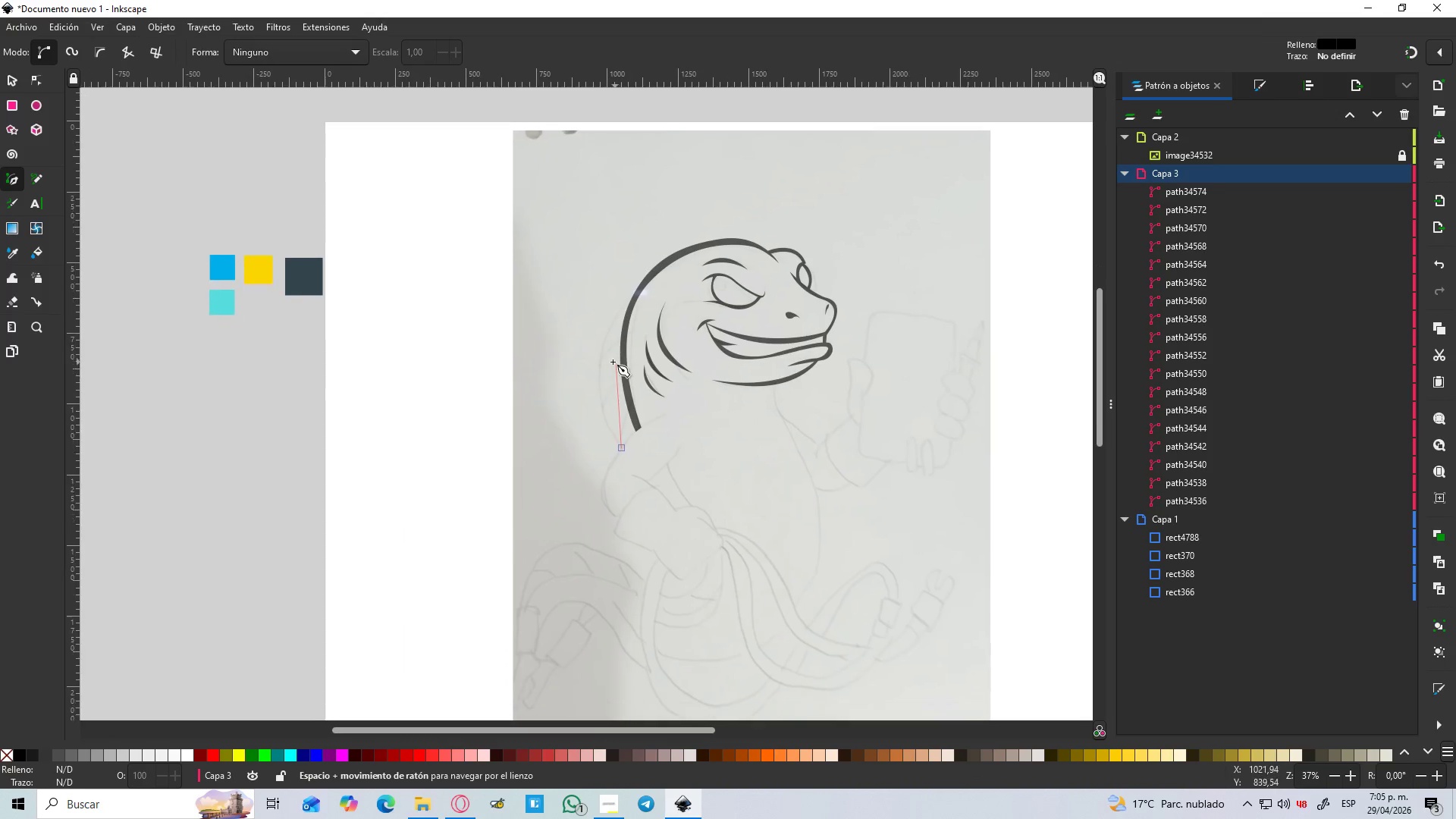 
scroll: coordinate [577, 236], scroll_direction: down, amount: 2.0
 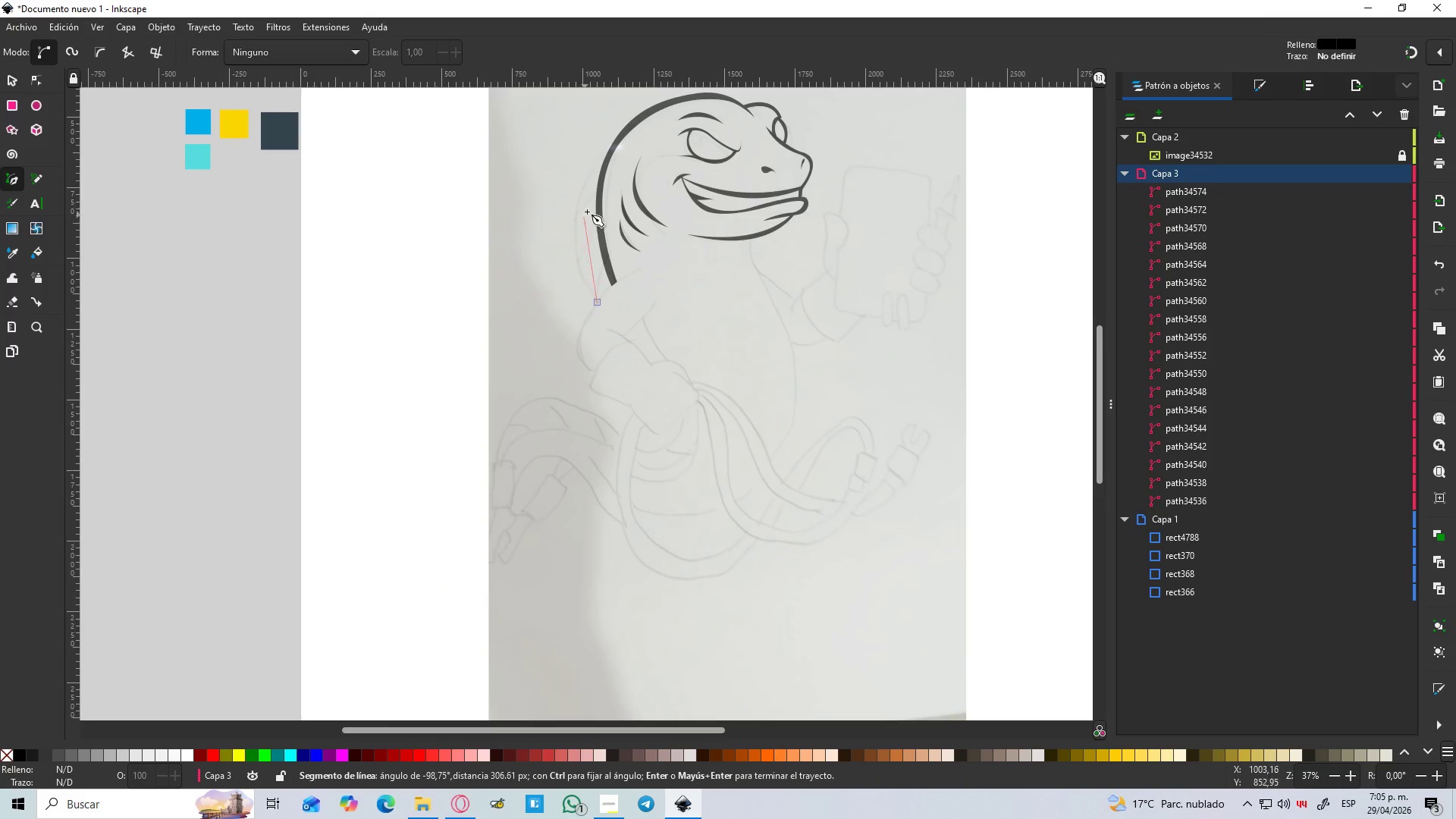 
hold_key(key=ControlLeft, duration=0.67)
scroll: coordinate [613, 362], scroll_direction: up, amount: 2.0
 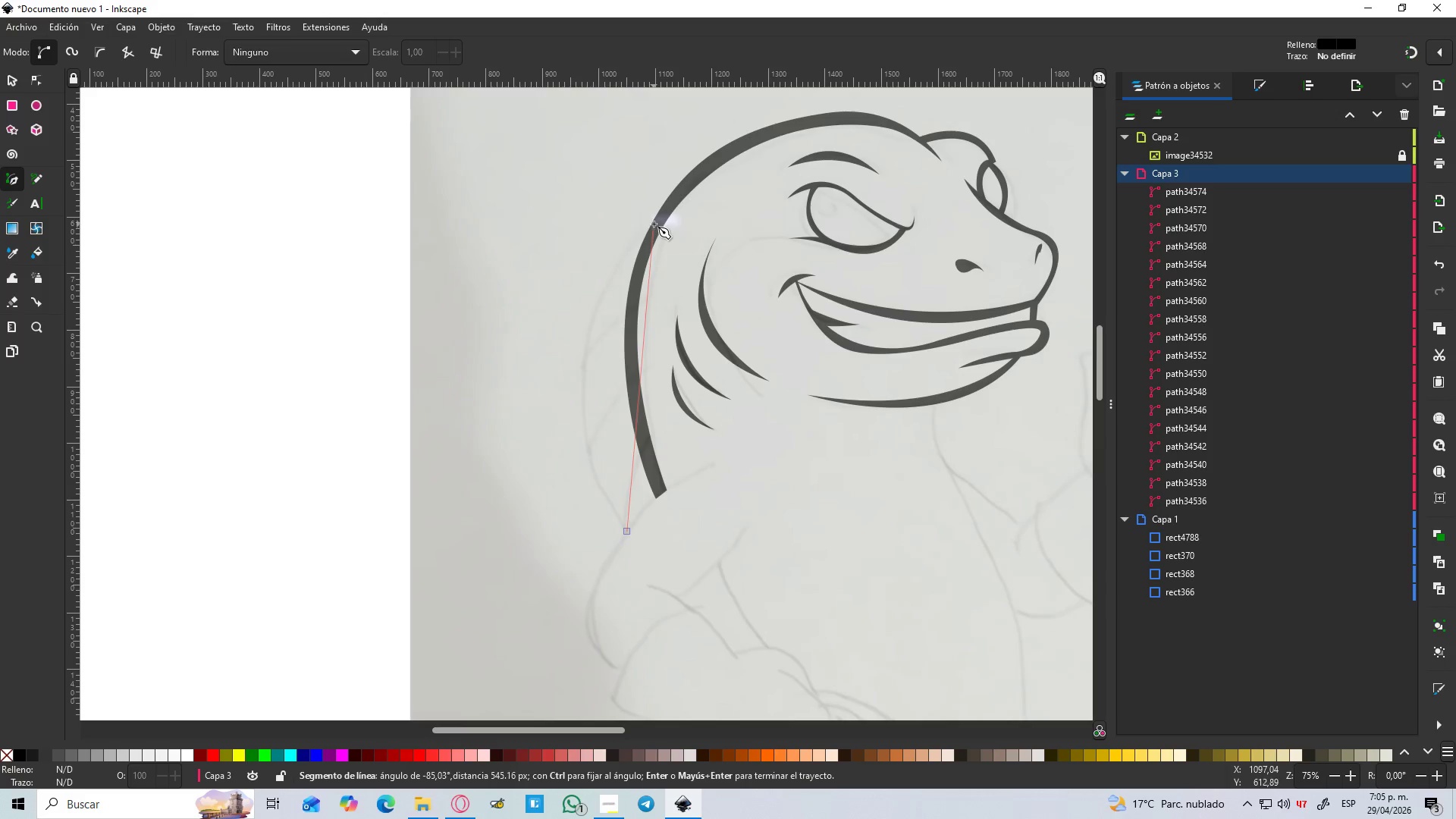 
left_click_drag(start_coordinate=[654, 224], to_coordinate=[783, 115])
 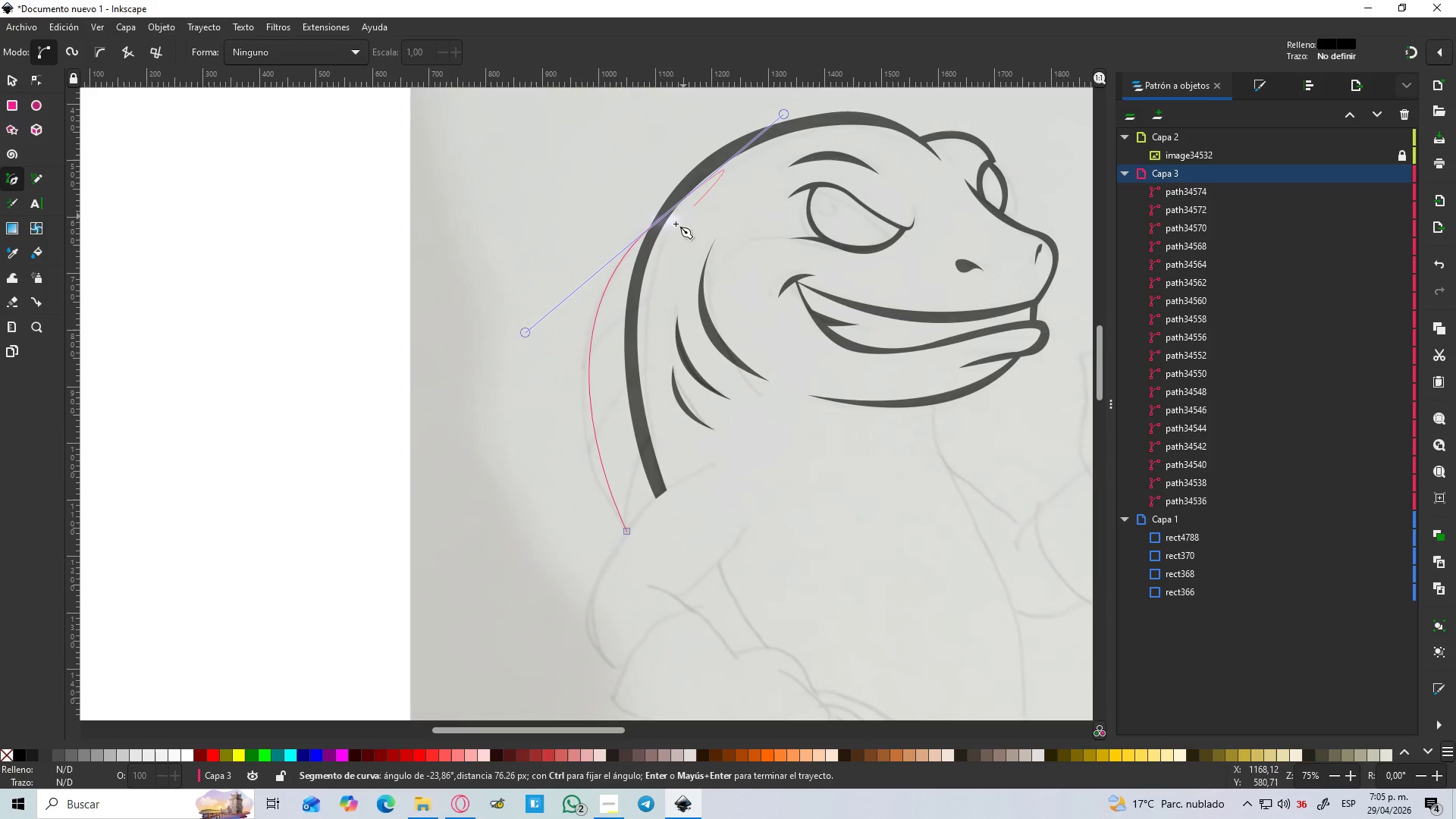 
hold_key(key=ControlLeft, duration=0.56)
scroll: coordinate [667, 224], scroll_direction: up, amount: 3.0
 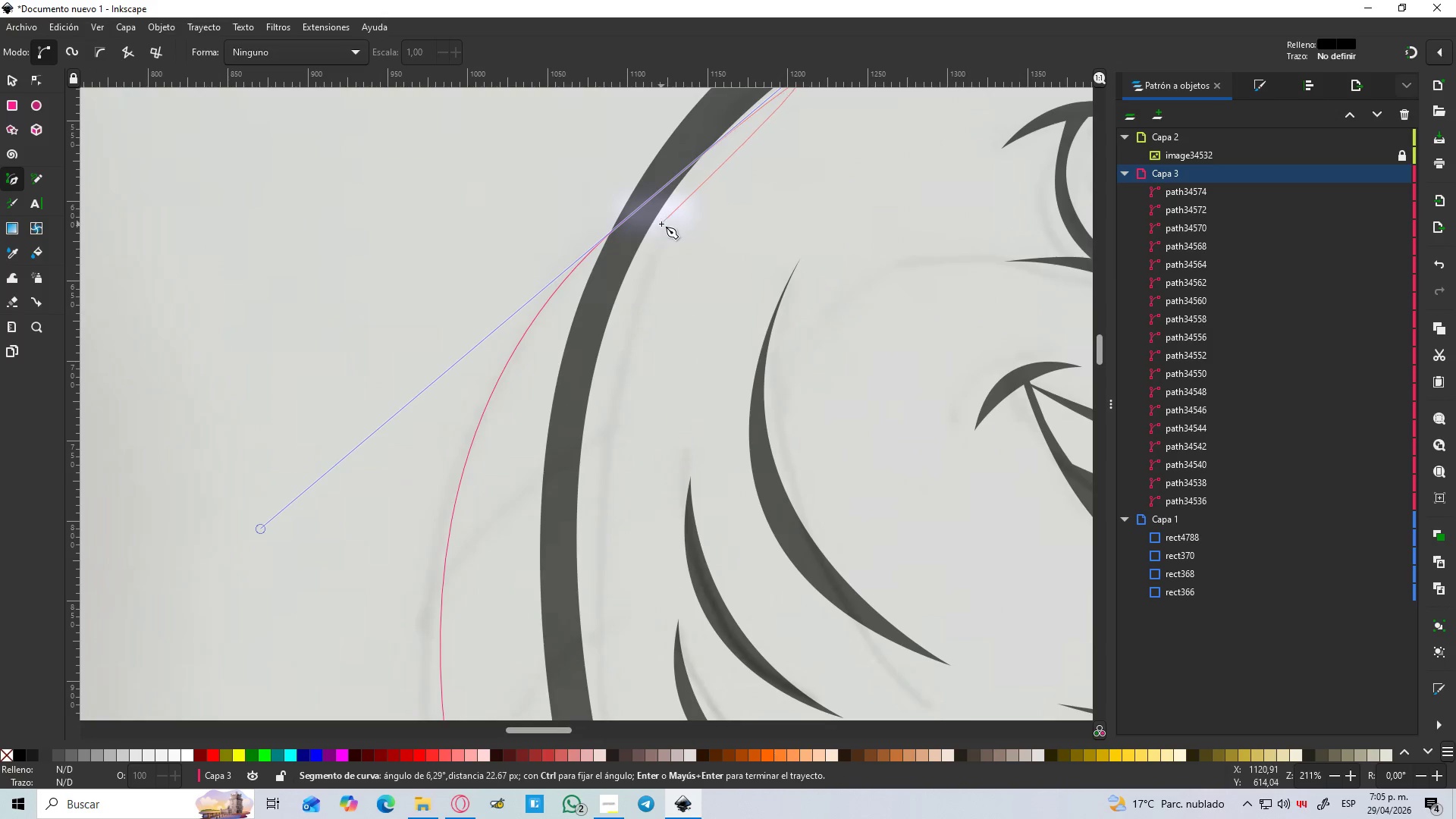 
key(Shift+L)
 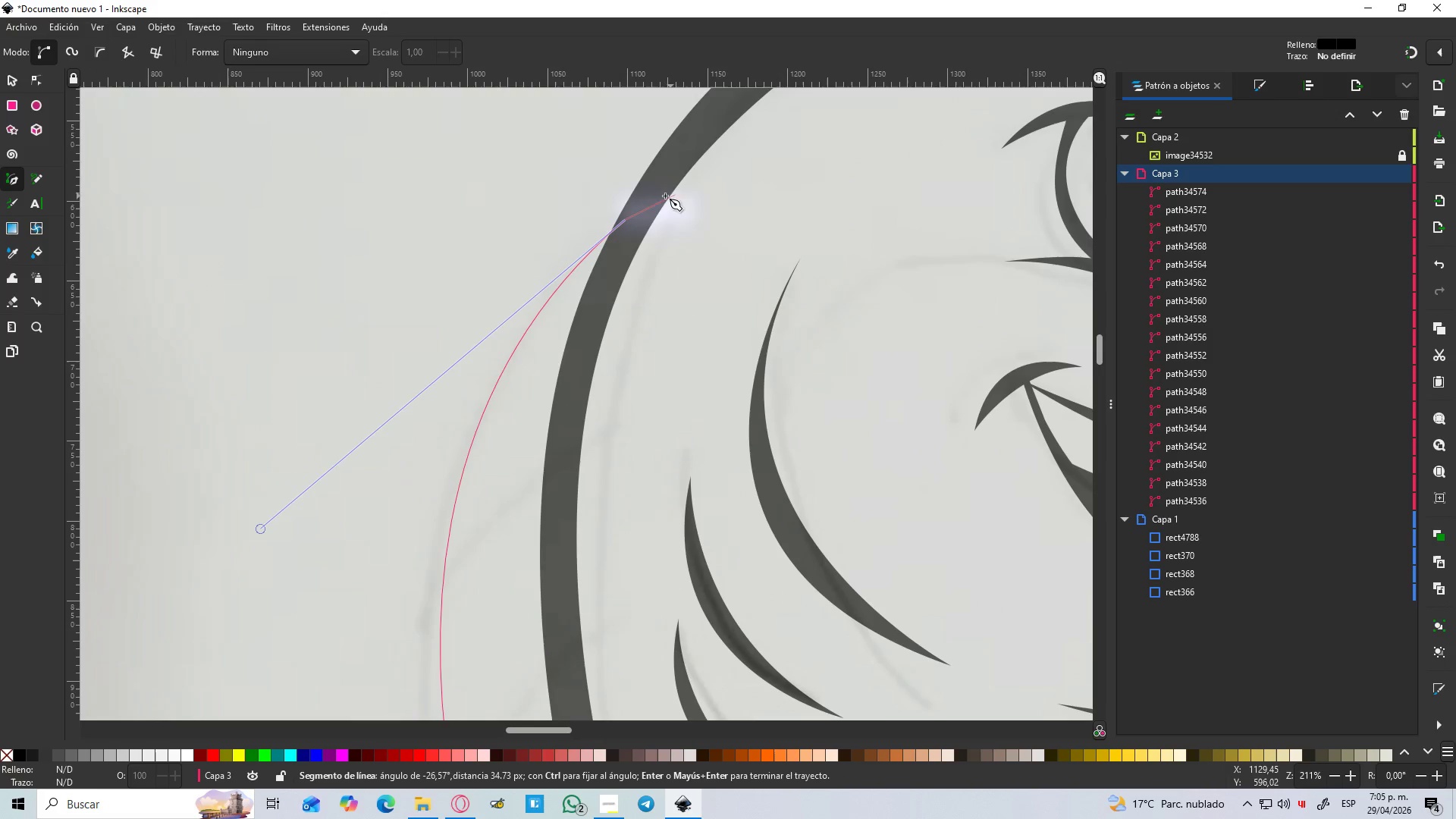 
left_click([652, 177])
 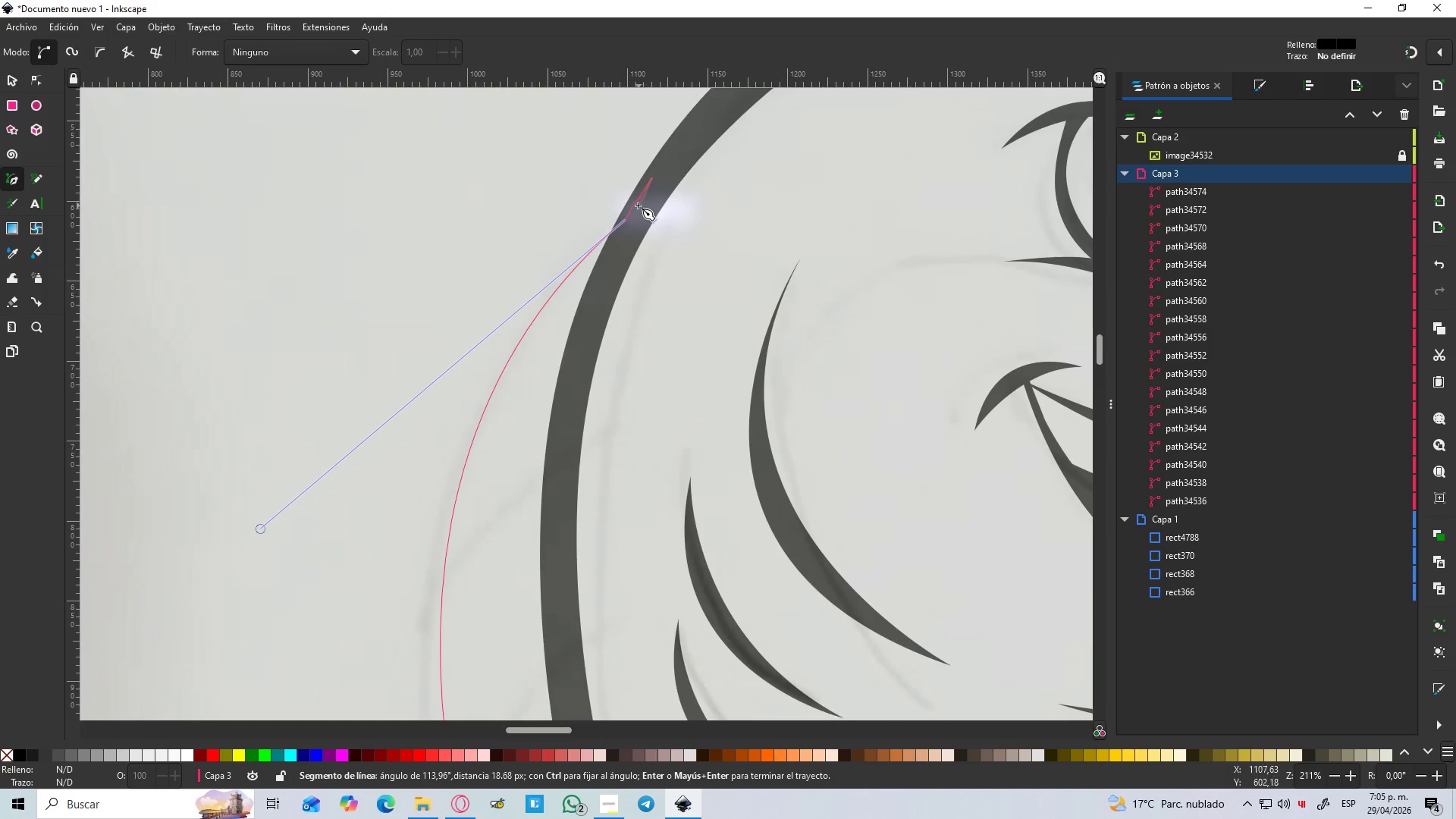 
hold_key(key=ControlLeft, duration=0.58)
 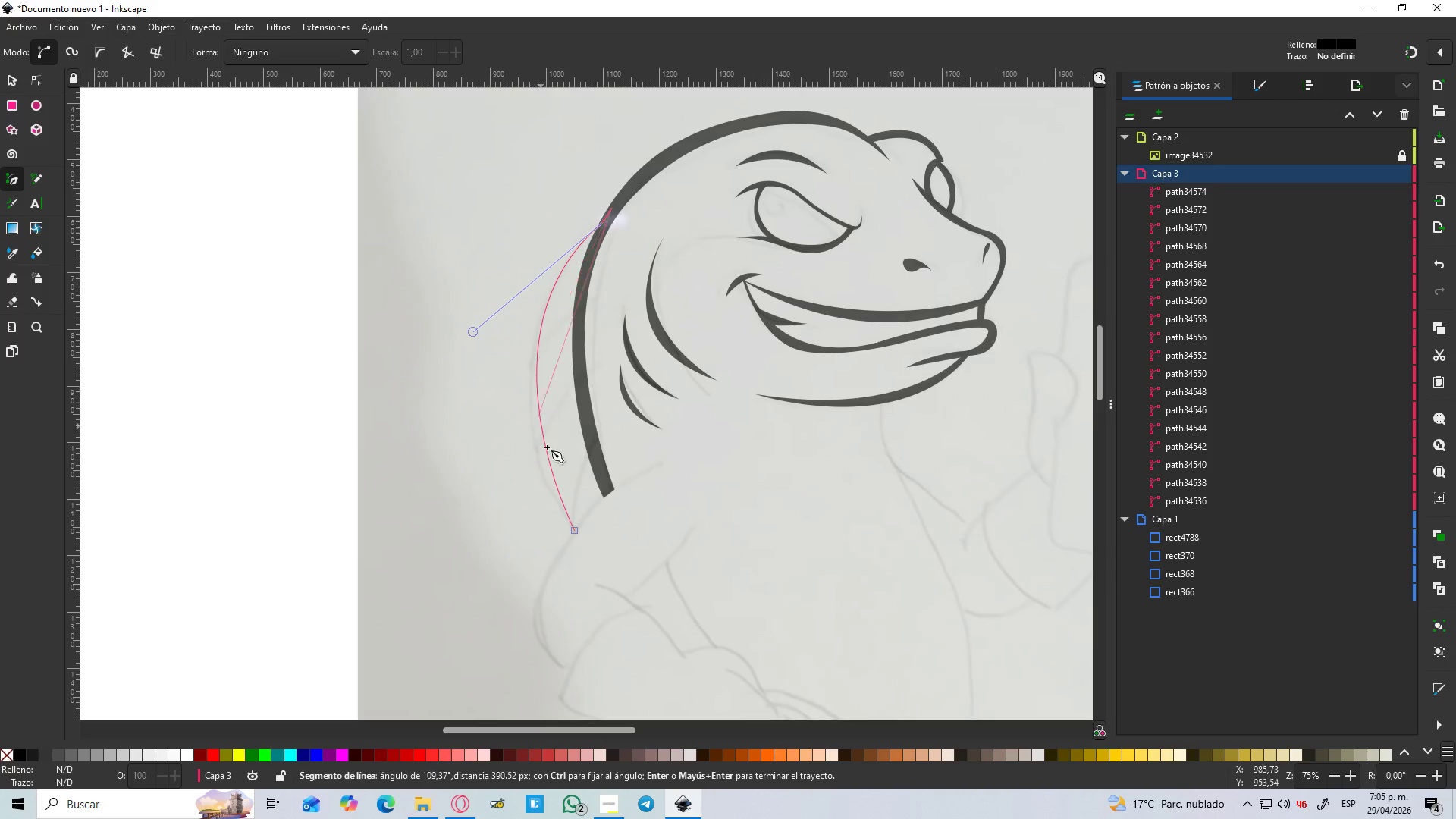 
hold_key(key=ControlLeft, duration=7.05)
 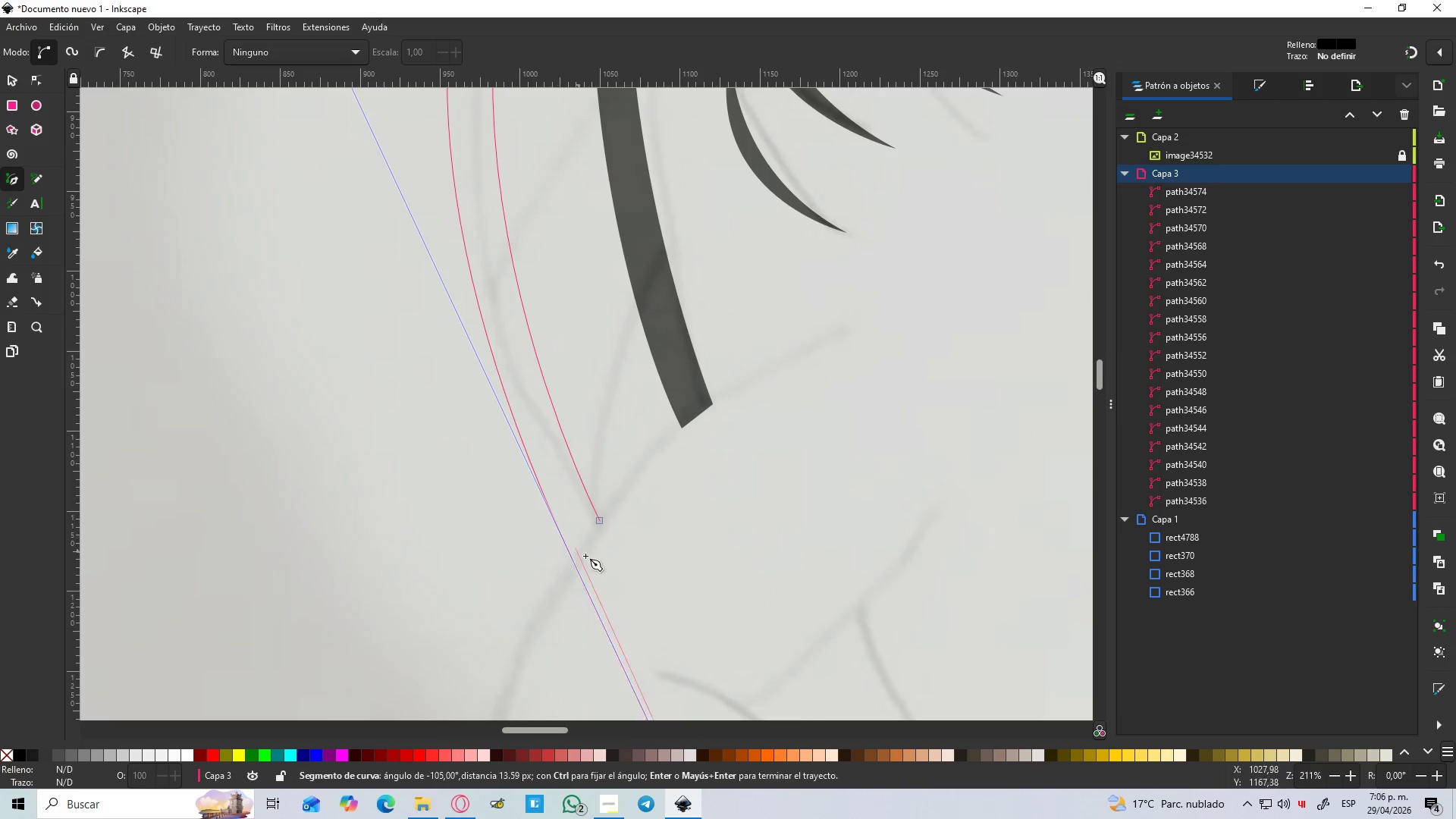 
scroll: coordinate [576, 234], scroll_direction: down, amount: 3.0
 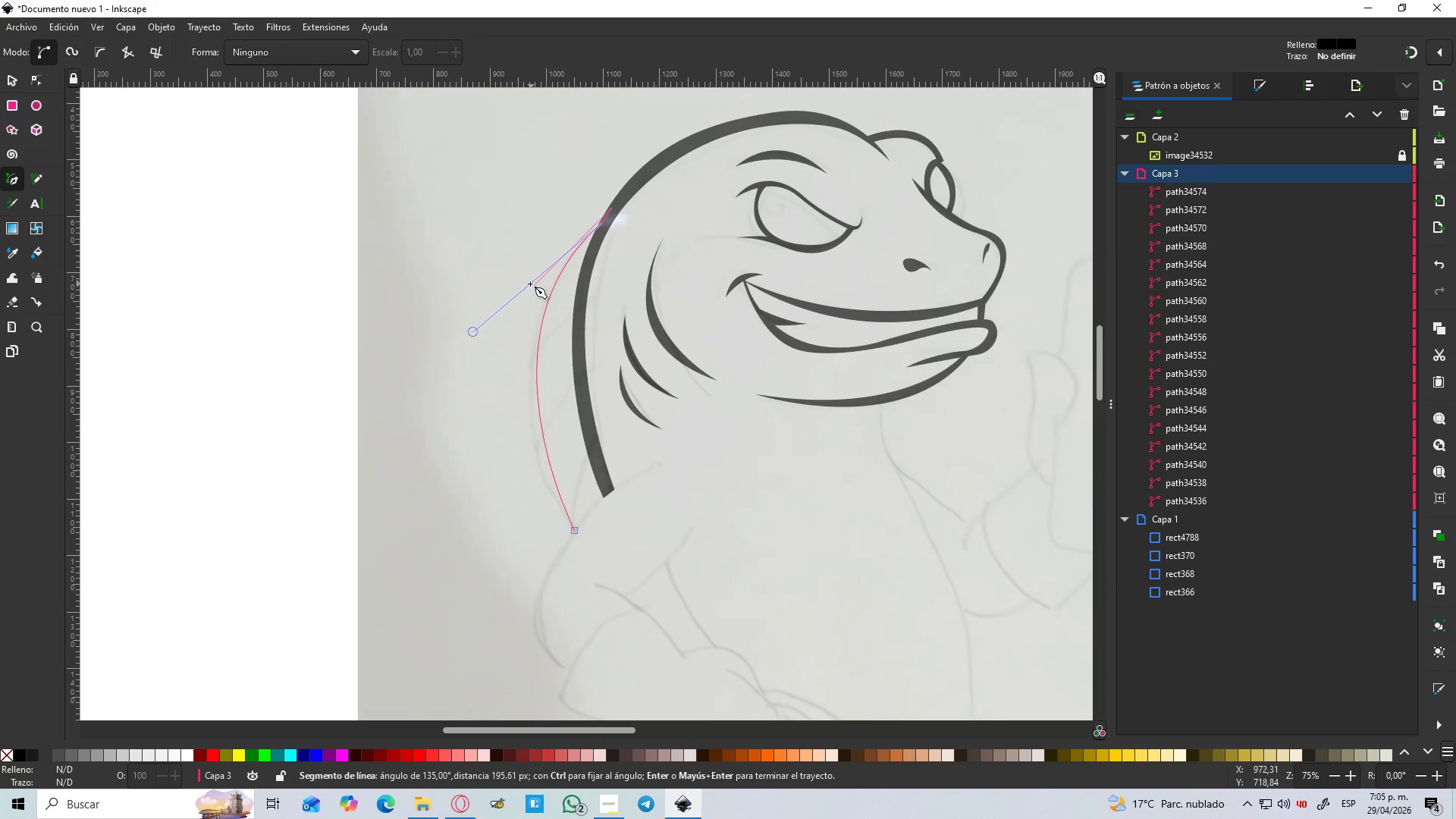 
left_click_drag(start_coordinate=[565, 544], to_coordinate=[687, 805])
 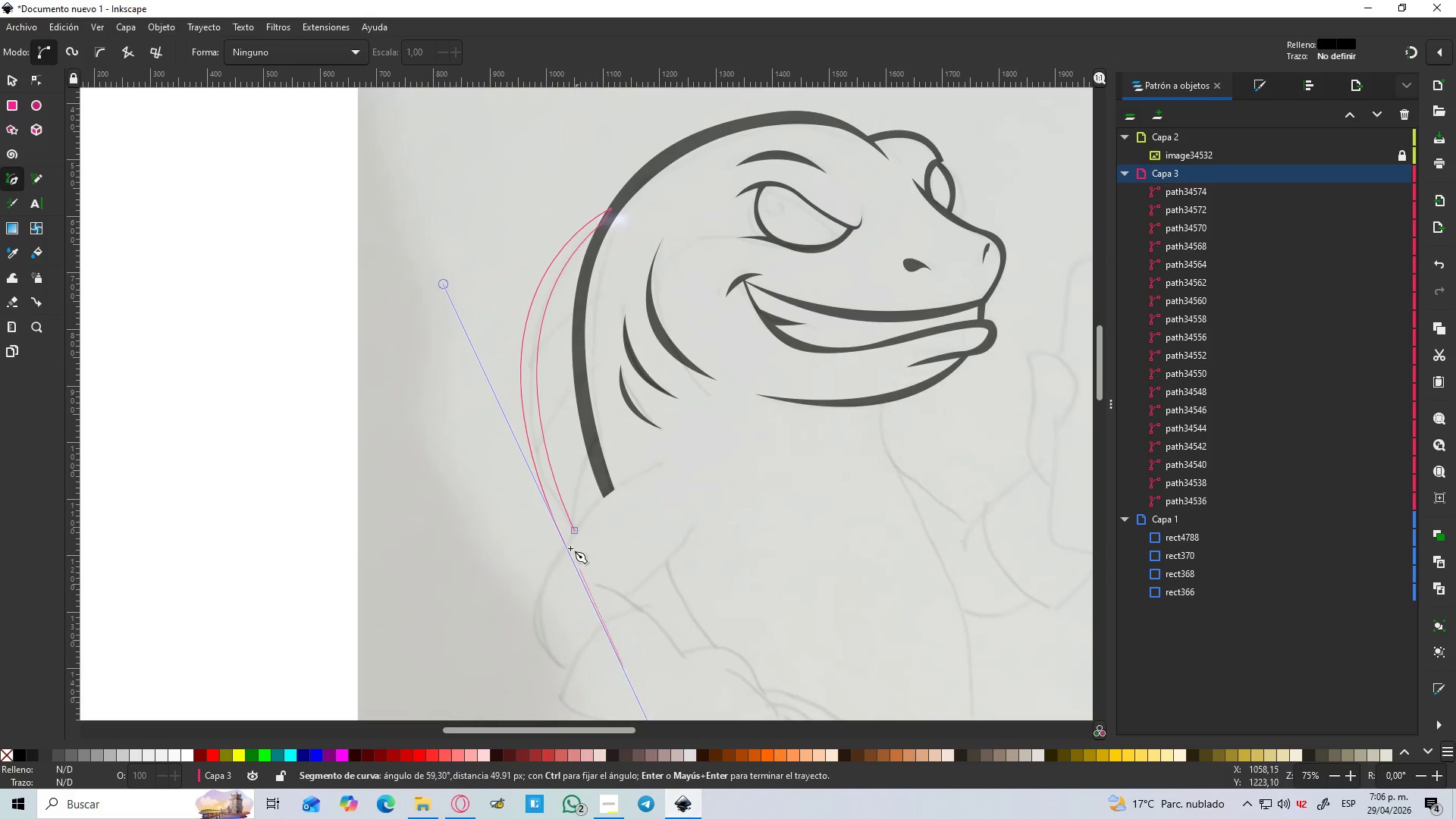 
hold_key(key=ControlLeft, duration=0.97)
scroll: coordinate [585, 562], scroll_direction: up, amount: 5.0
 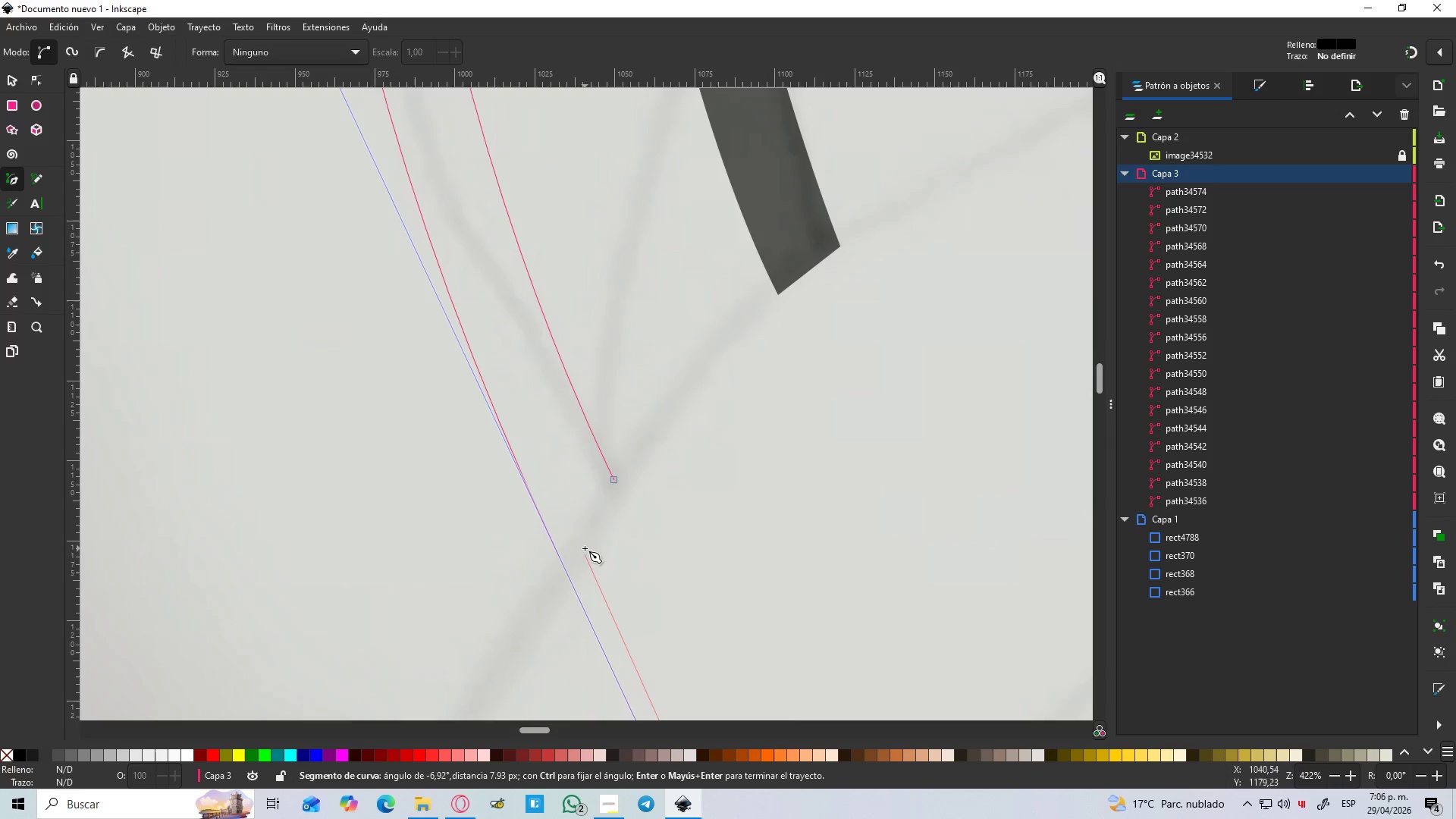 
key(Shift+L)
 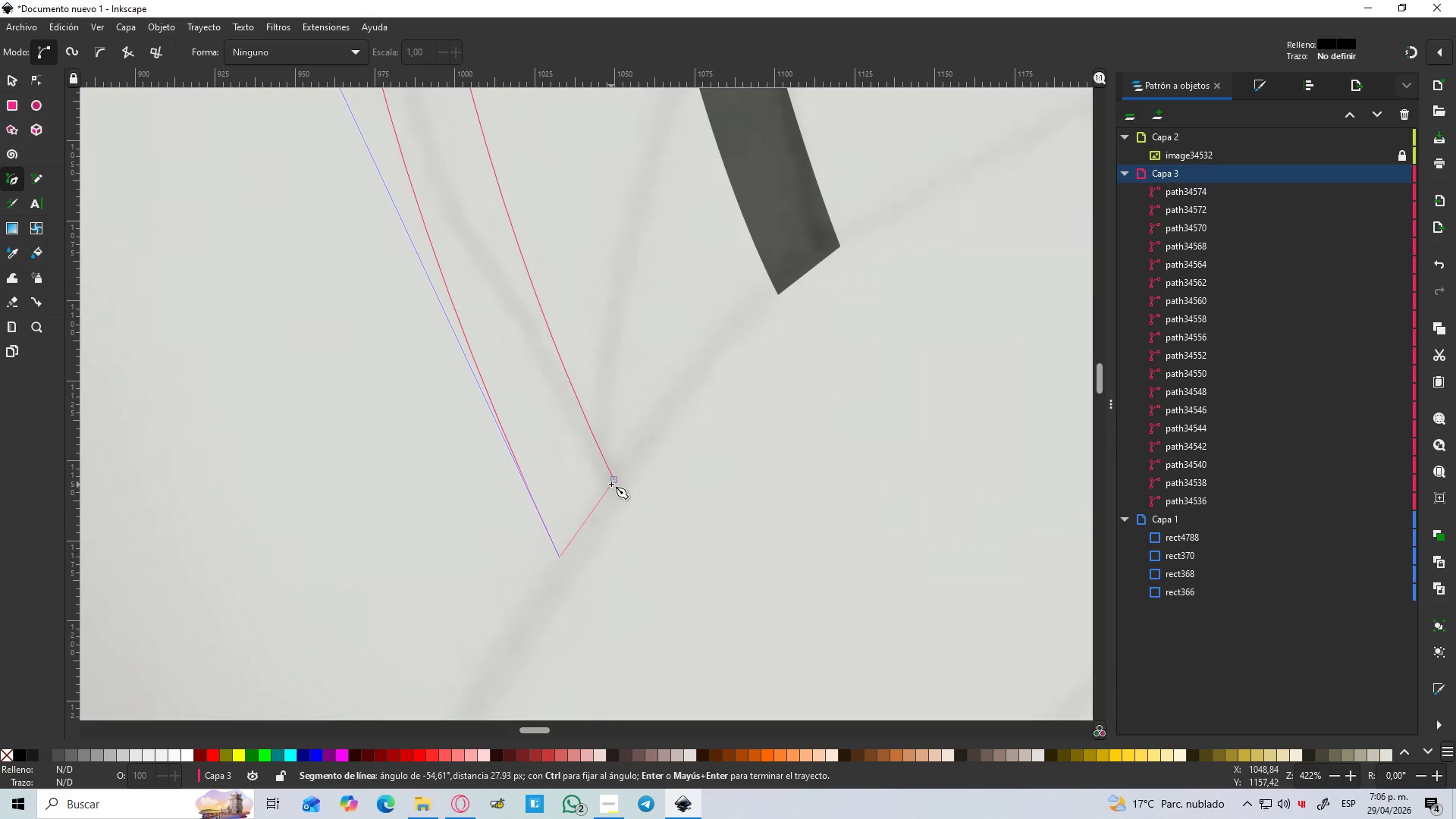 
left_click([616, 480])
 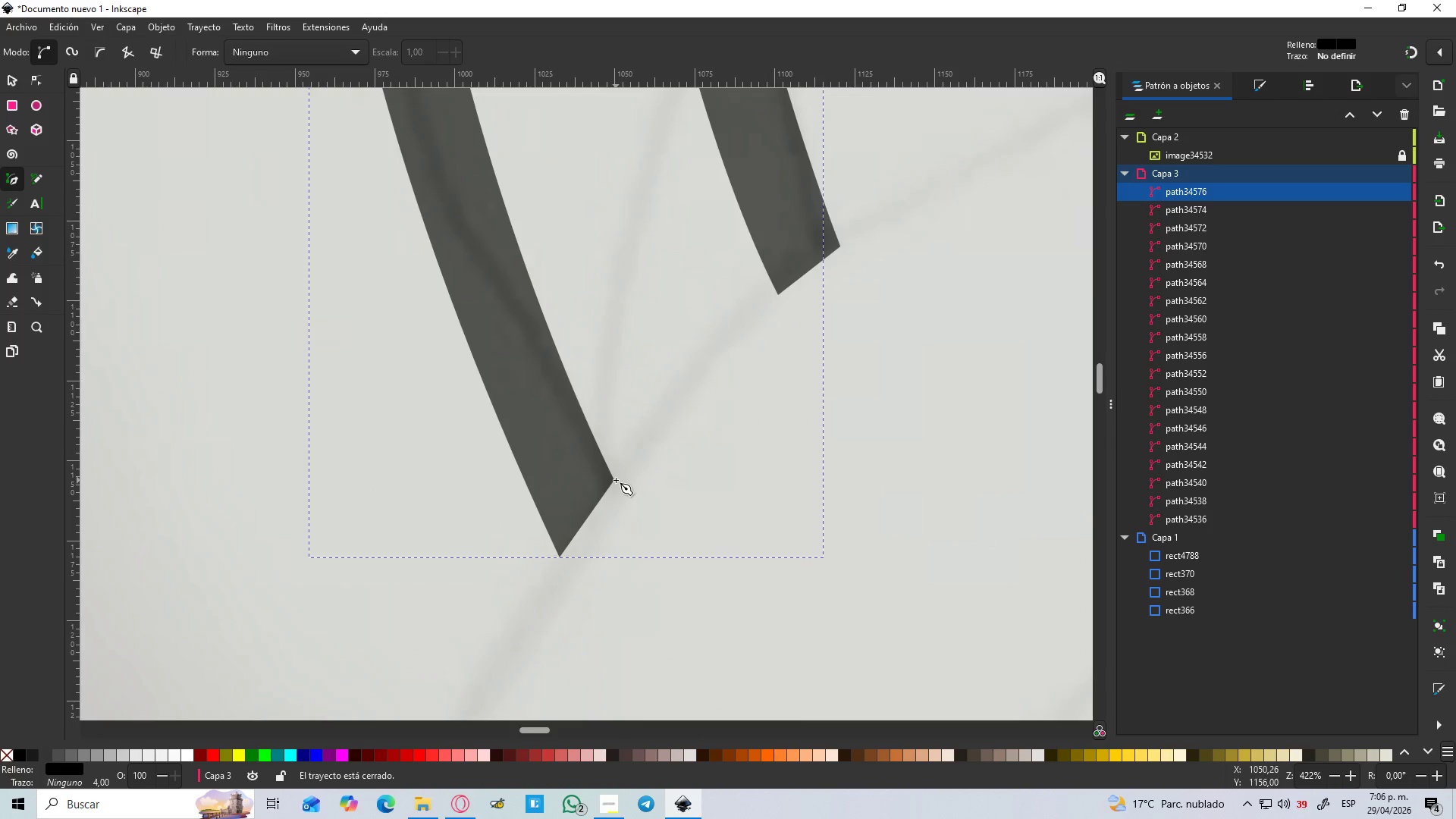 
hold_key(key=ControlLeft, duration=1.05)
scroll: coordinate [641, 480], scroll_direction: down, amount: 8.0
 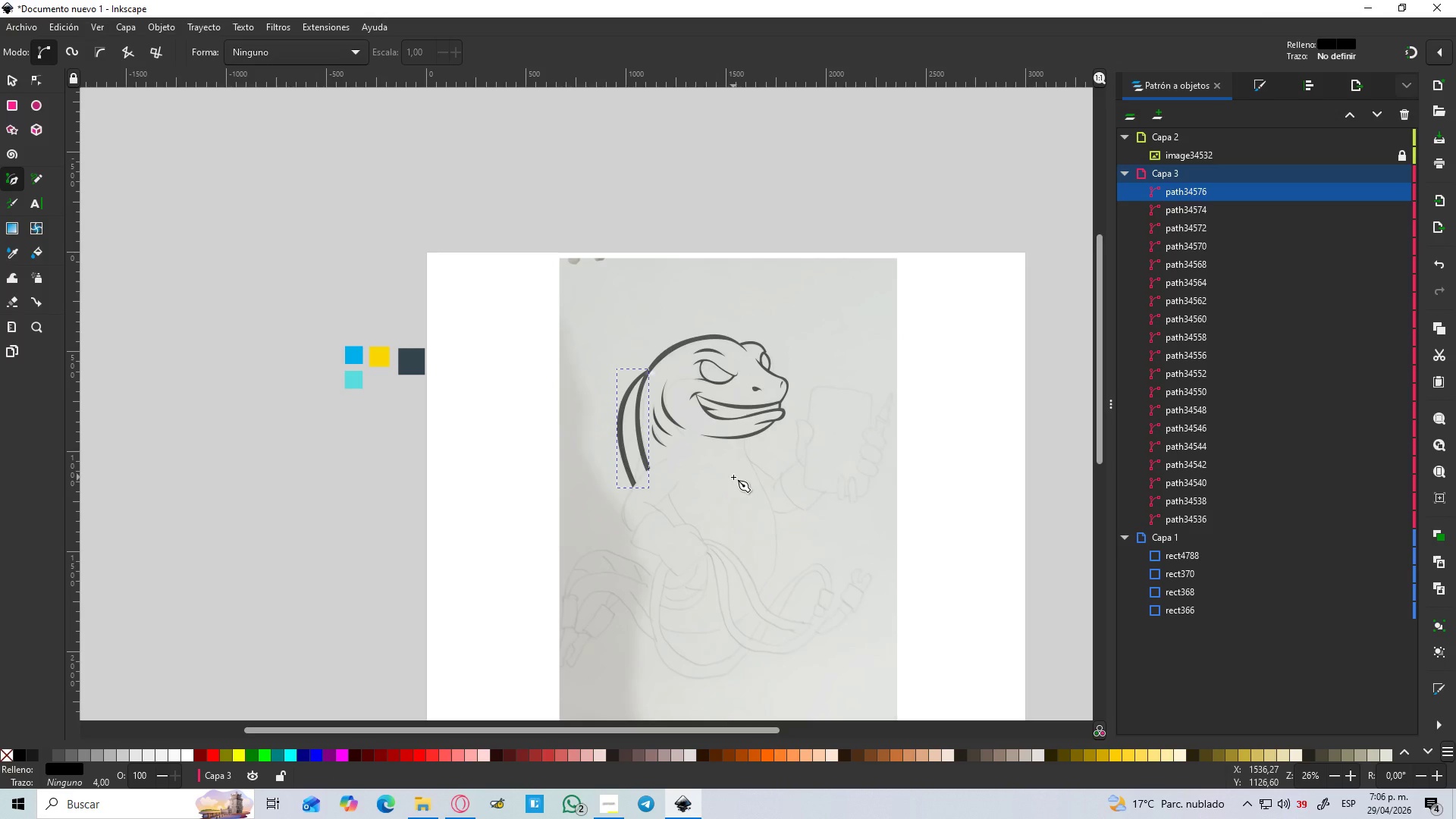 
hold_key(key=ControlLeft, duration=1.52)
scroll: coordinate [643, 467], scroll_direction: up, amount: 3.0
 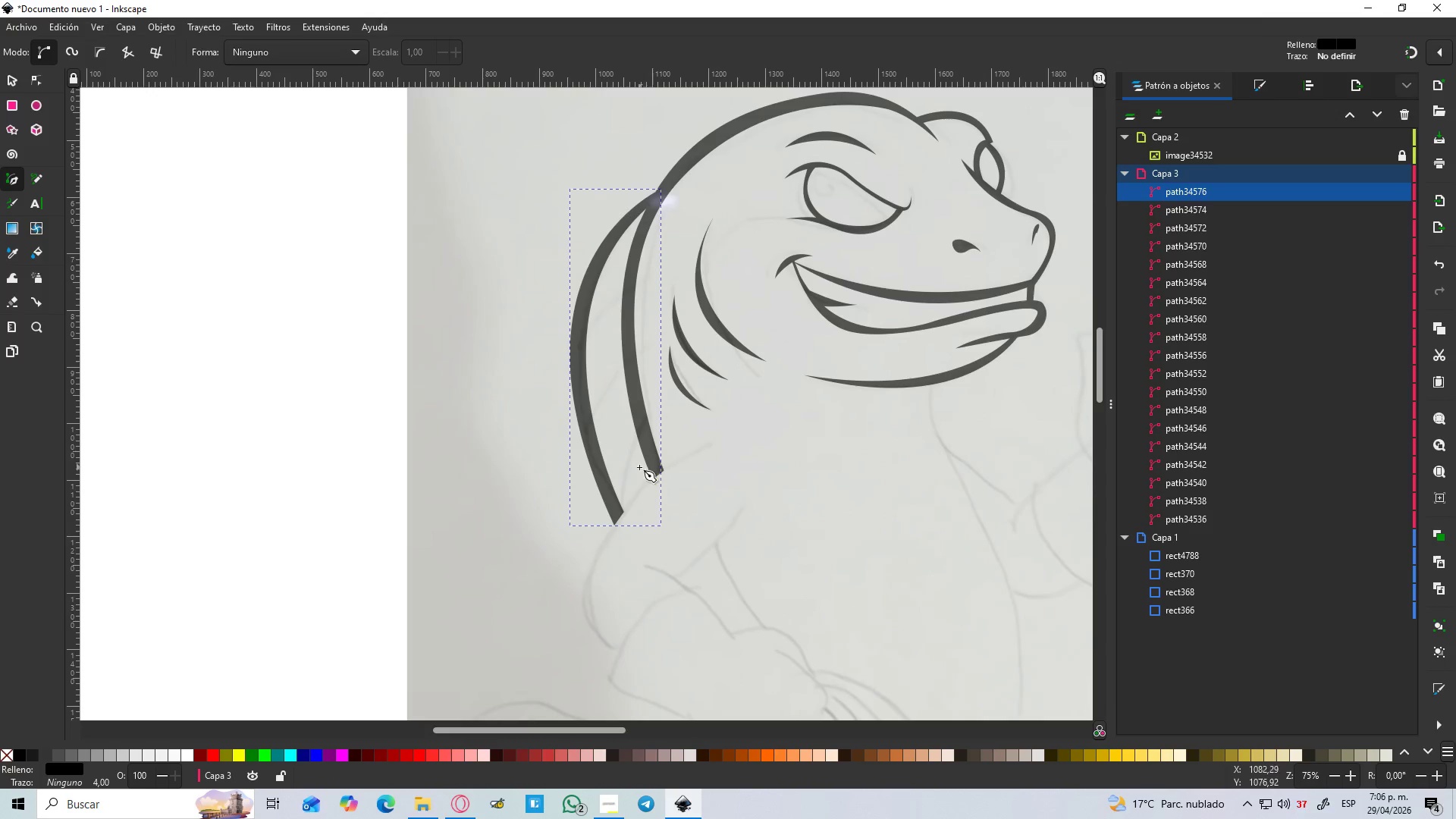 
key(Control+ControlLeft)
 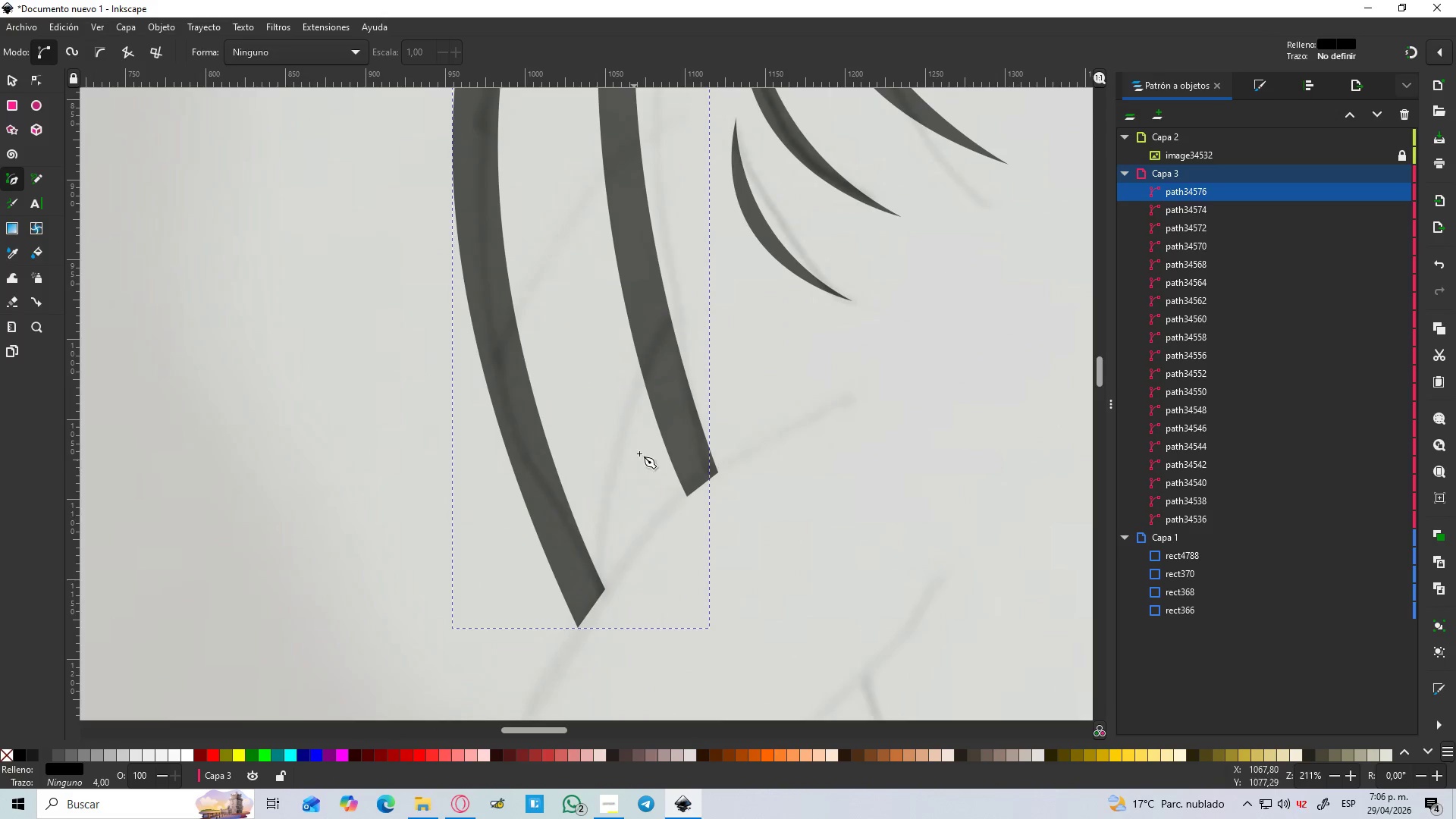 
key(Control+ControlLeft)
 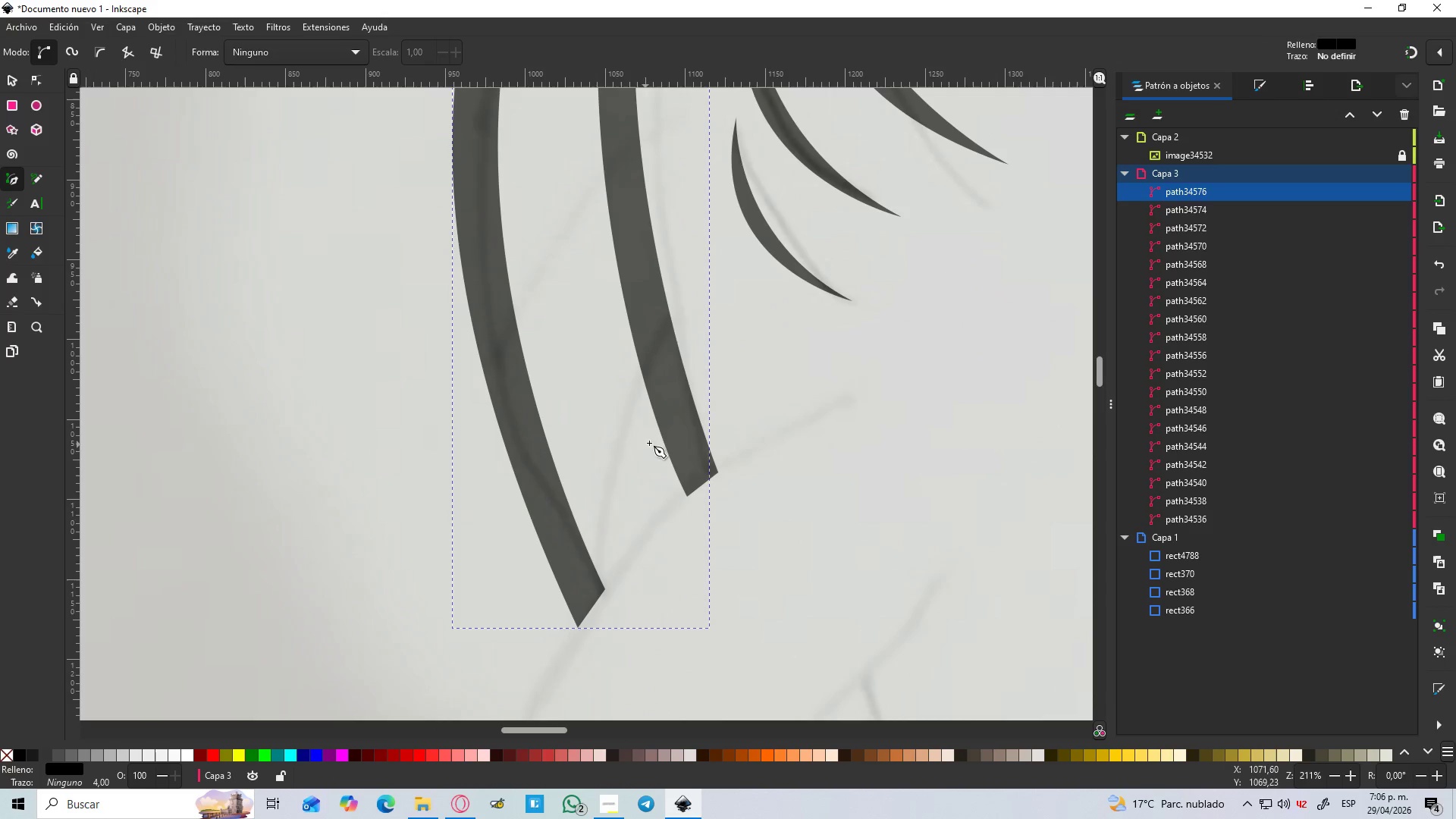 
key(Control+ControlLeft)
 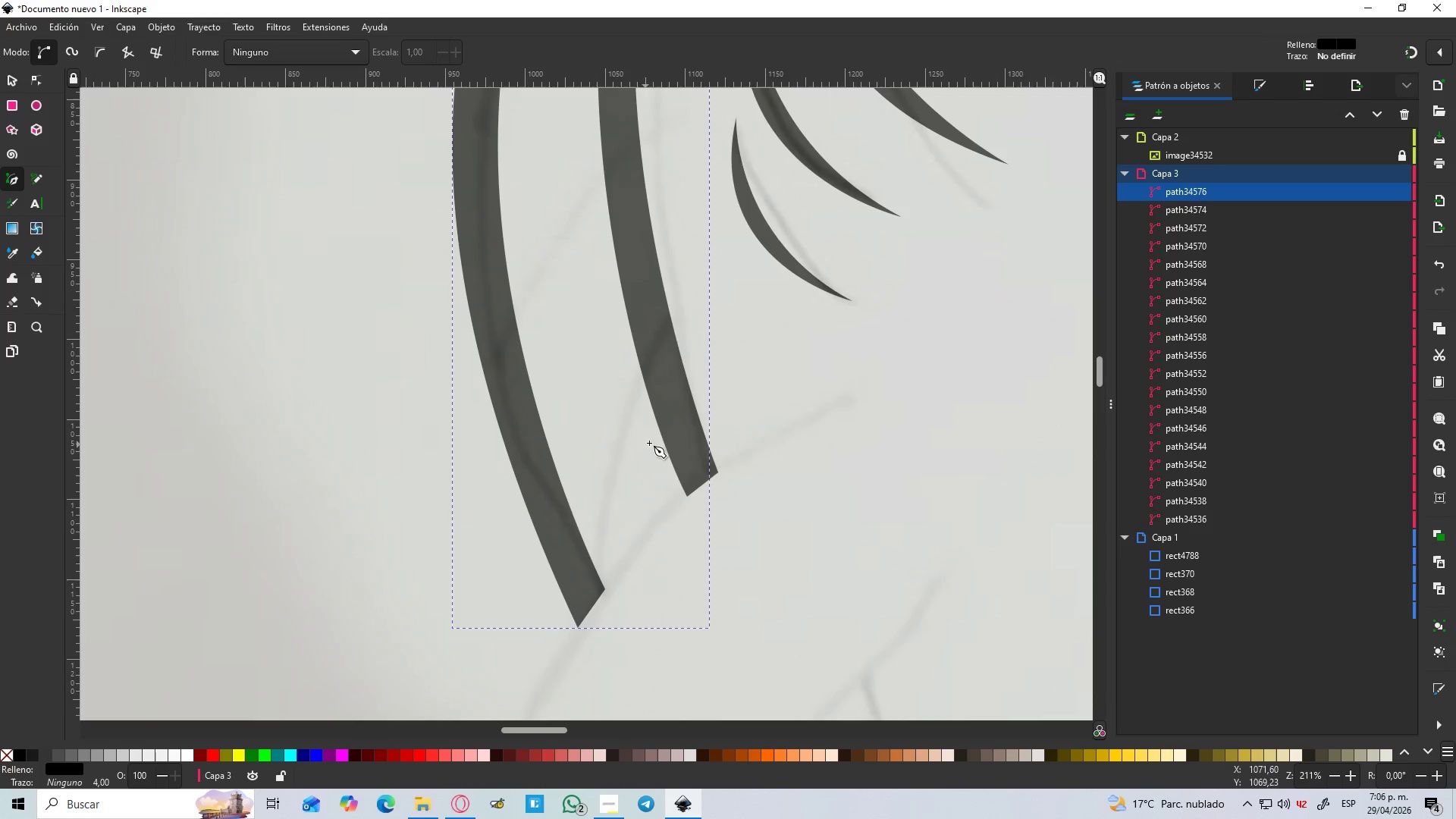 
key(Control+ControlLeft)
 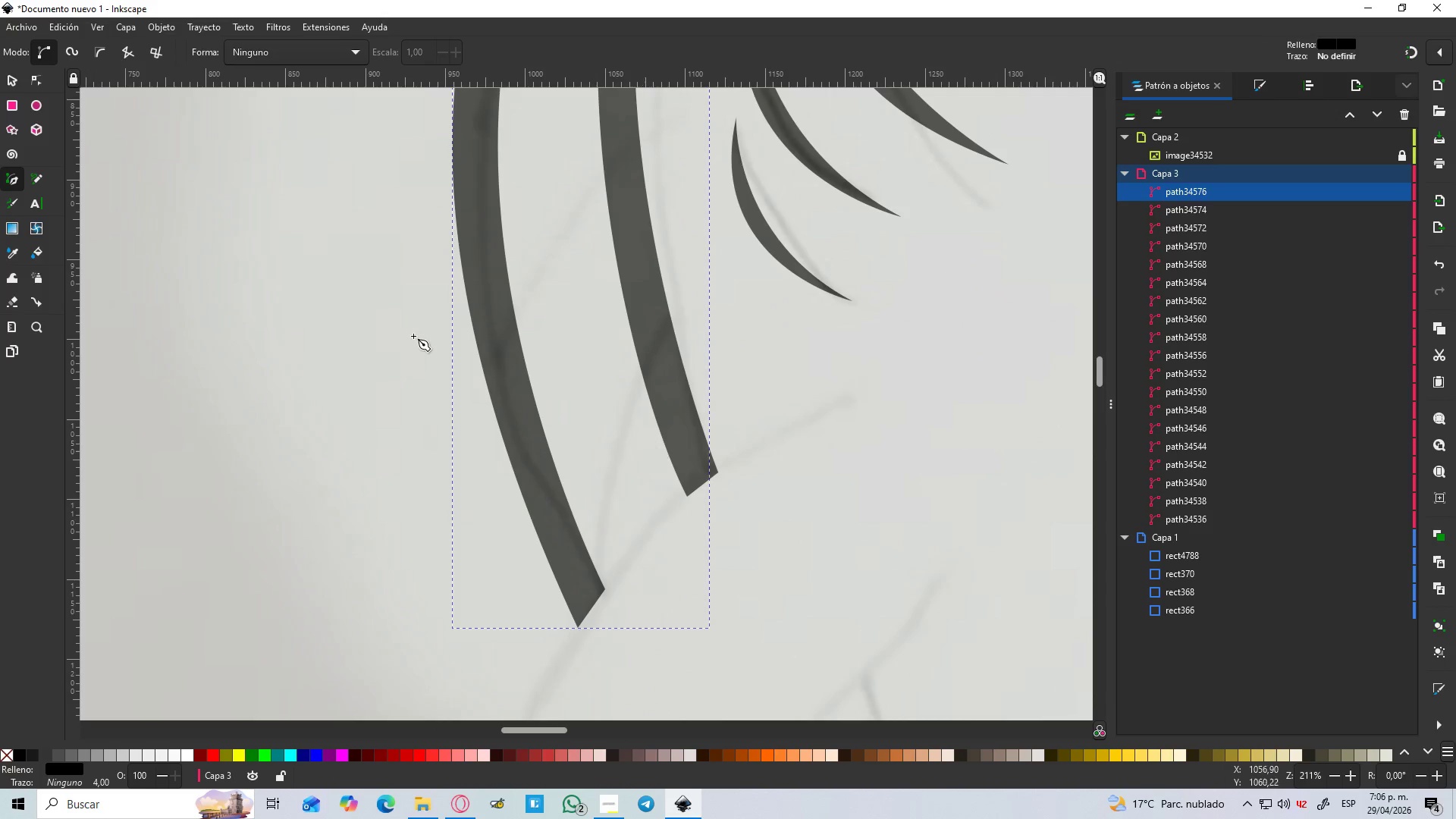 
key(Control+ControlLeft)
 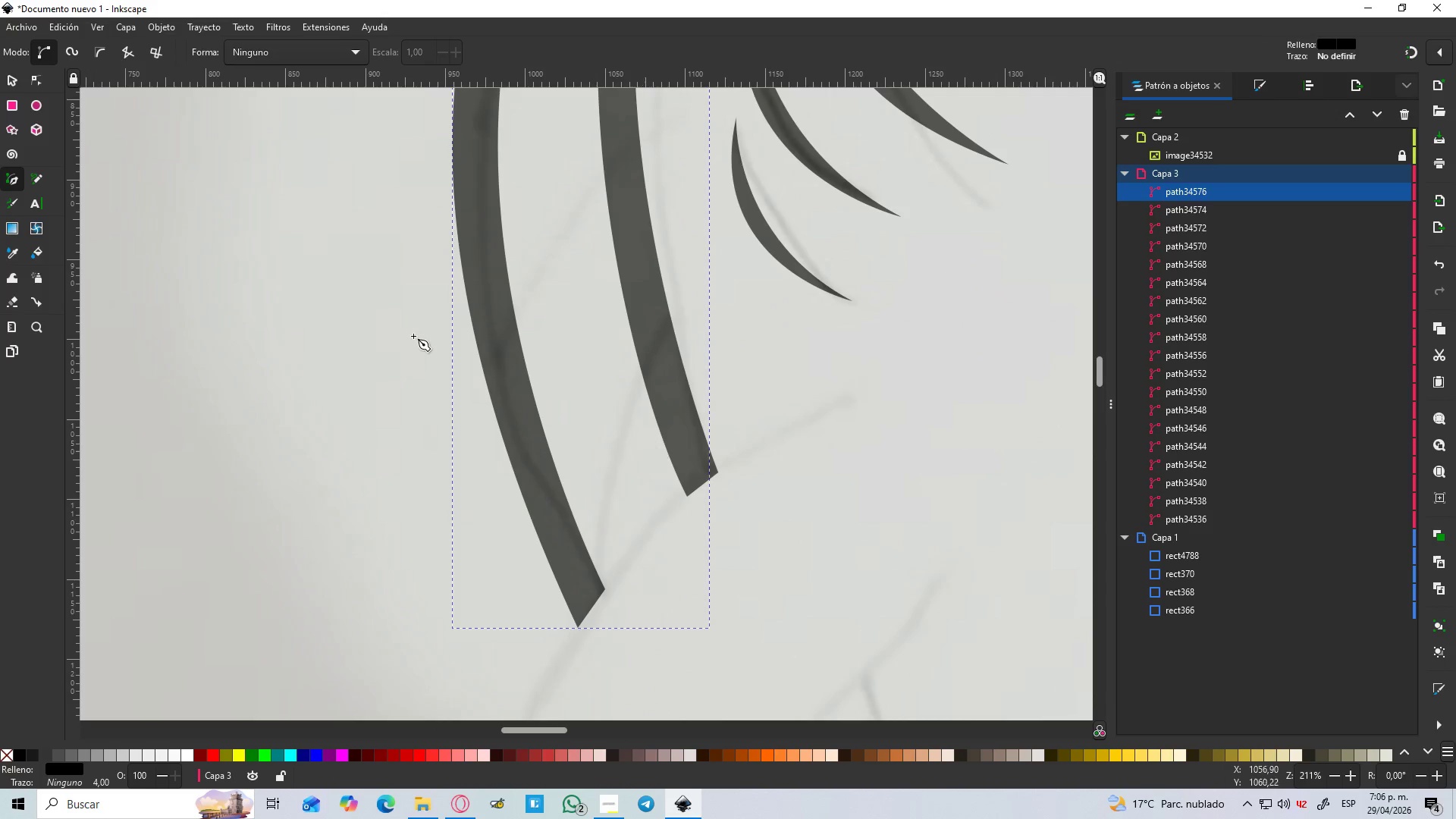 
key(Control+ControlLeft)
 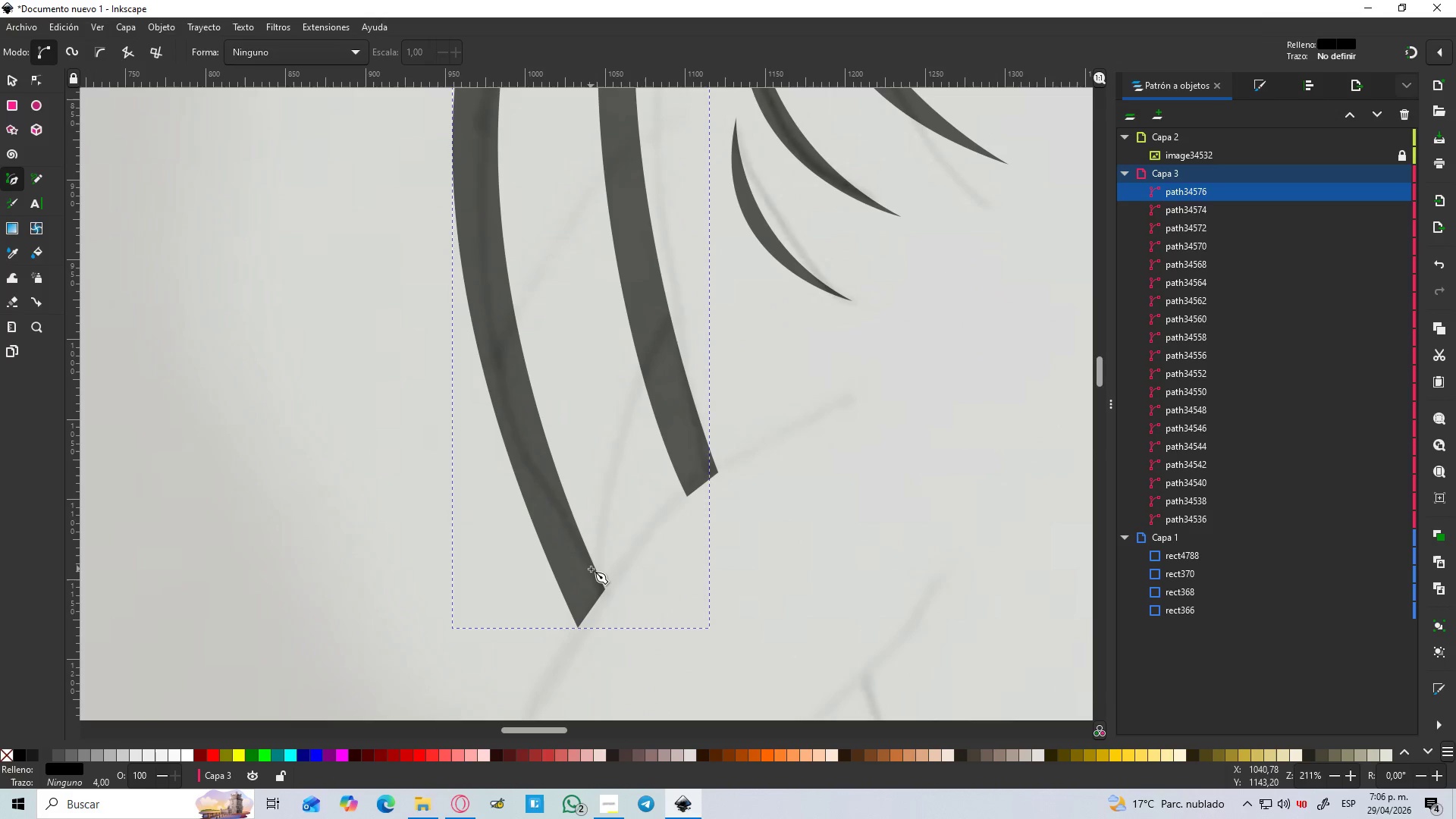 
scroll: coordinate [634, 469], scroll_direction: up, amount: 3.0
 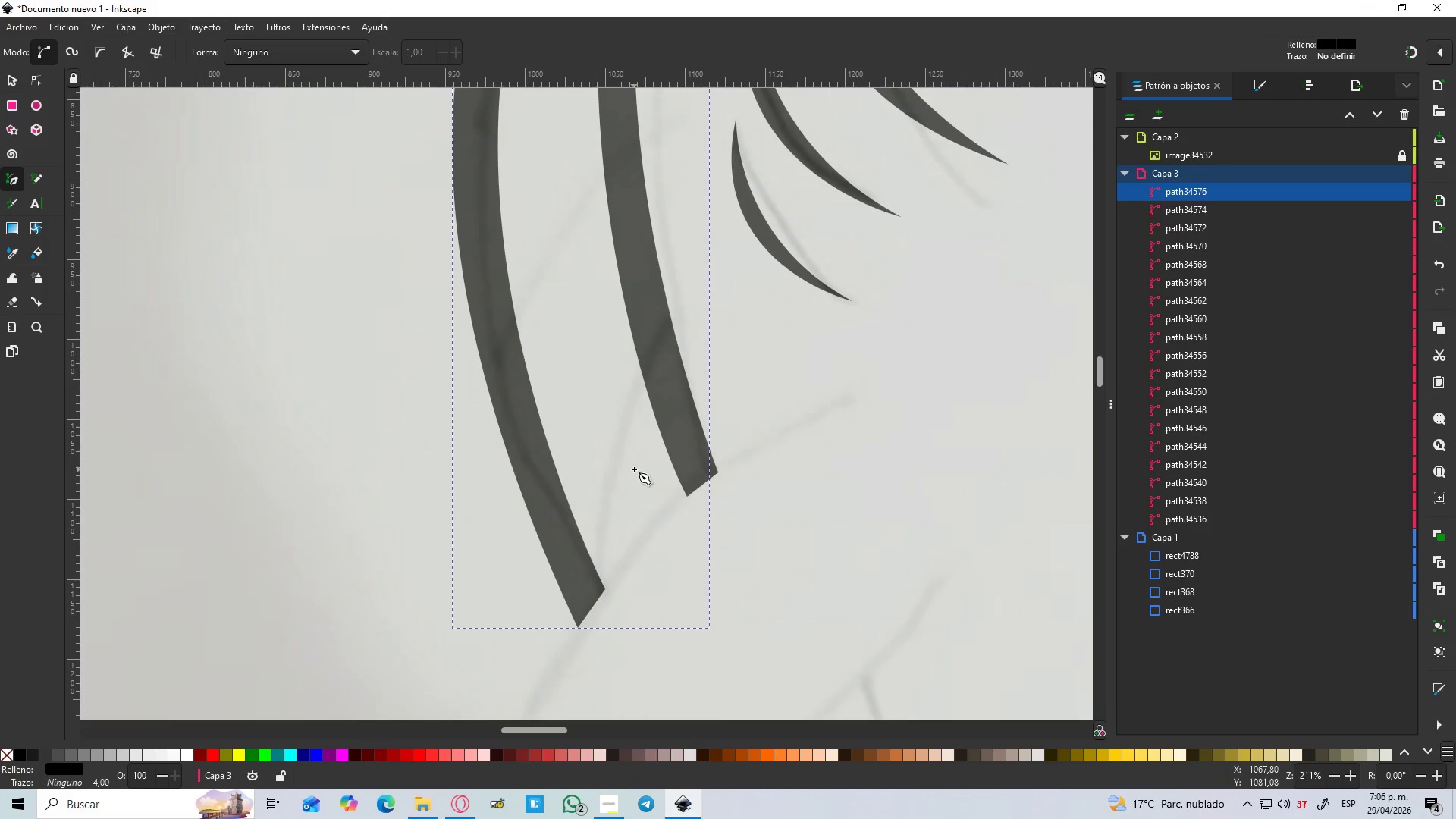 
left_click_drag(start_coordinate=[586, 573], to_coordinate=[586, 559])
 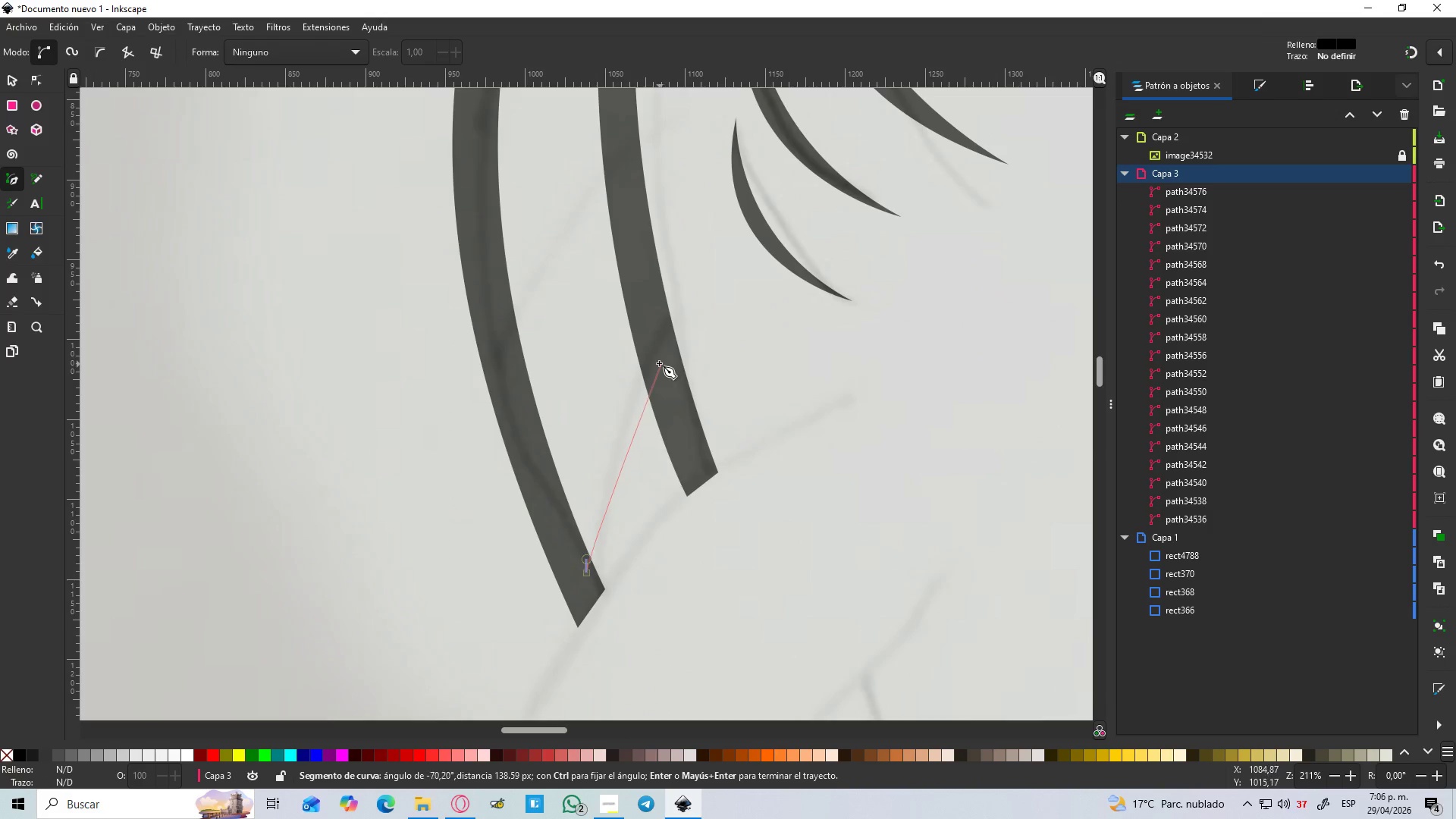 
left_click_drag(start_coordinate=[658, 363], to_coordinate=[664, 372])
 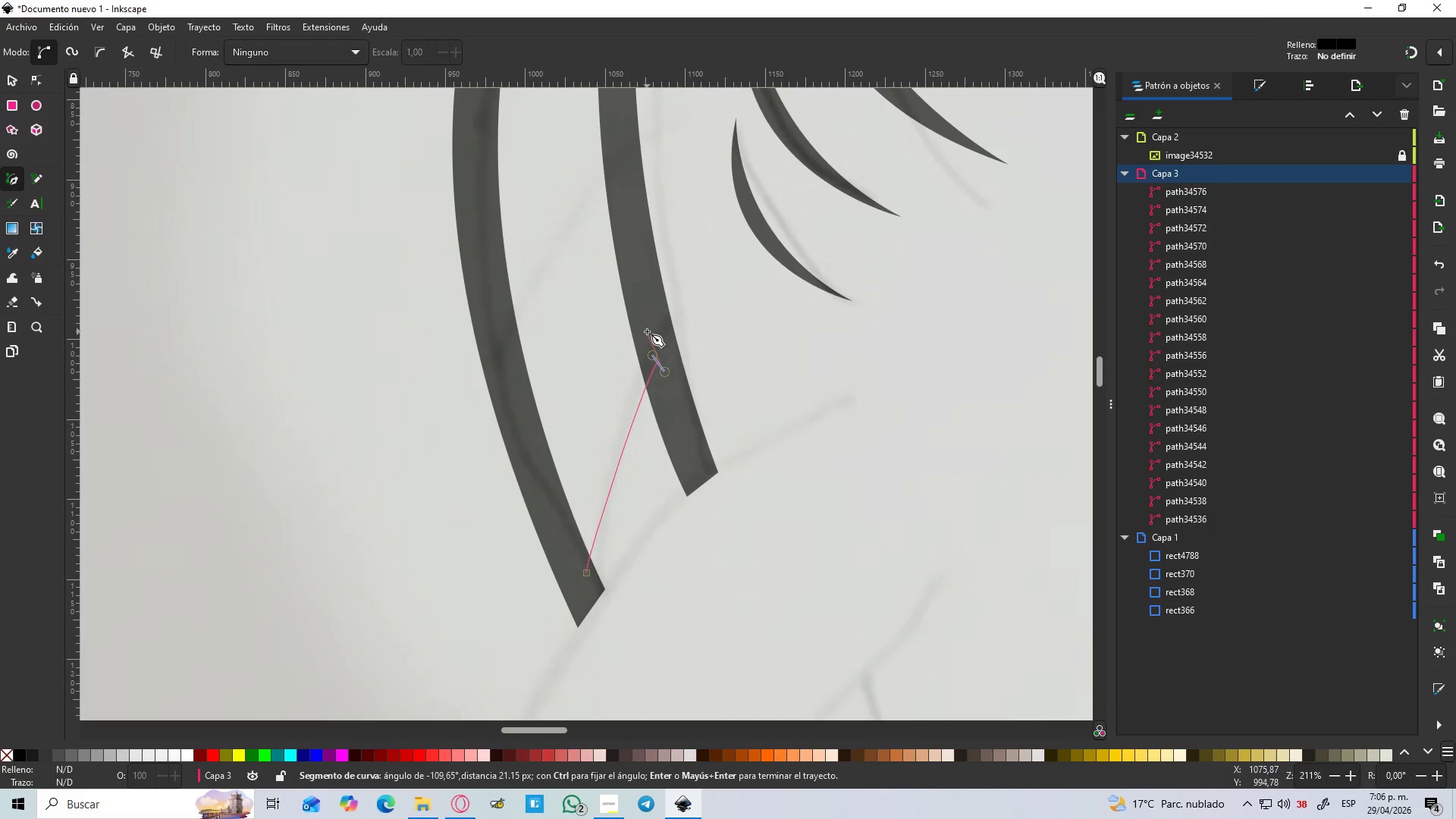 
left_click([644, 328])
 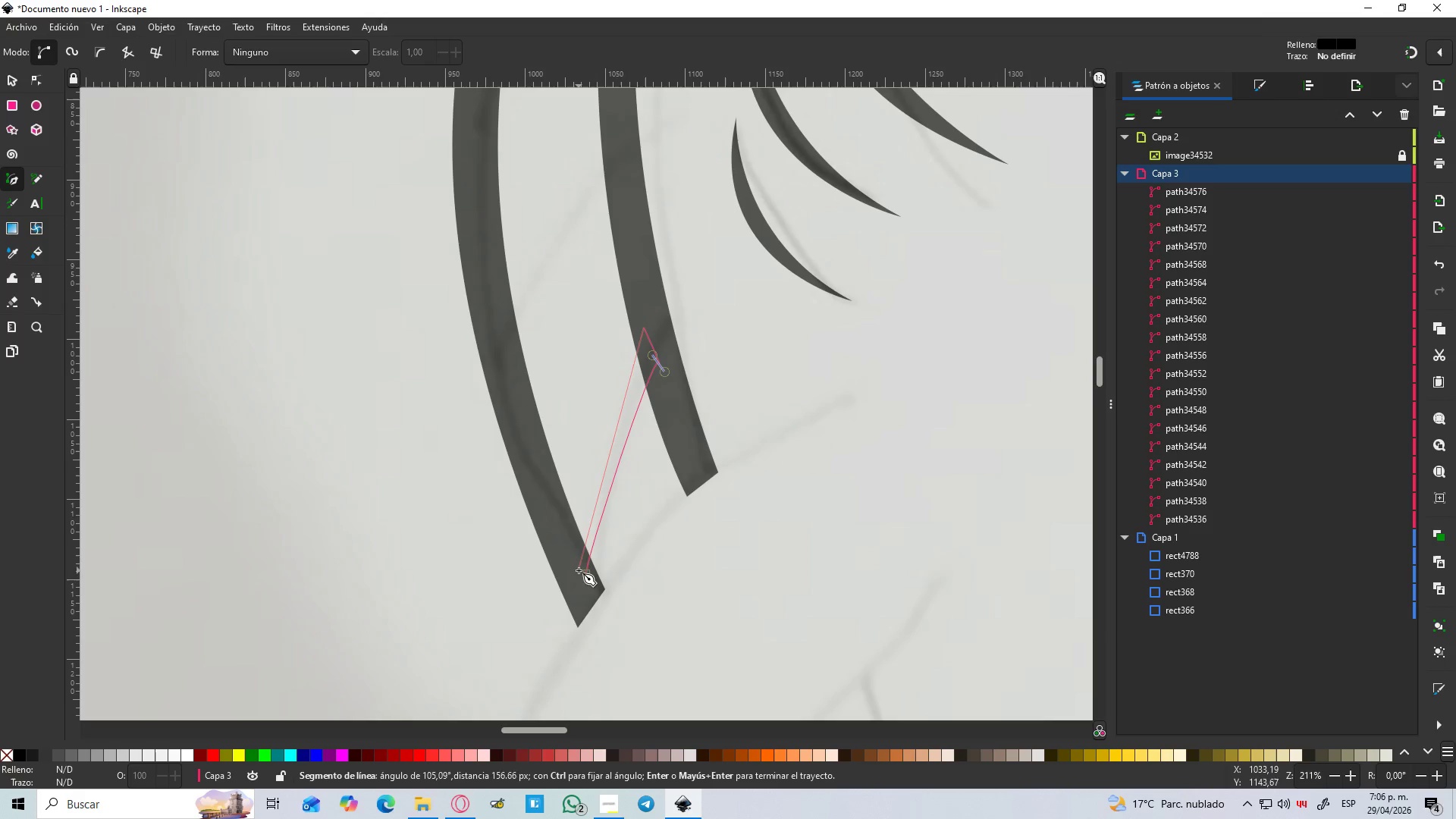 
left_click([577, 568])
 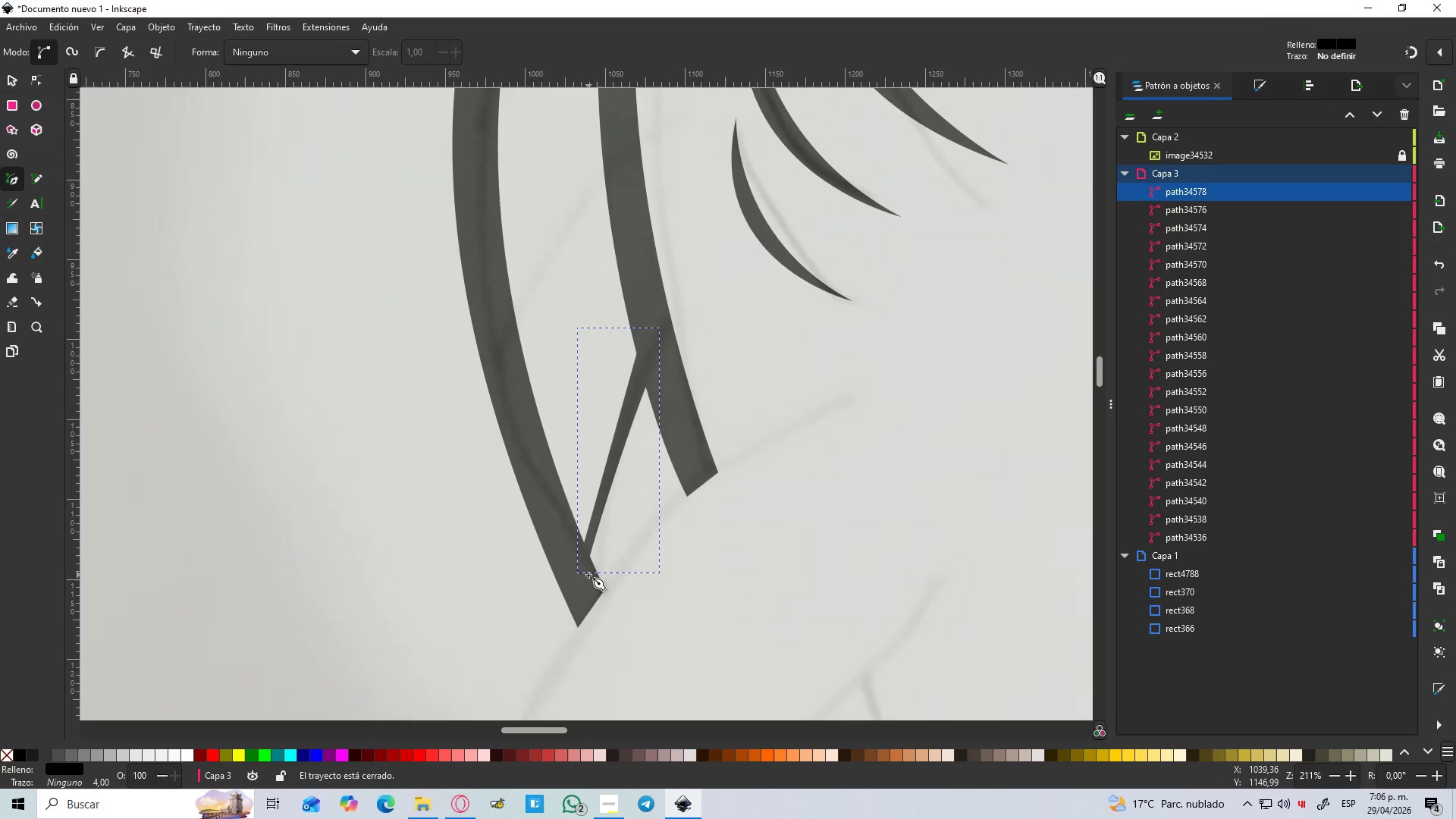 
hold_key(key=ShiftLeft, duration=0.41)
scroll: coordinate [549, 511], scroll_direction: down, amount: 2.0
 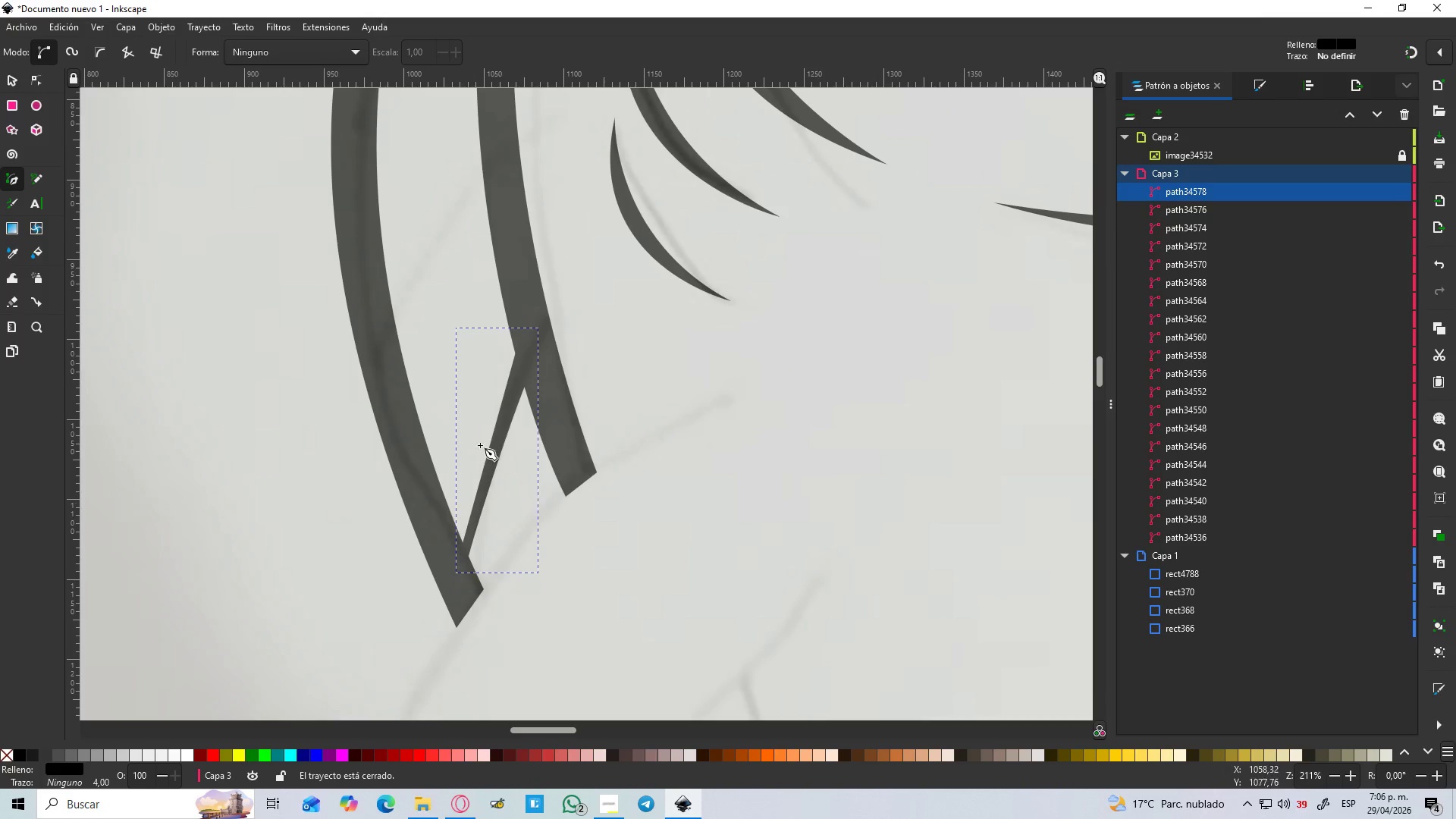 
hold_key(key=ControlLeft, duration=1.5)
scroll: coordinate [469, 425], scroll_direction: down, amount: 2.0
 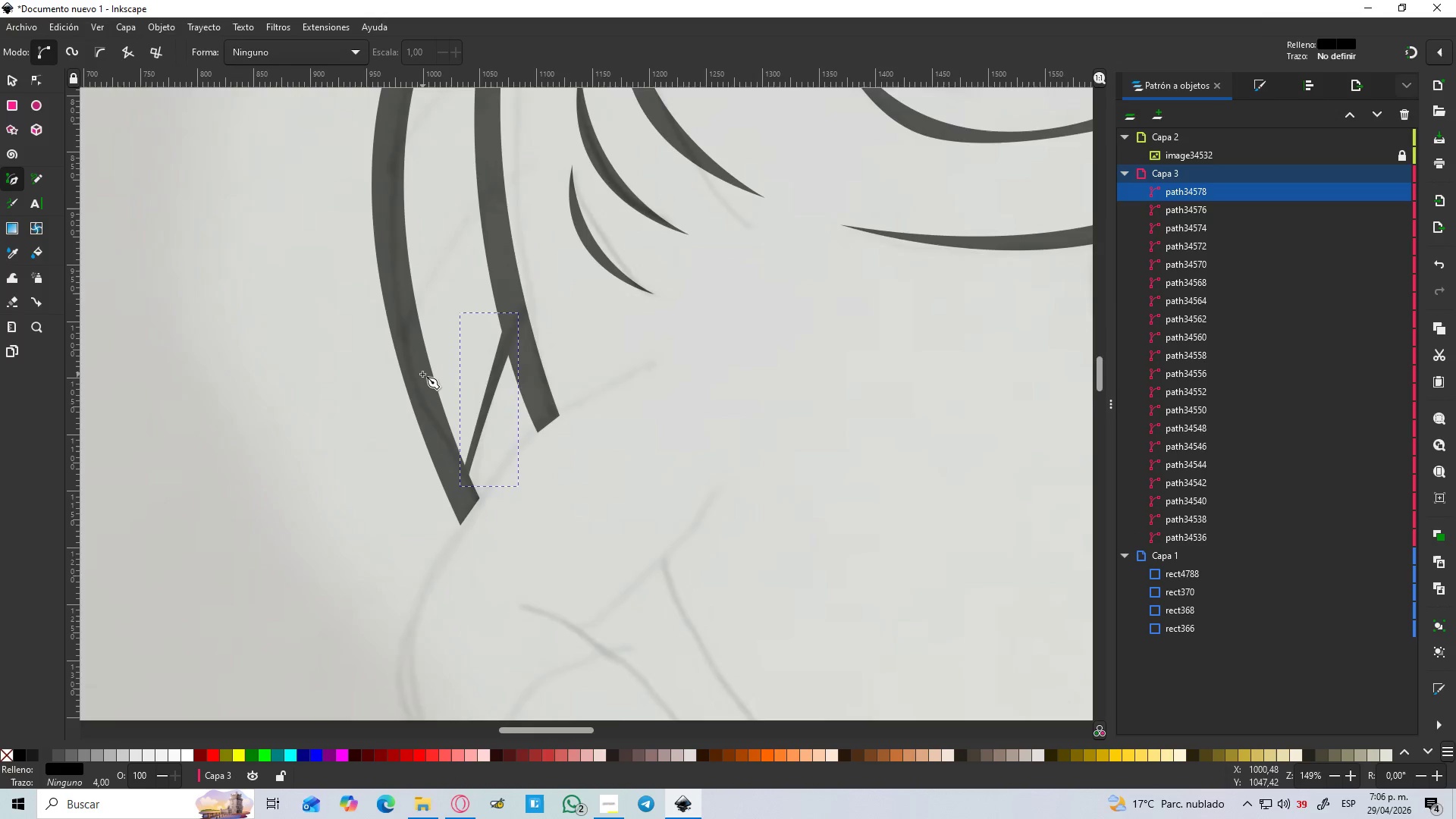 
key(Control+ControlLeft)
 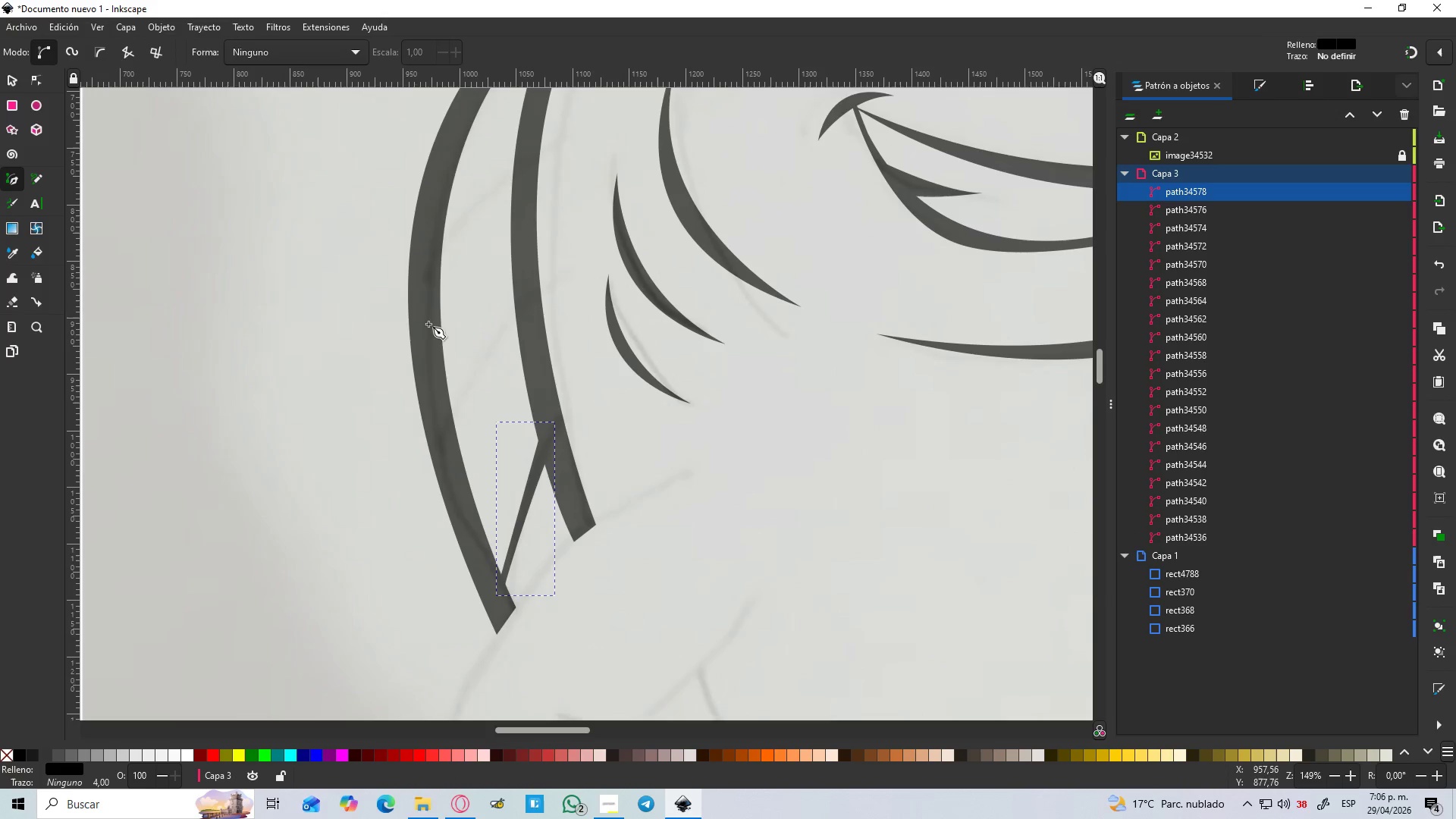 
key(Control+ControlLeft)
 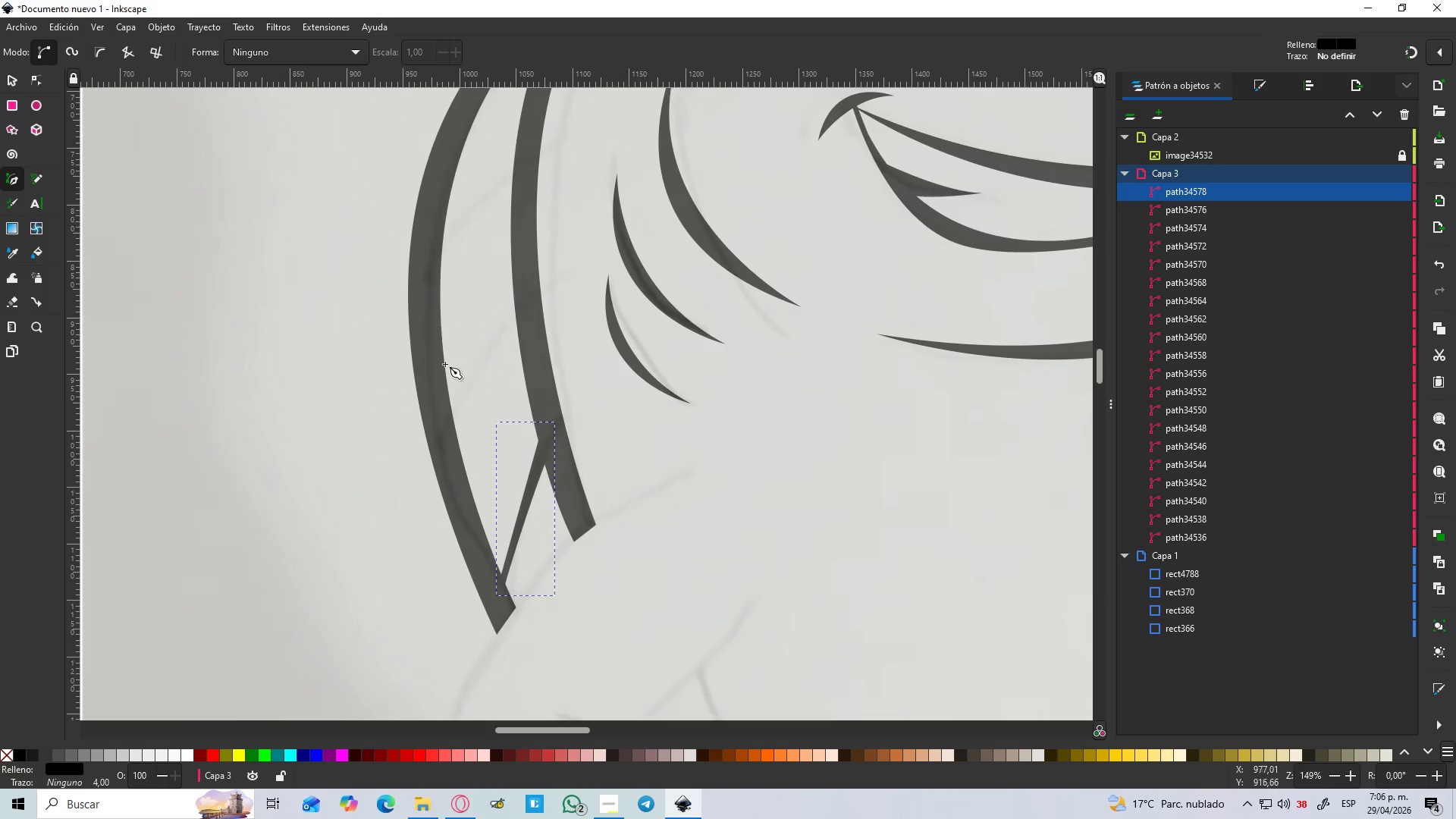 
key(Control+ControlLeft)
 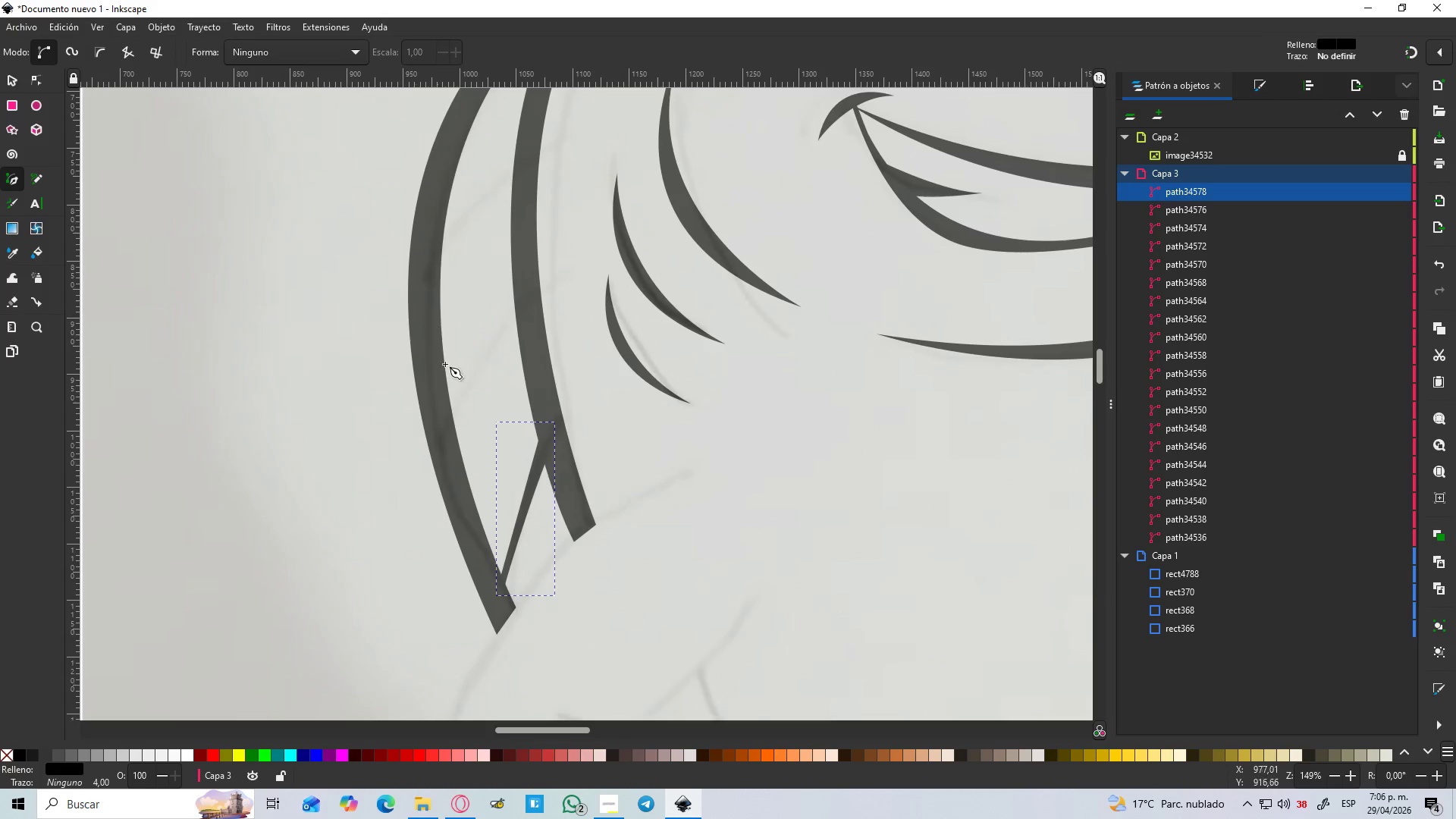 
key(Control+ControlLeft)
 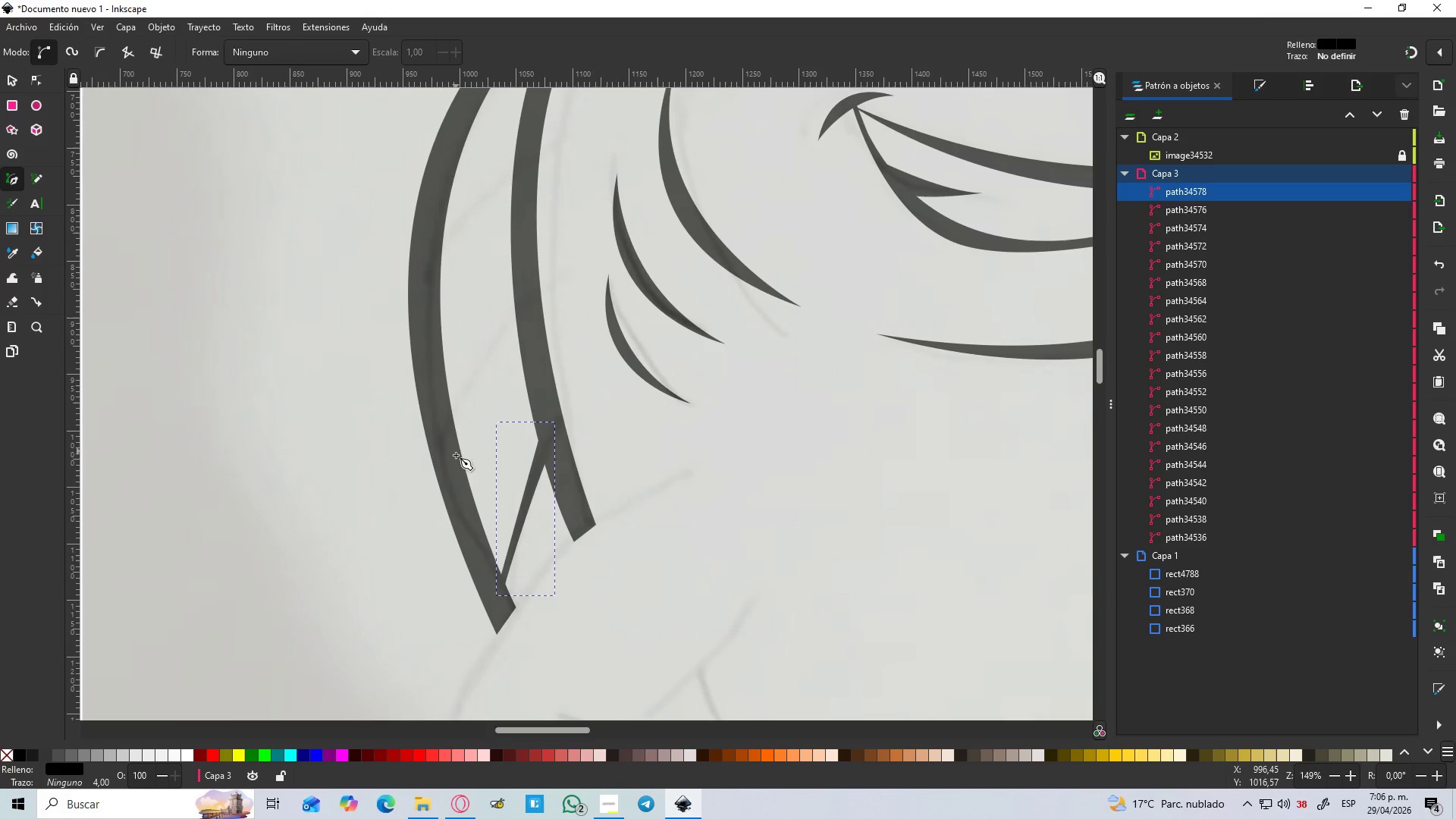 
scroll: coordinate [385, 261], scroll_direction: none, amount: 0.0
 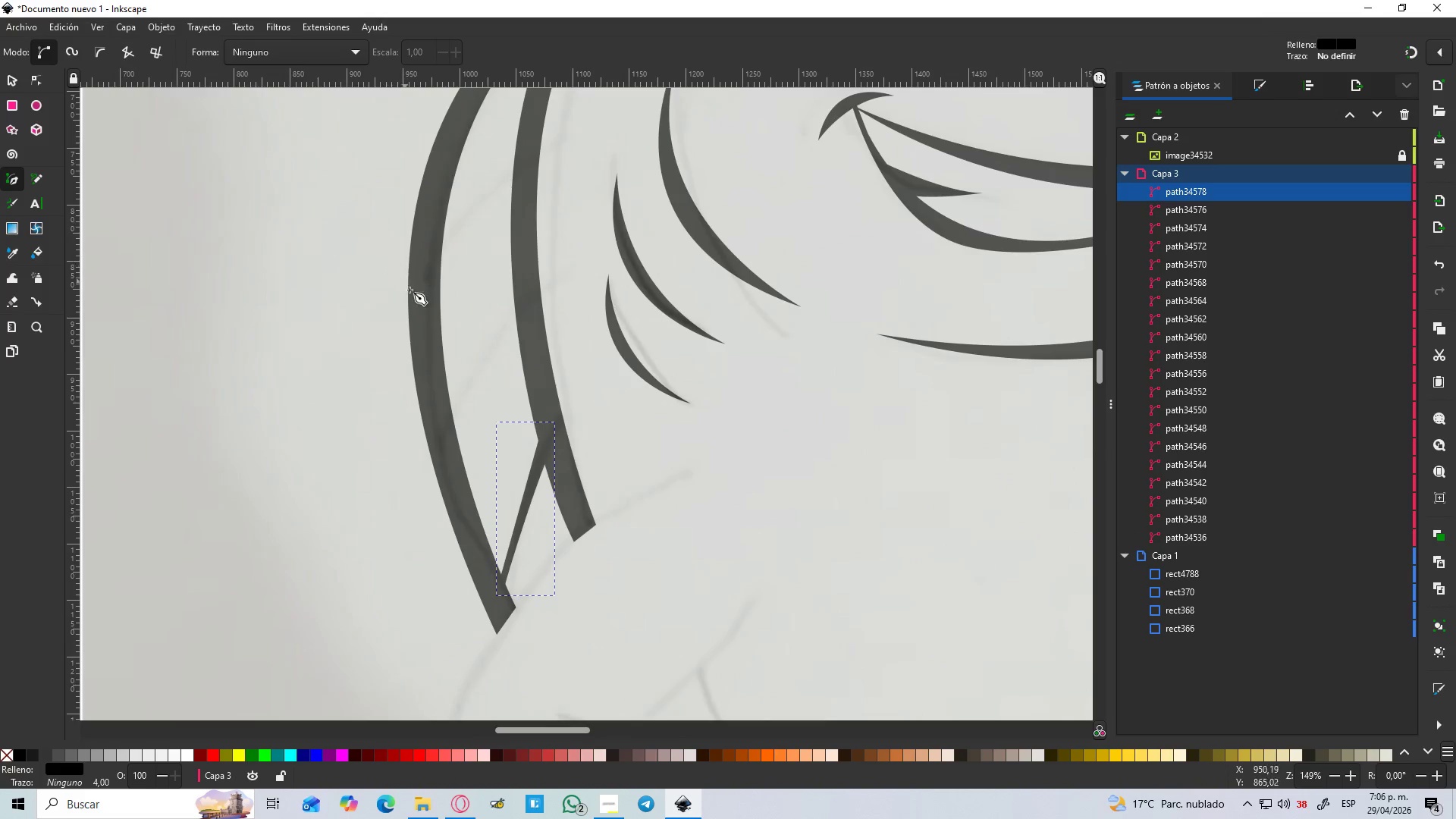 
left_click_drag(start_coordinate=[453, 466], to_coordinate=[453, 457])
 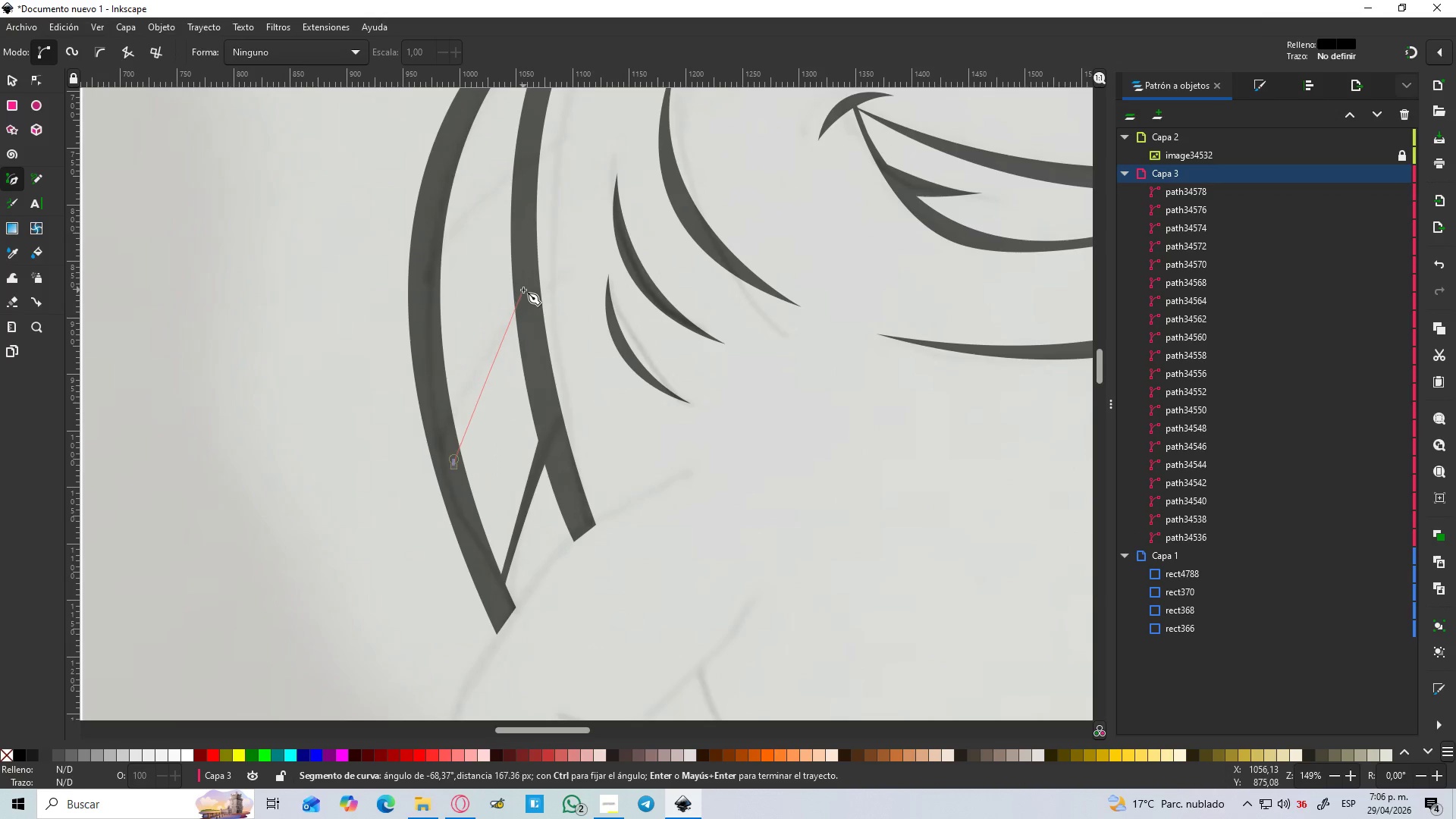 
left_click_drag(start_coordinate=[525, 294], to_coordinate=[522, 288])
 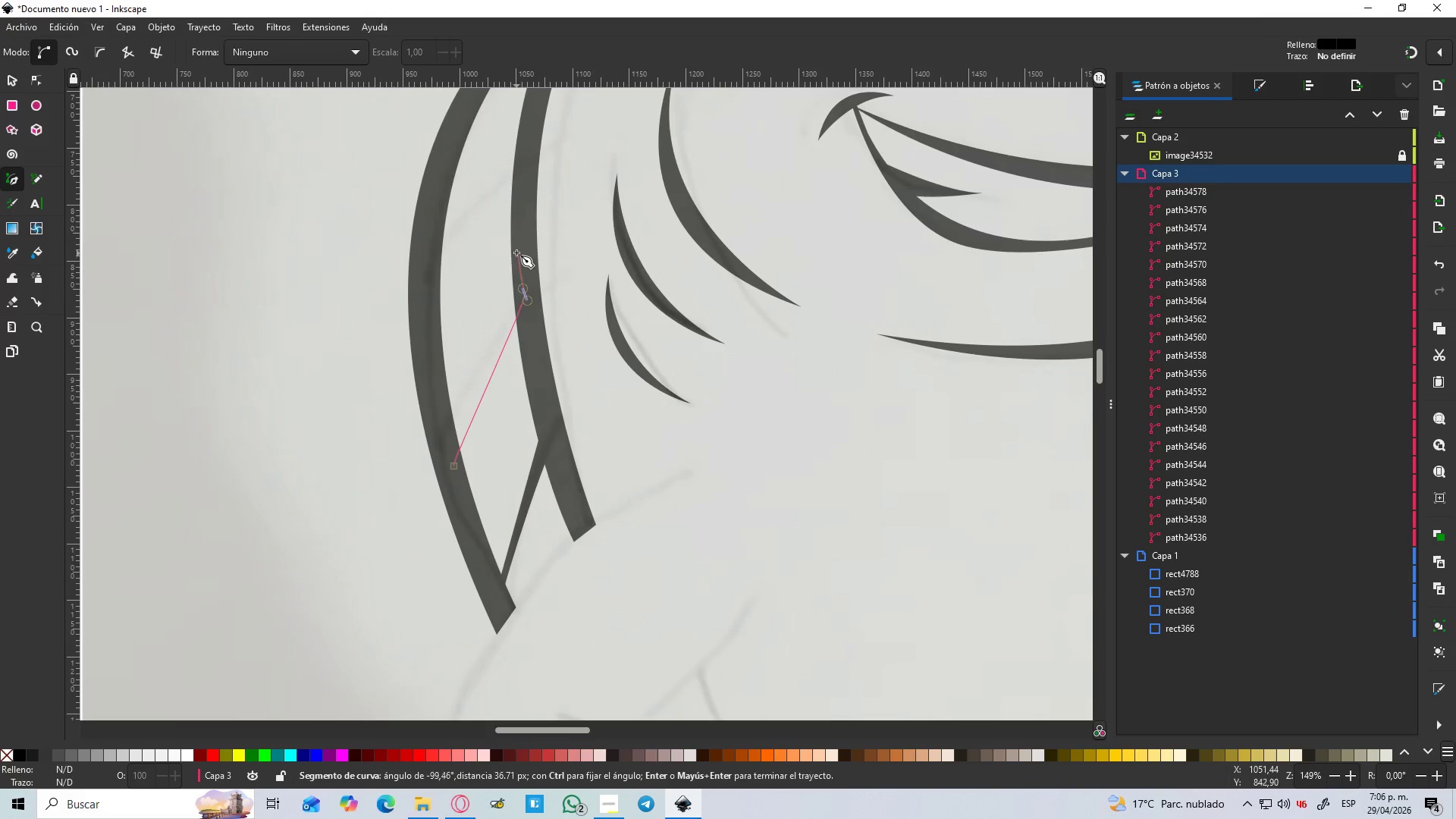 
double_click([516, 253])
 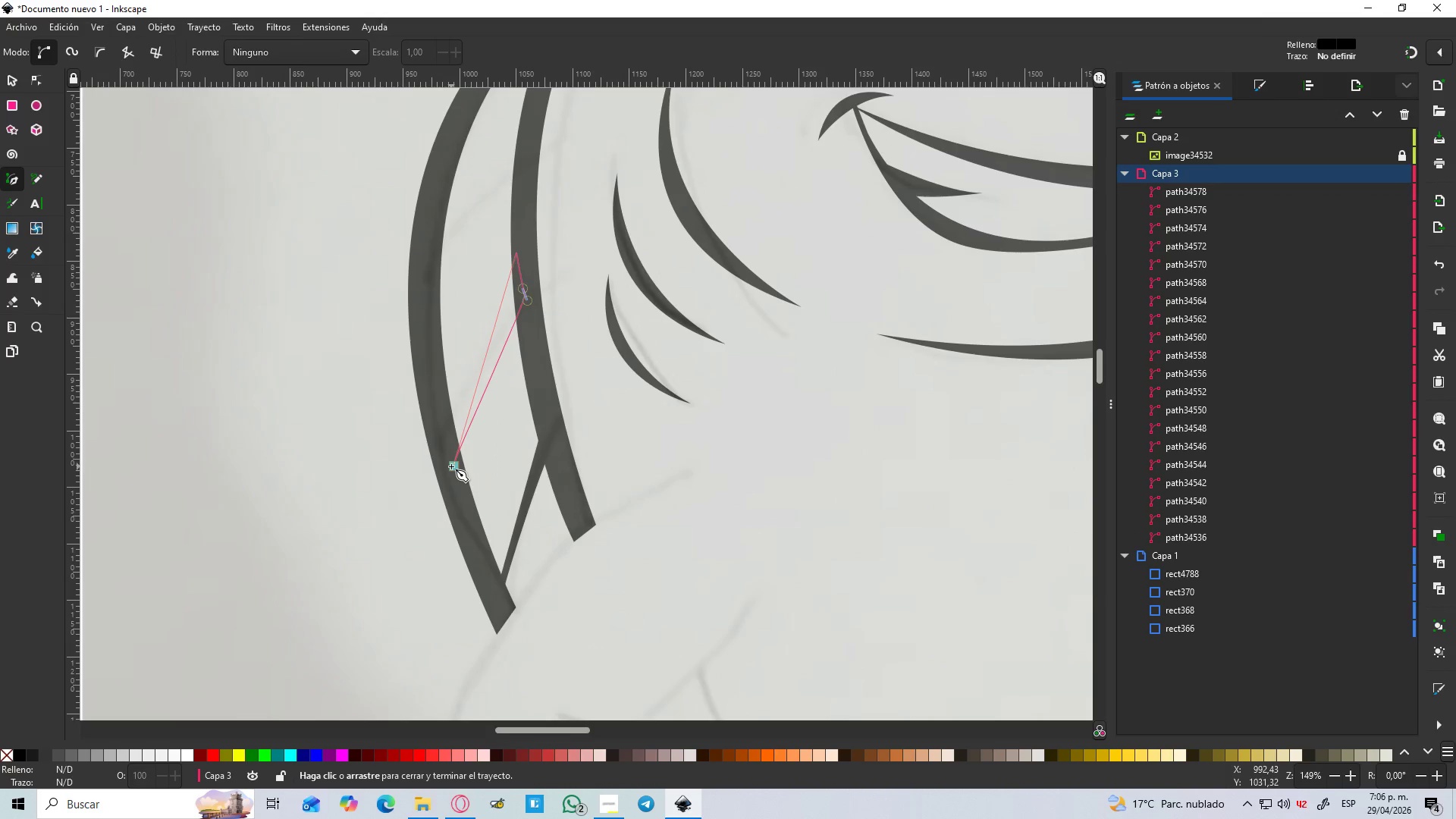 
left_click([451, 466])
 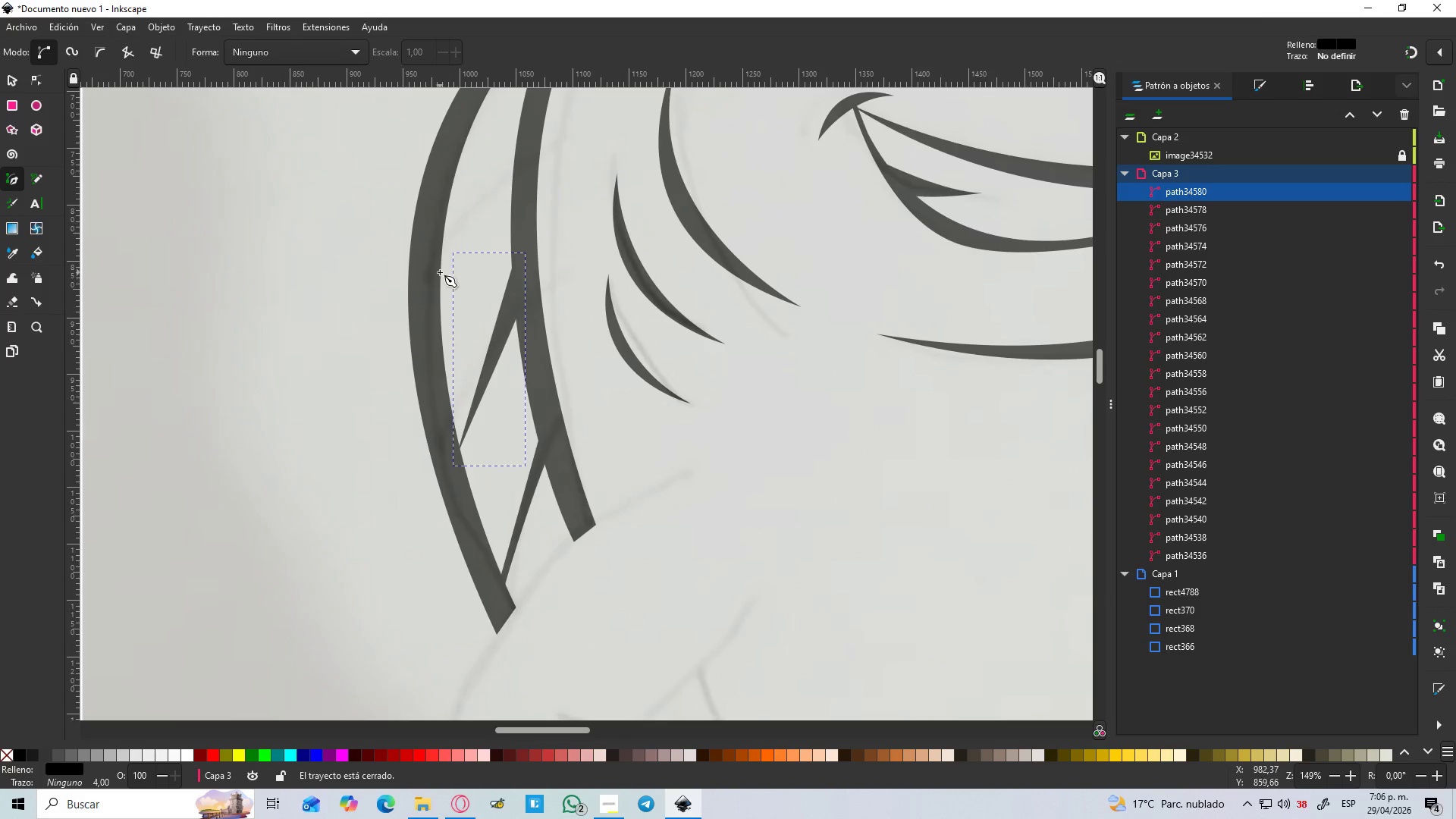 
scroll: coordinate [440, 266], scroll_direction: up, amount: 3.0
 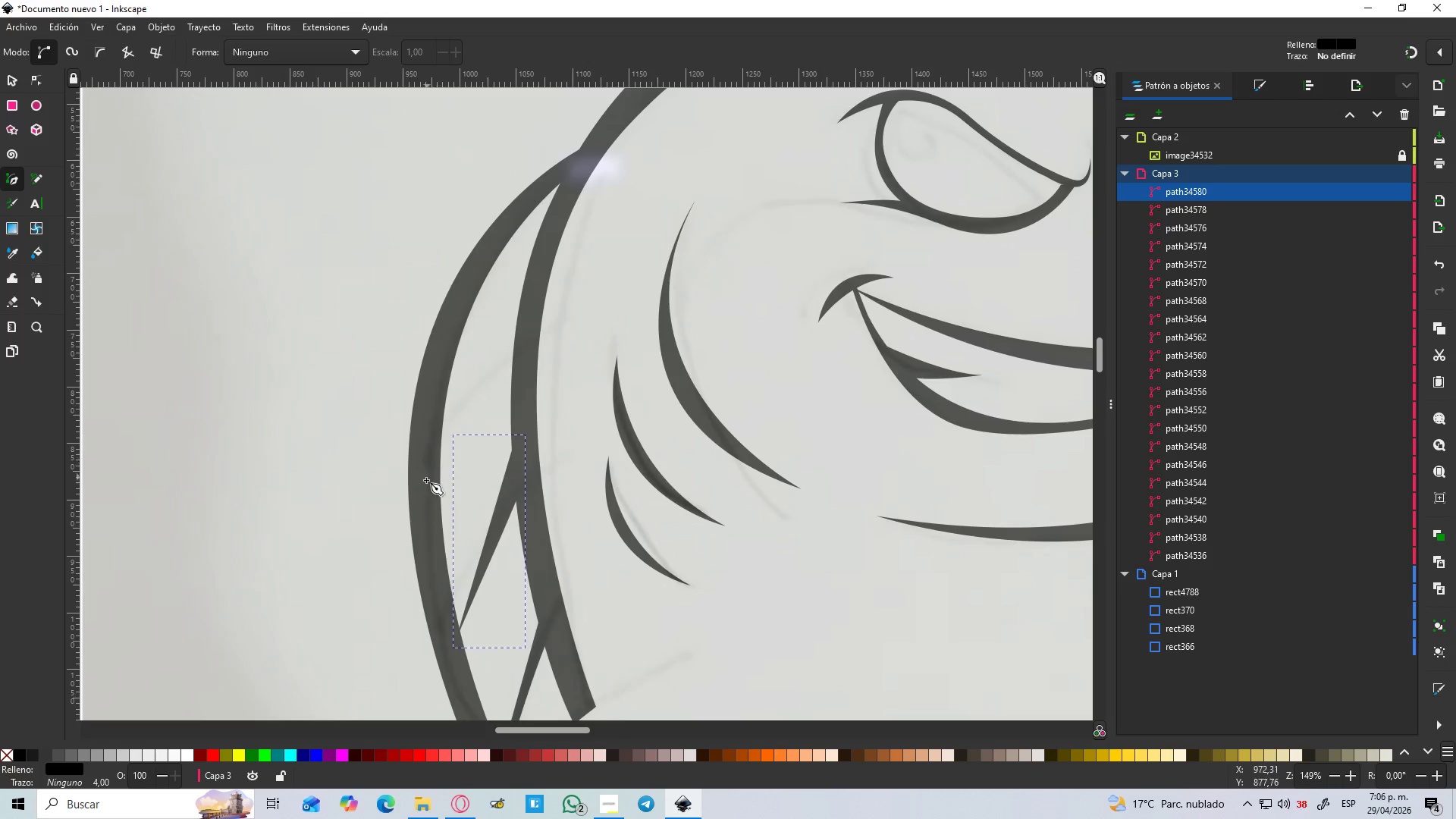 
left_click_drag(start_coordinate=[422, 490], to_coordinate=[422, 482])
 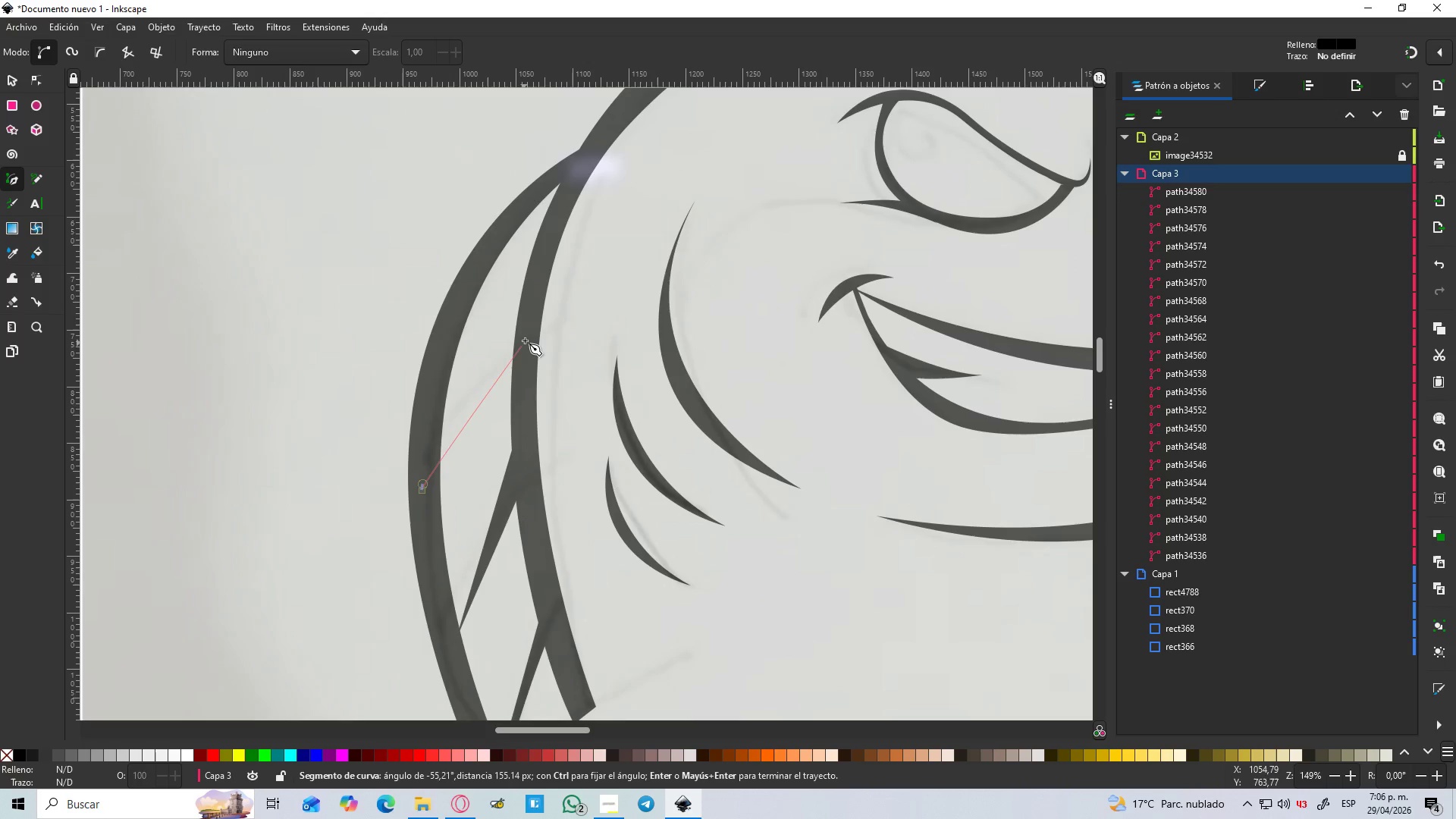 
left_click_drag(start_coordinate=[524, 340], to_coordinate=[524, 333])
 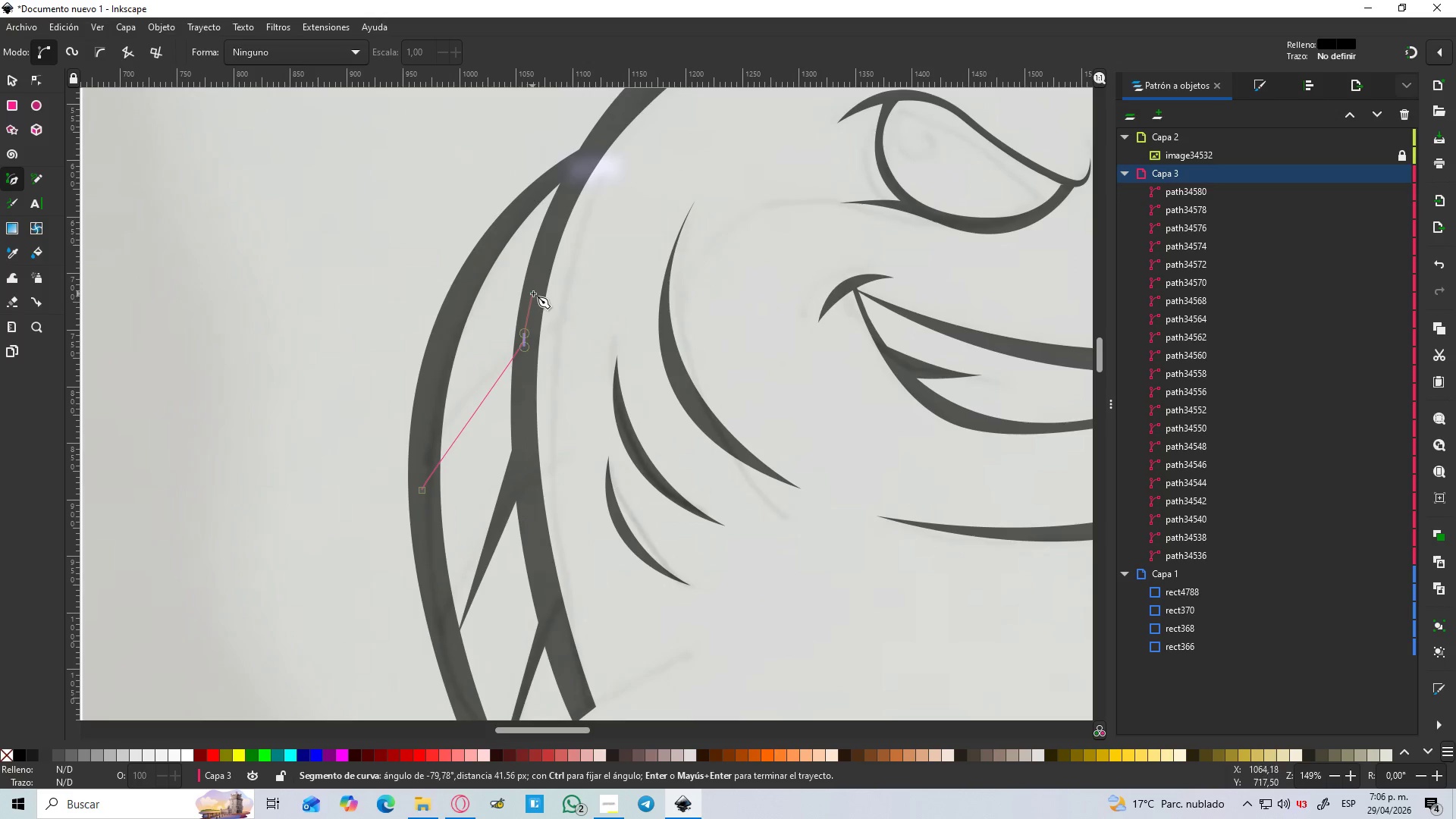 
double_click([533, 293])
 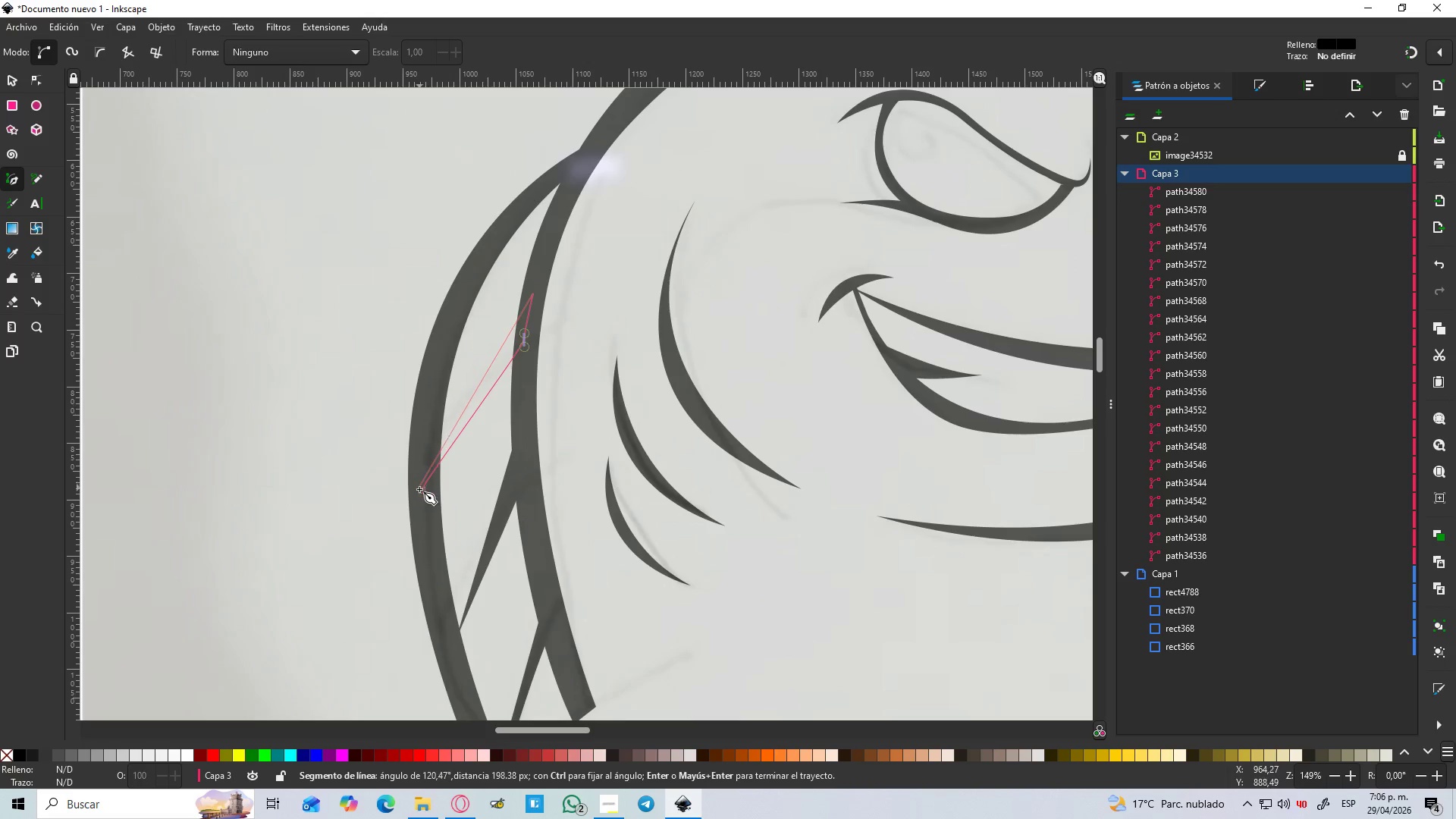 
left_click([419, 490])
 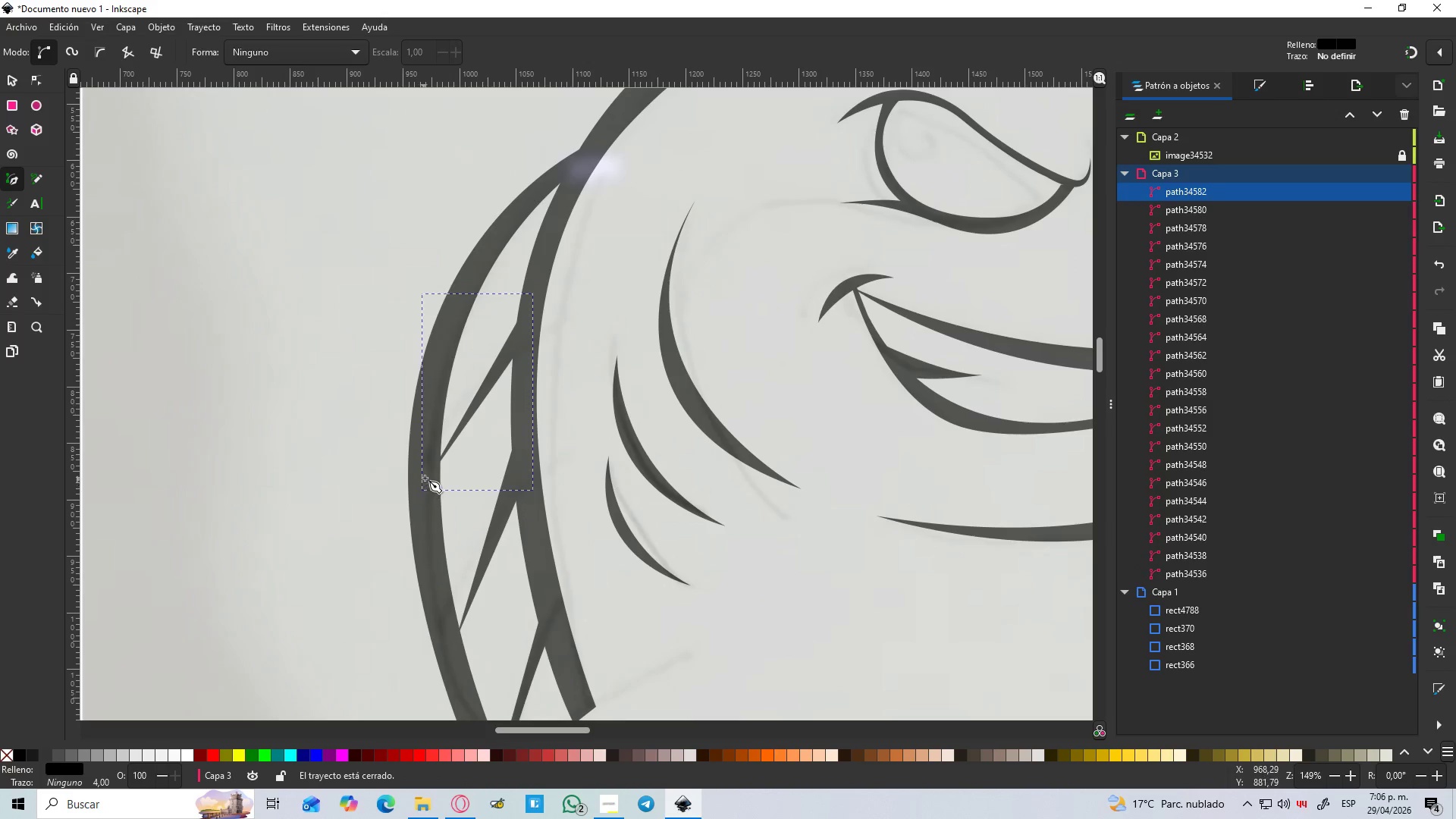 
hold_key(key=ControlLeft, duration=0.92)
scroll: coordinate [439, 485], scroll_direction: down, amount: 5.0
 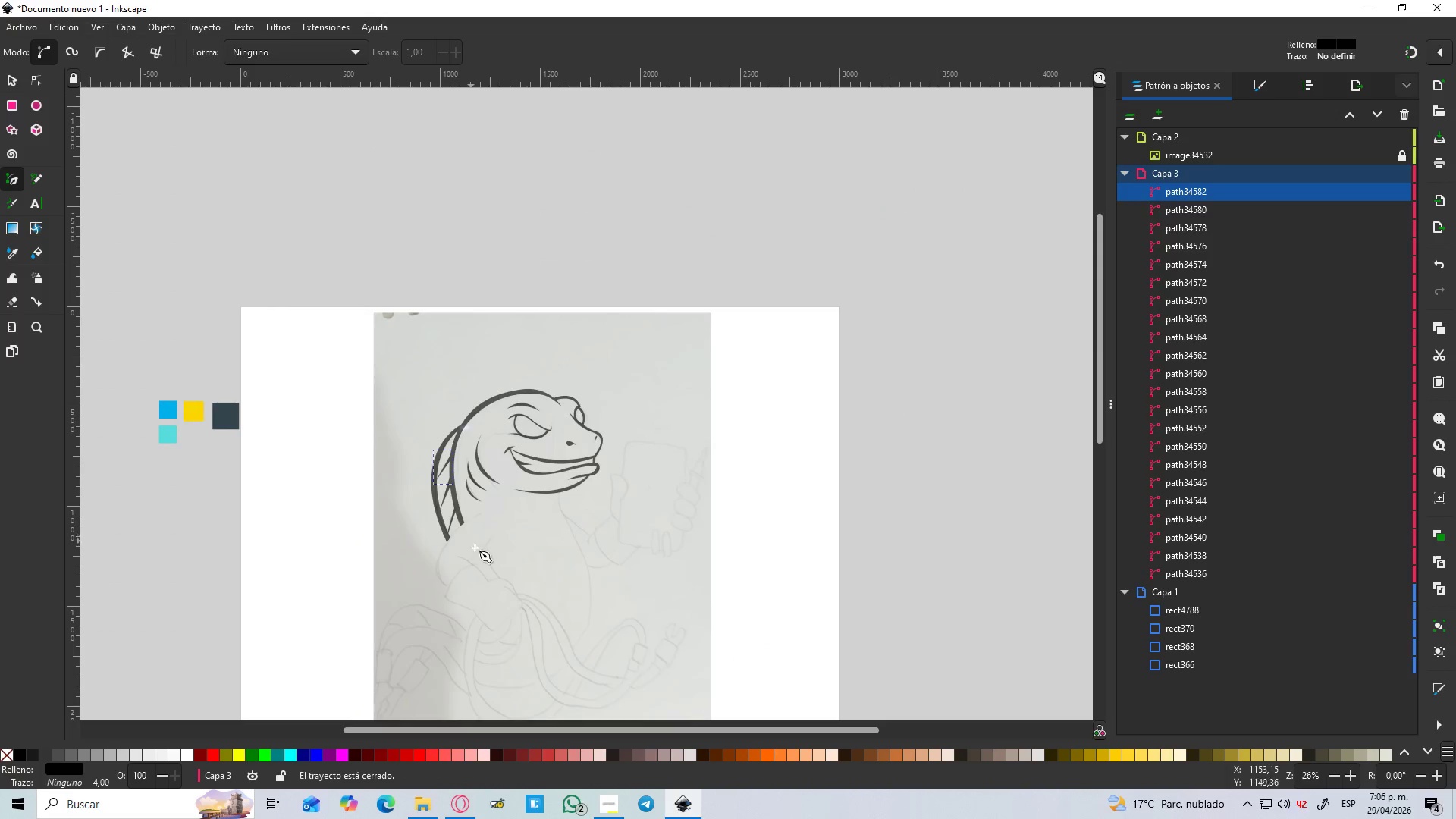 
hold_key(key=ControlLeft, duration=1.5)
scroll: coordinate [477, 550], scroll_direction: up, amount: 3.0
 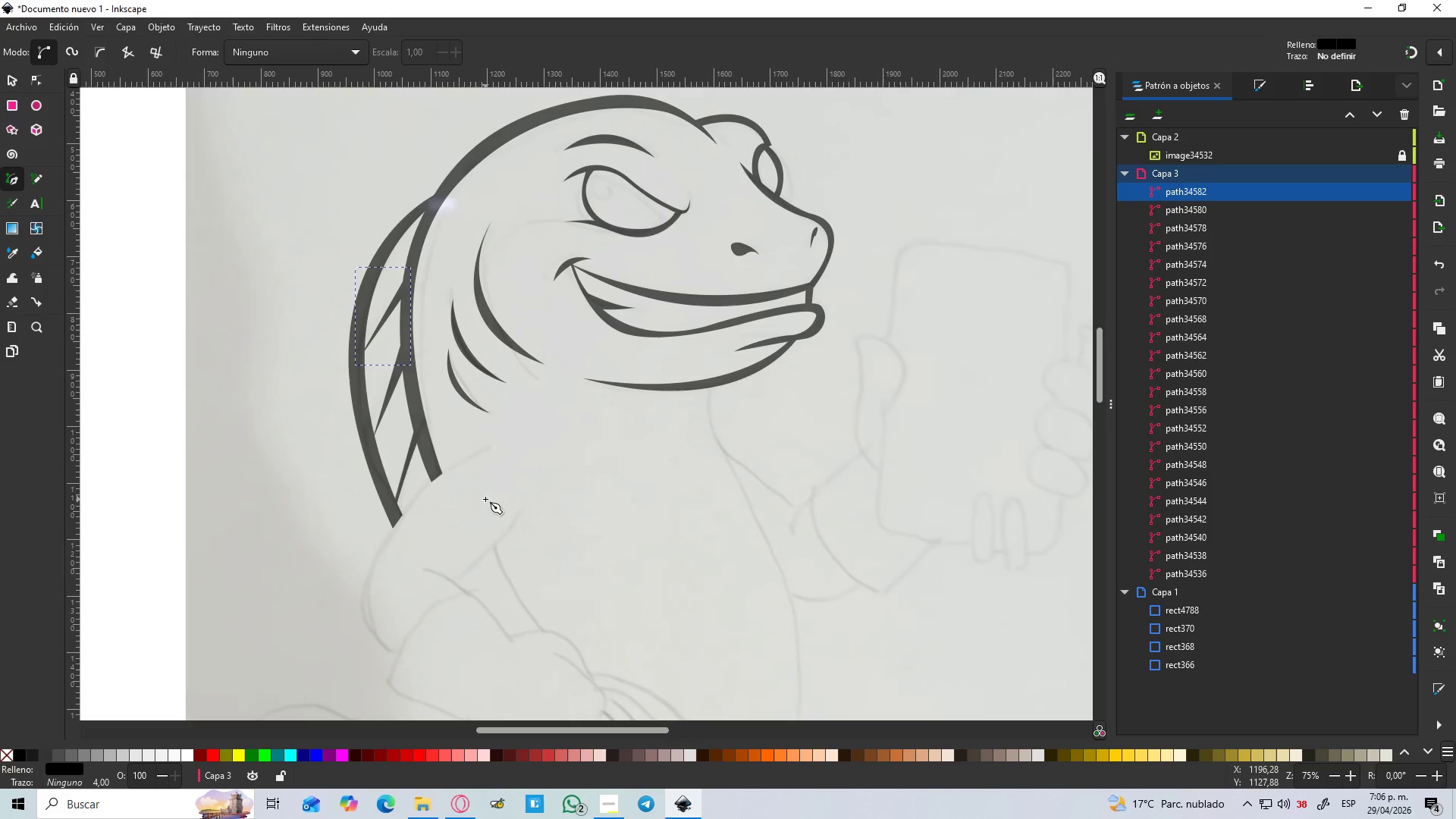 
key(Control+ControlLeft)
 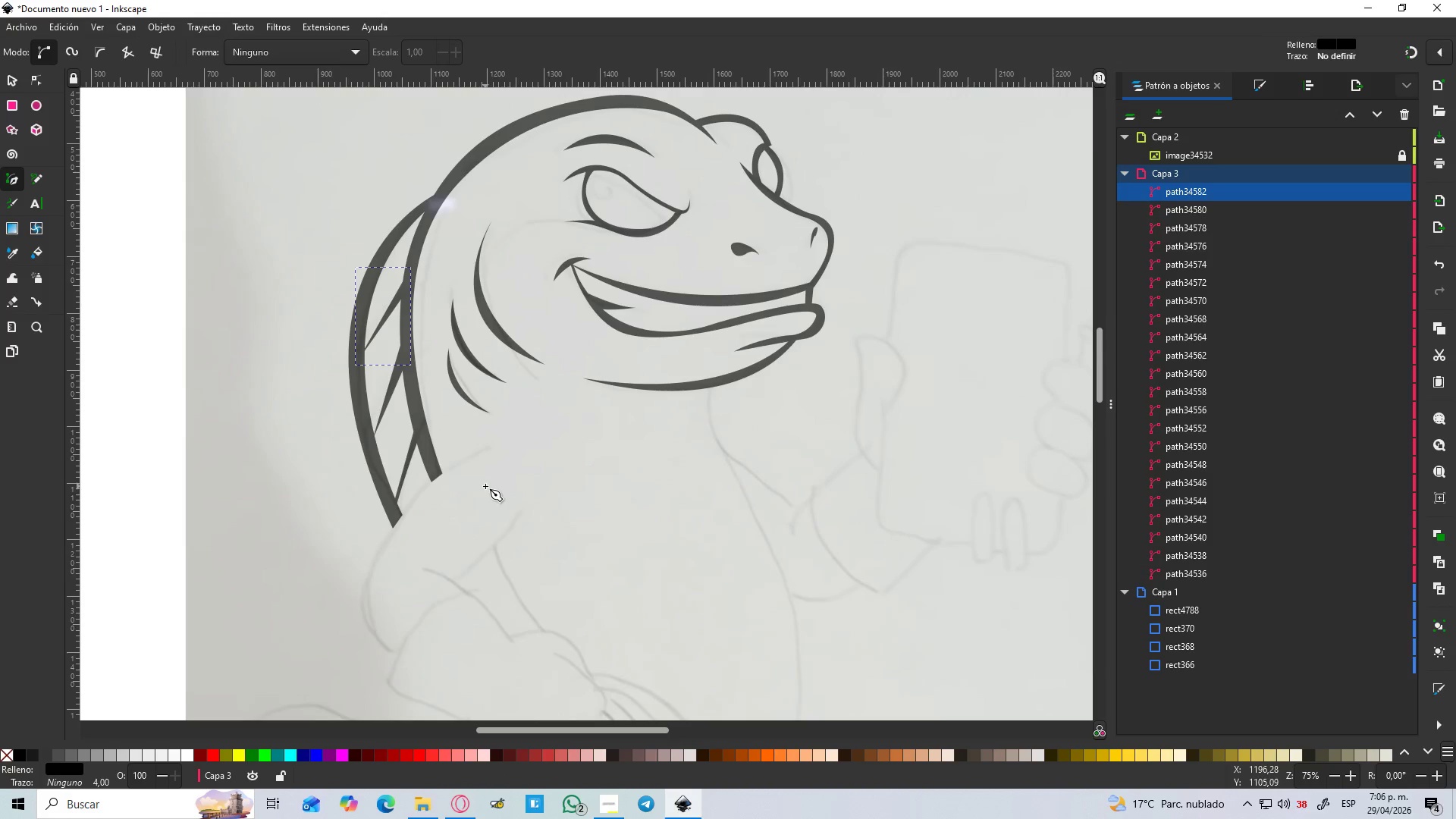 
key(Control+ControlLeft)
 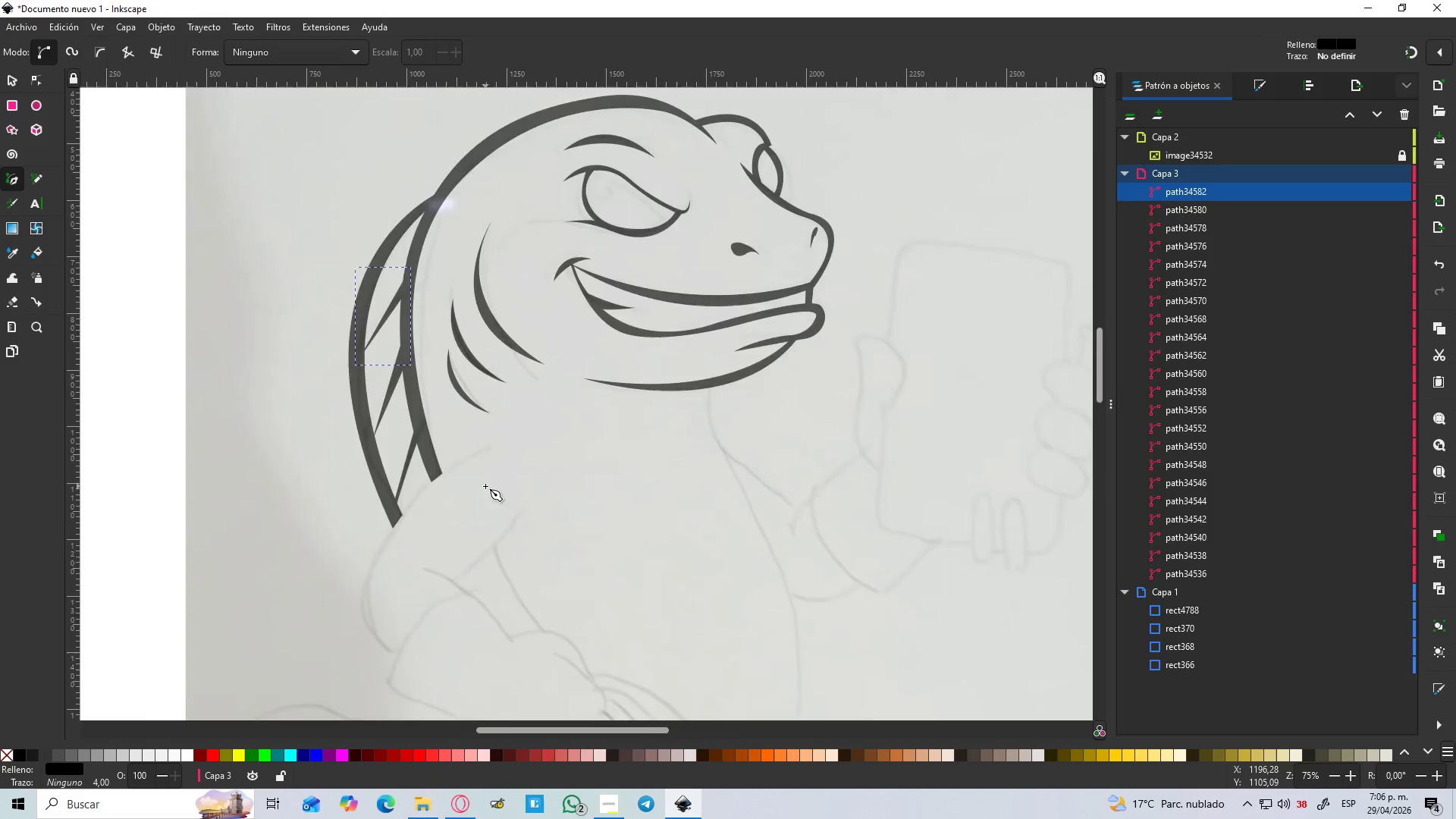 
key(Control+ControlLeft)
 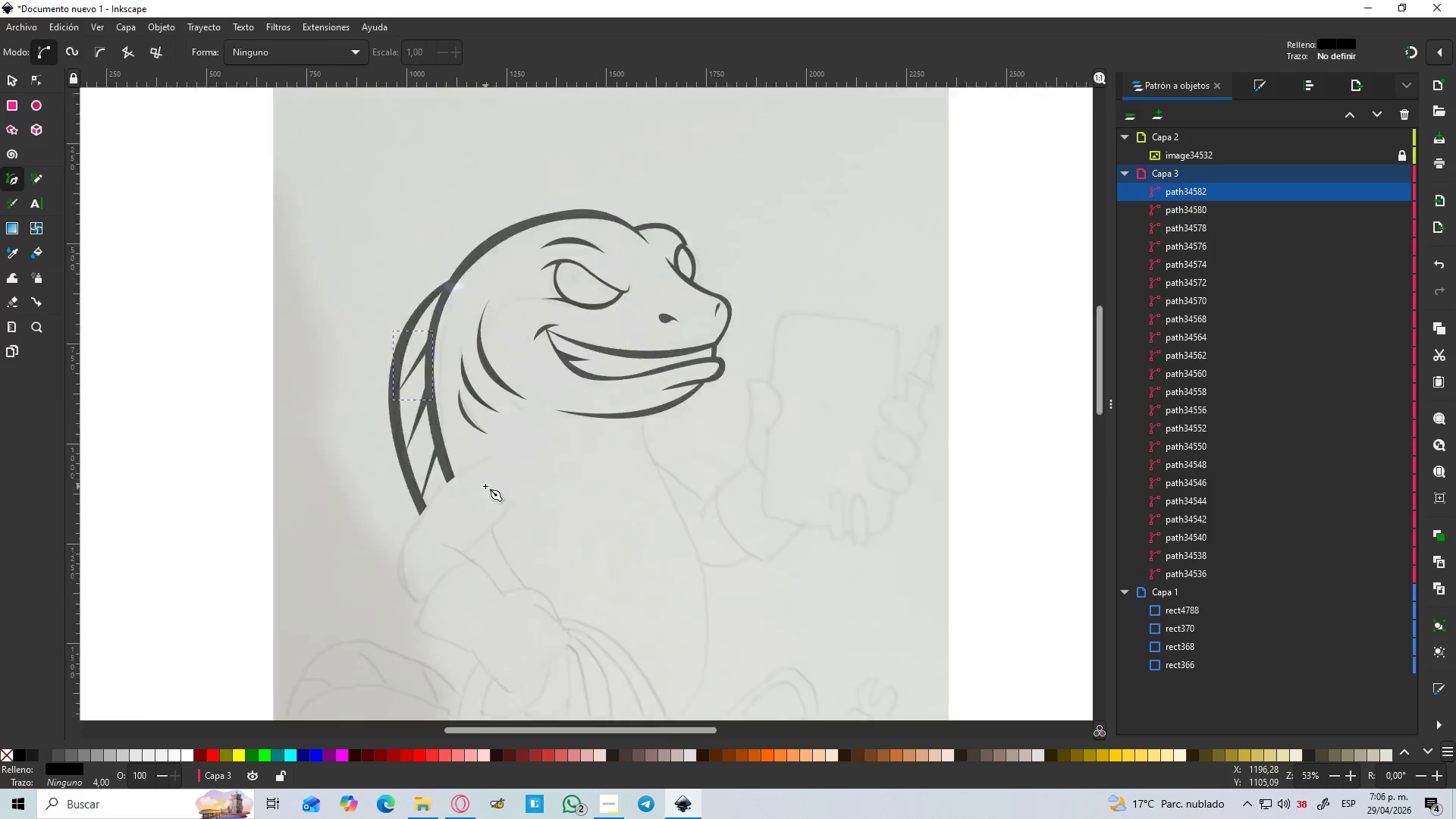 
key(Control+ControlLeft)
 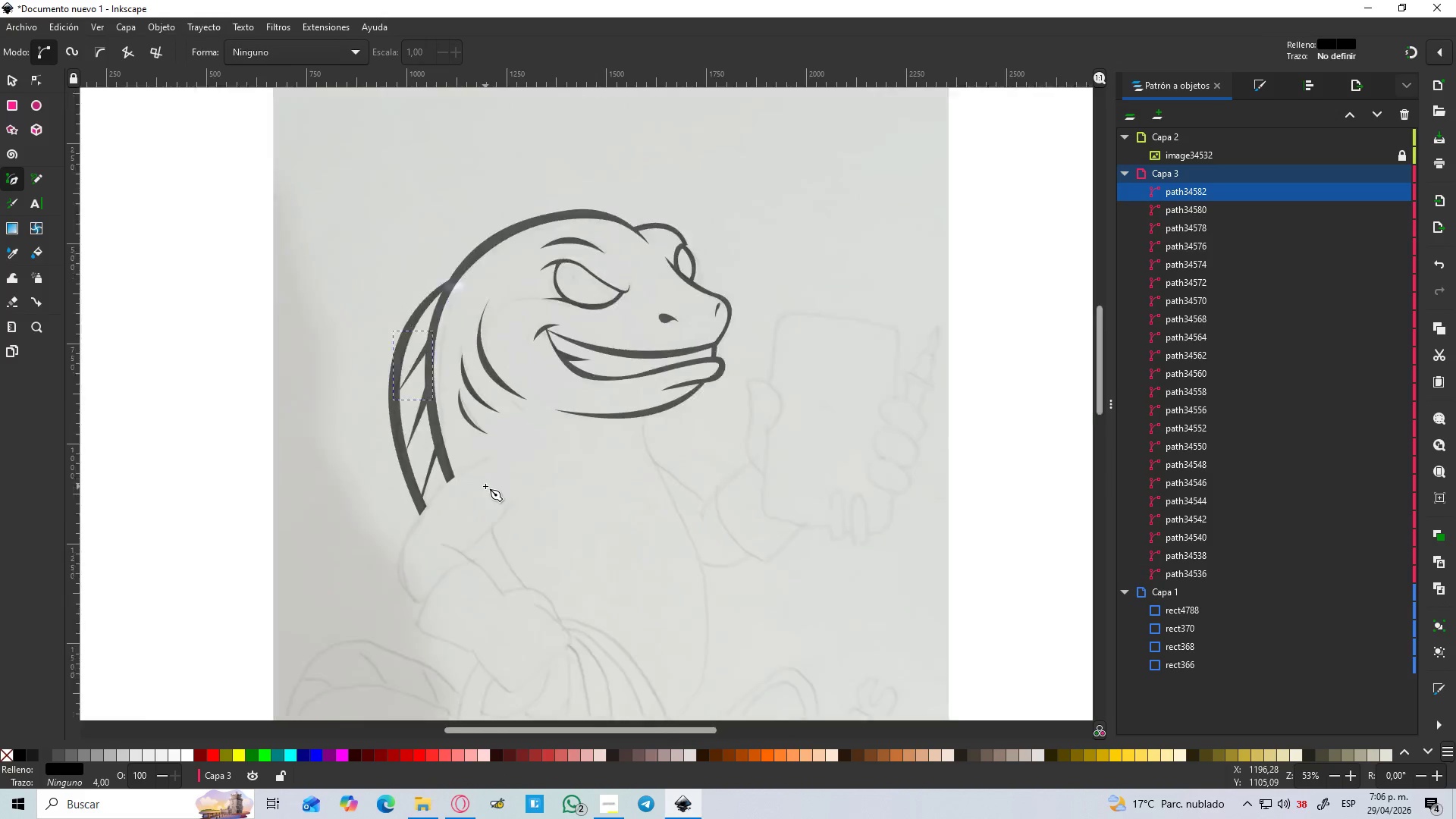 
key(Control+ControlLeft)
 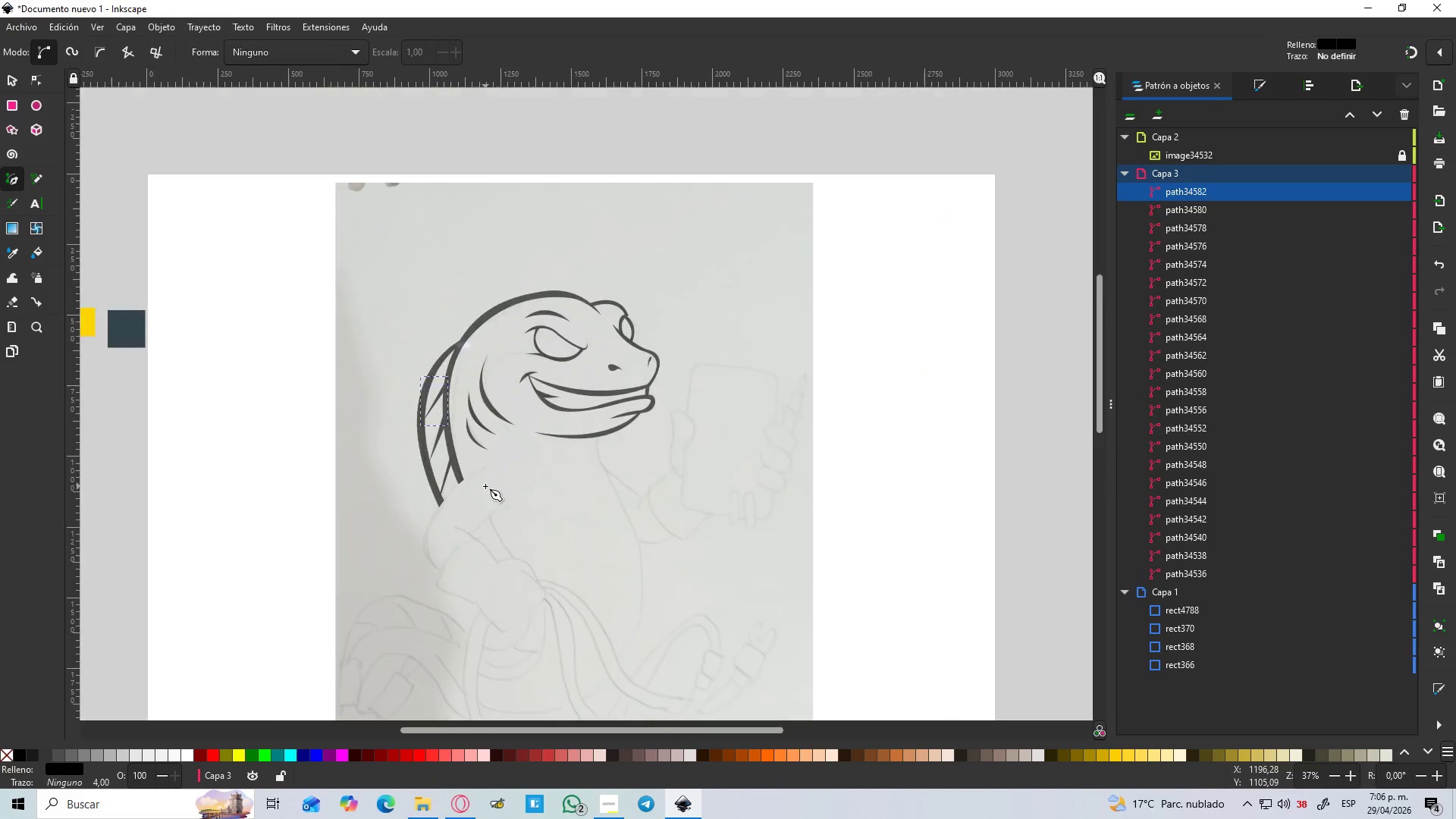 
key(Control+ControlLeft)
 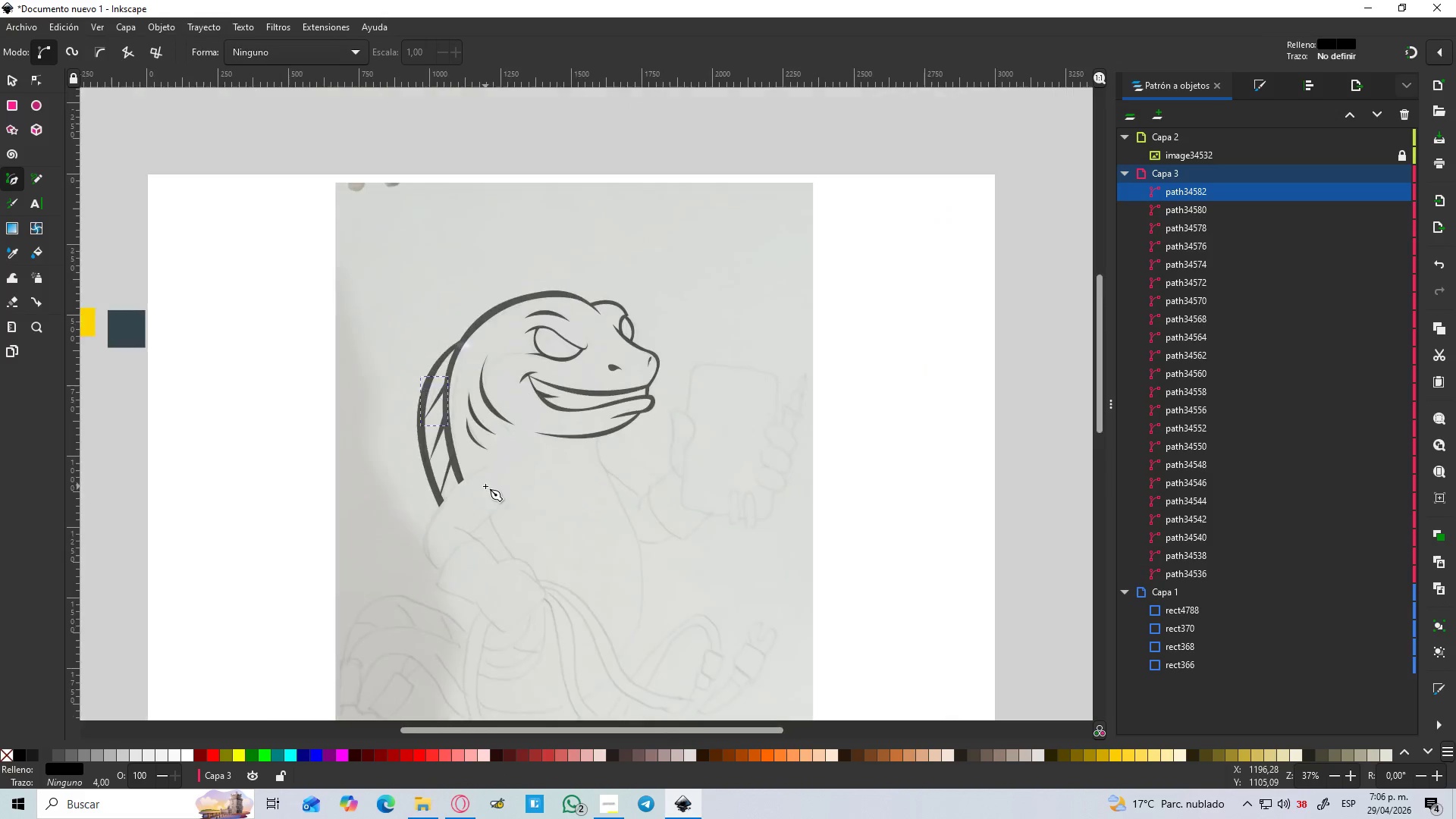 
key(Control+ControlLeft)
 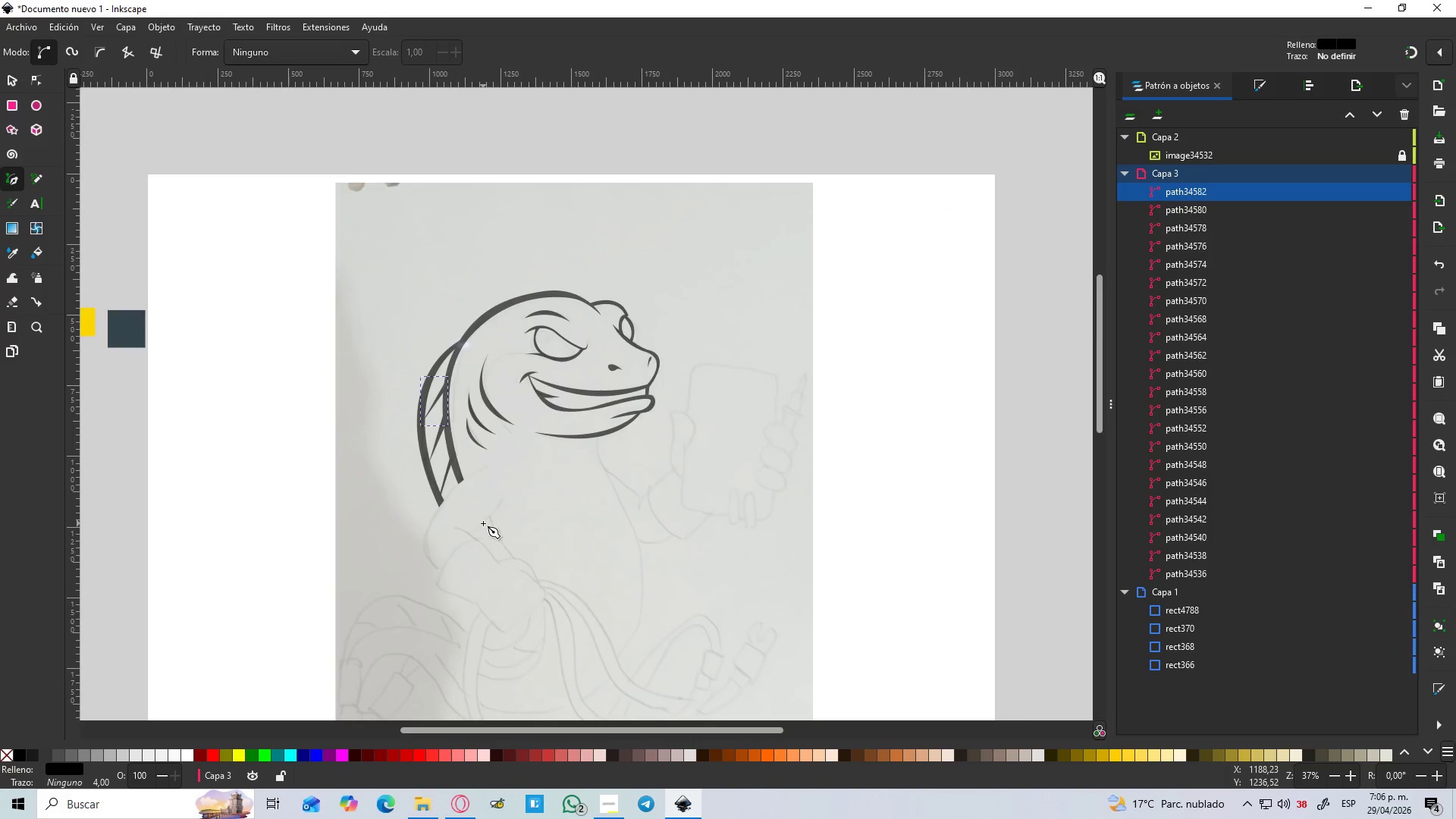 
hold_key(key=ControlLeft, duration=0.8)
 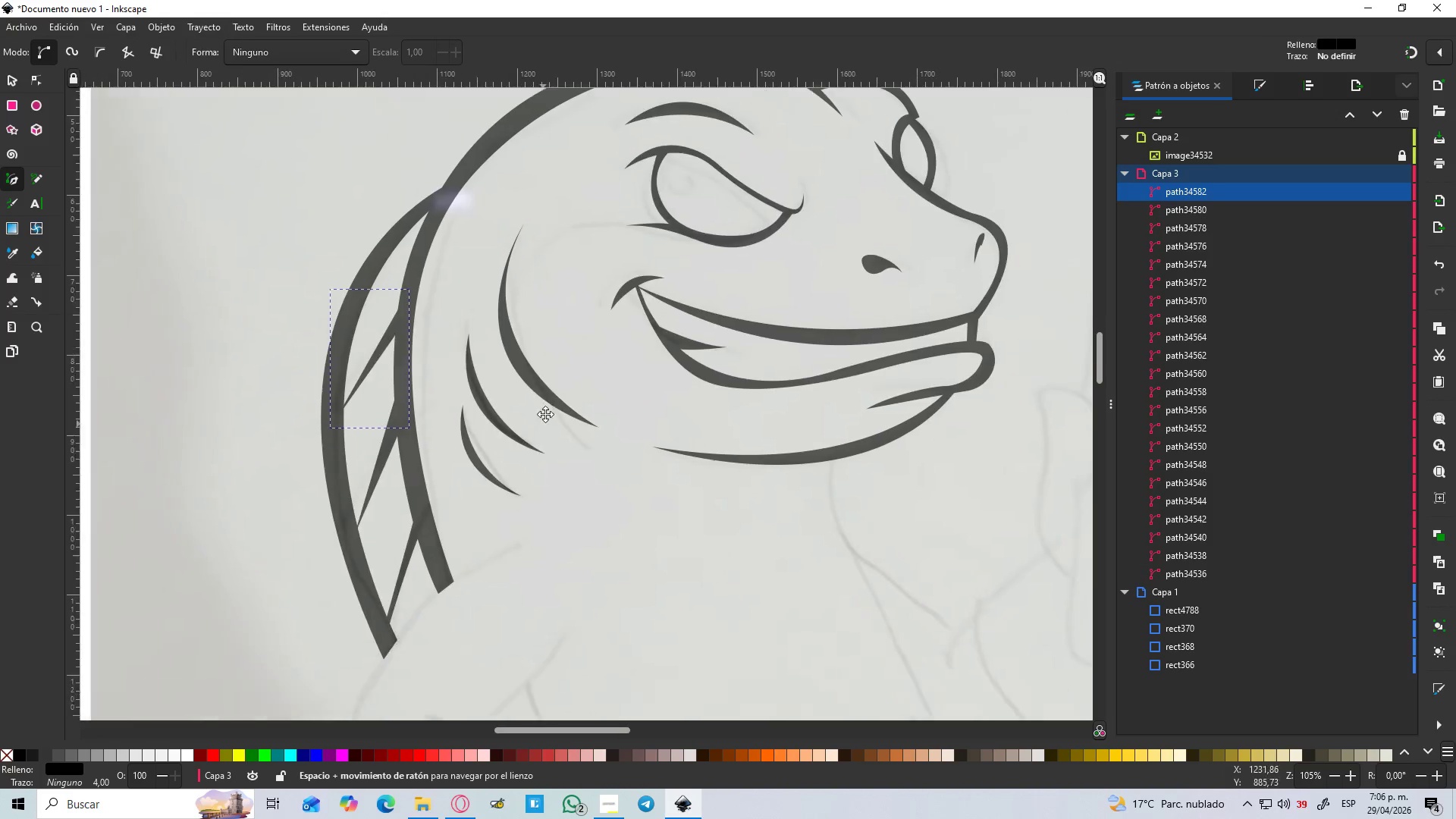 
scroll: coordinate [483, 523], scroll_direction: none, amount: 0.0
 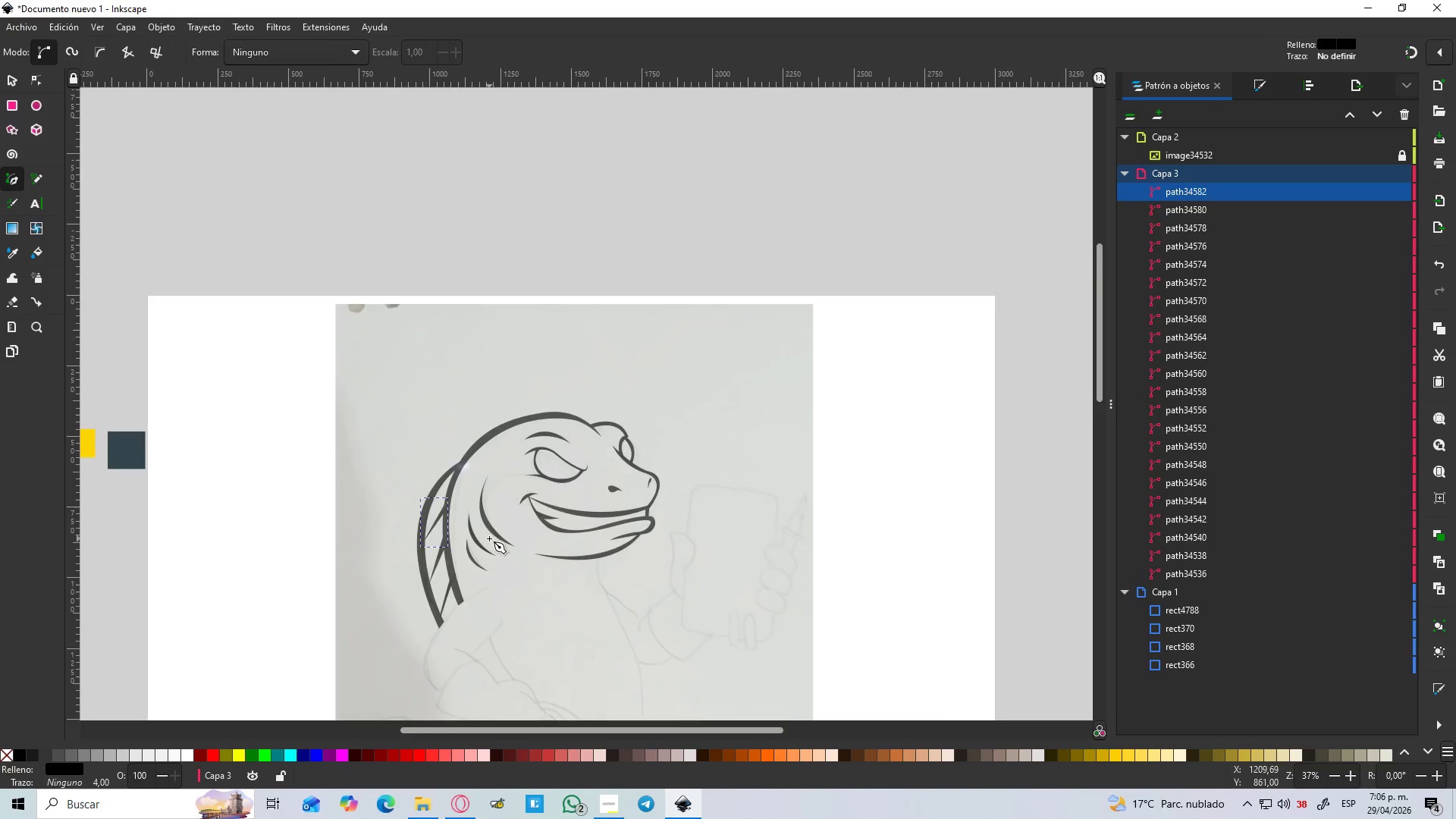 
hold_key(key=Space, duration=0.72)
 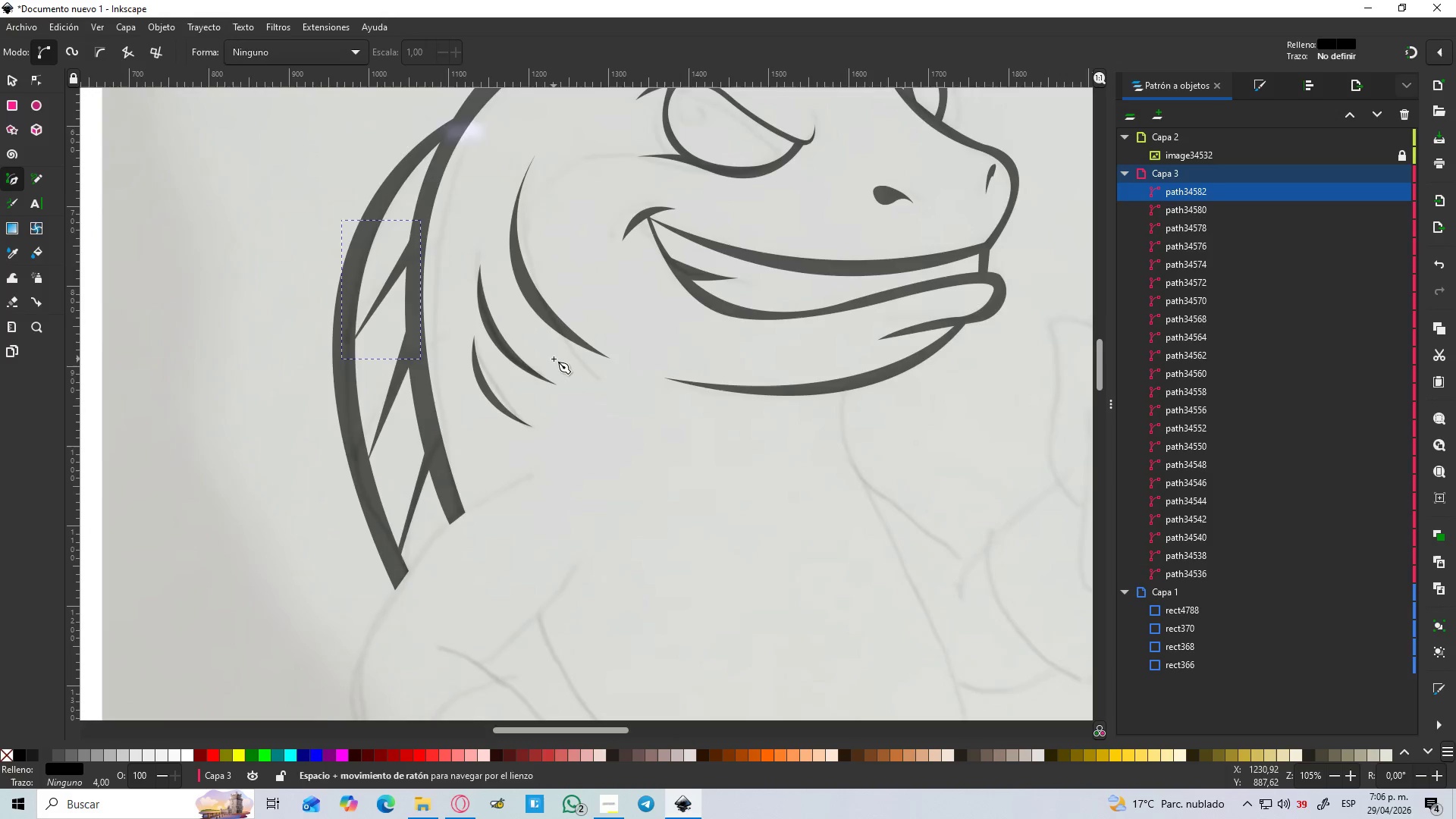 
scroll: coordinate [489, 538], scroll_direction: up, amount: 3.0
 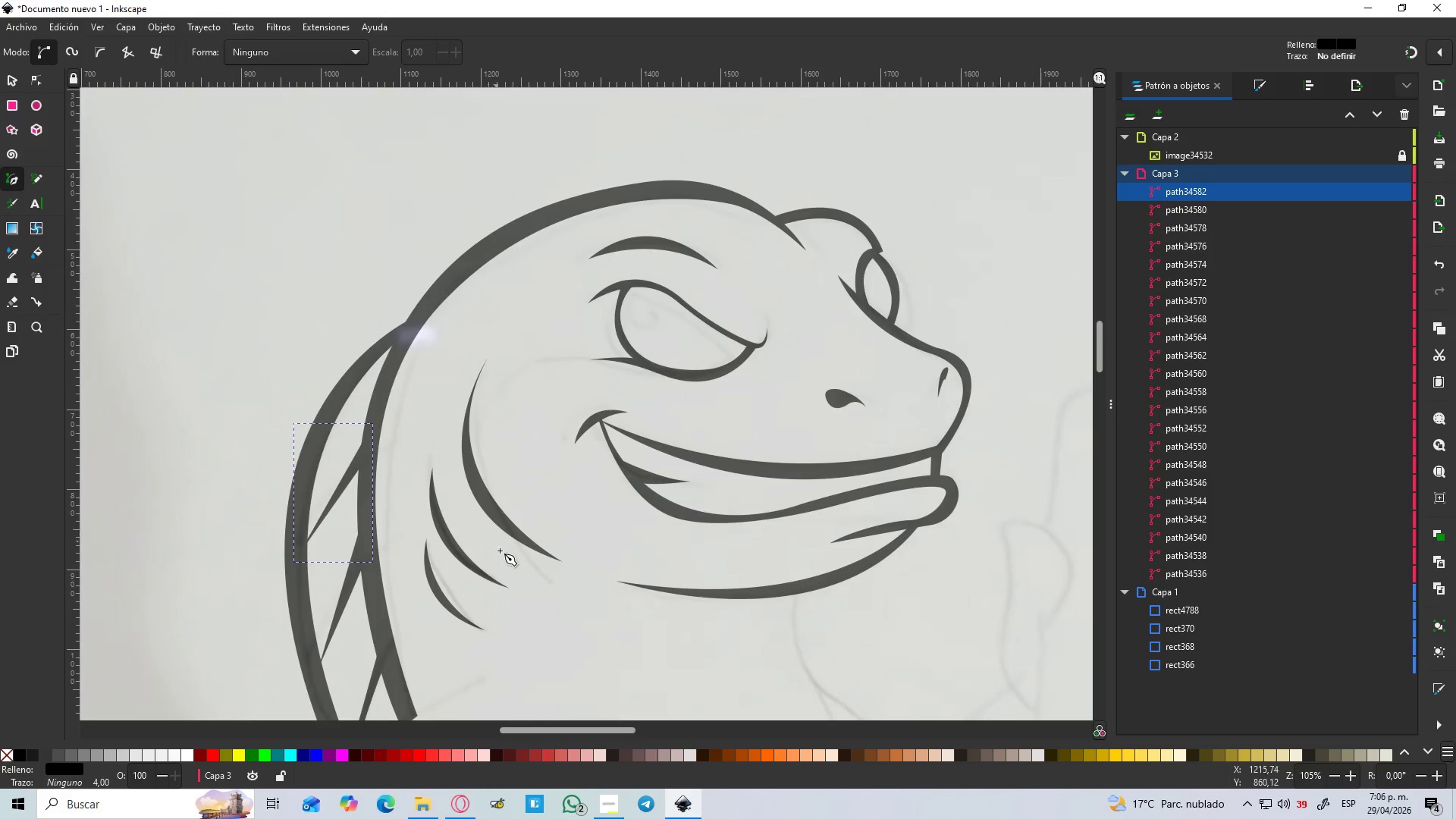 
hold_key(key=ControlLeft, duration=0.44)
scroll: coordinate [554, 359], scroll_direction: down, amount: 2.0
 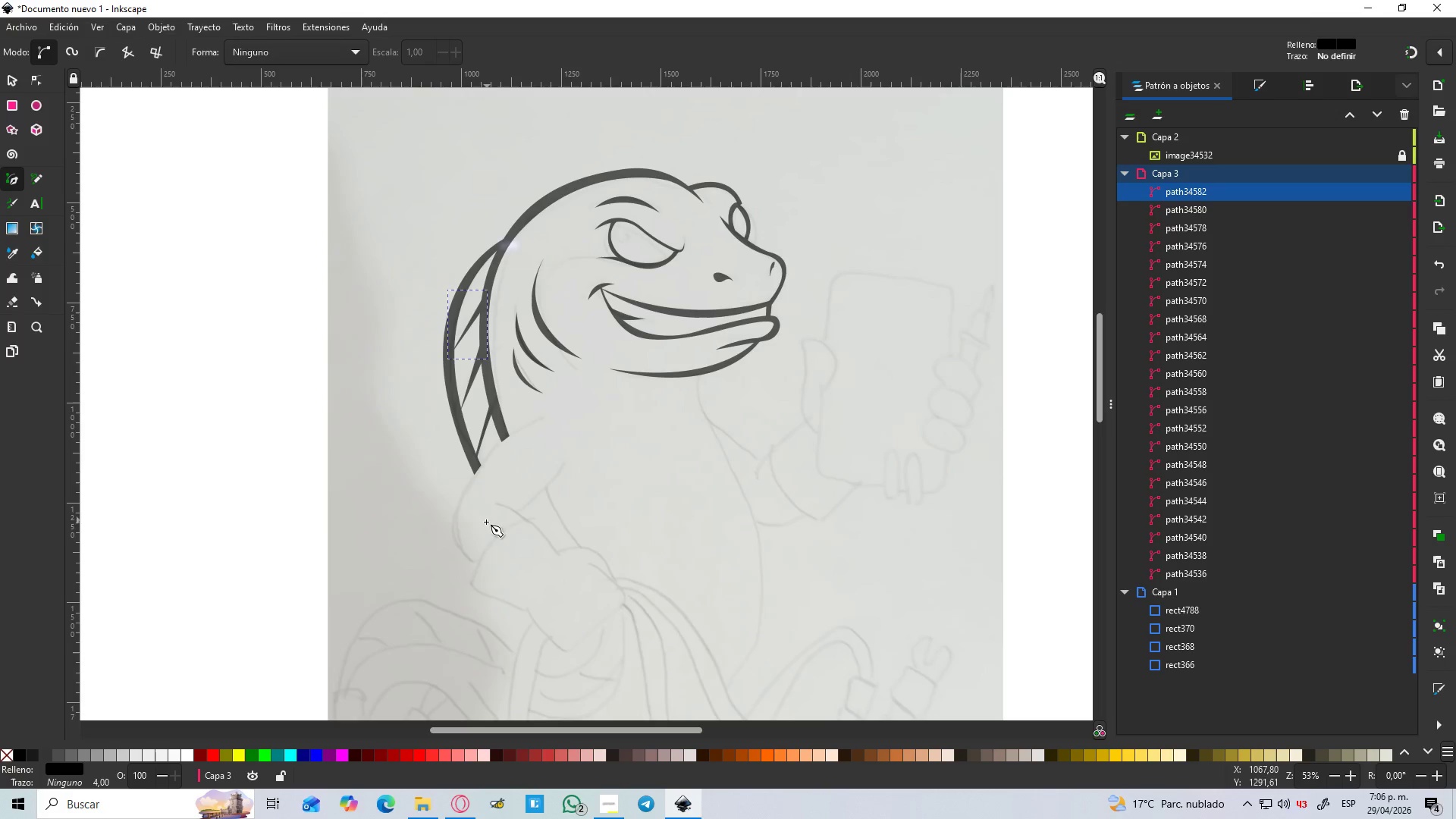 
hold_key(key=ControlLeft, duration=0.78)
 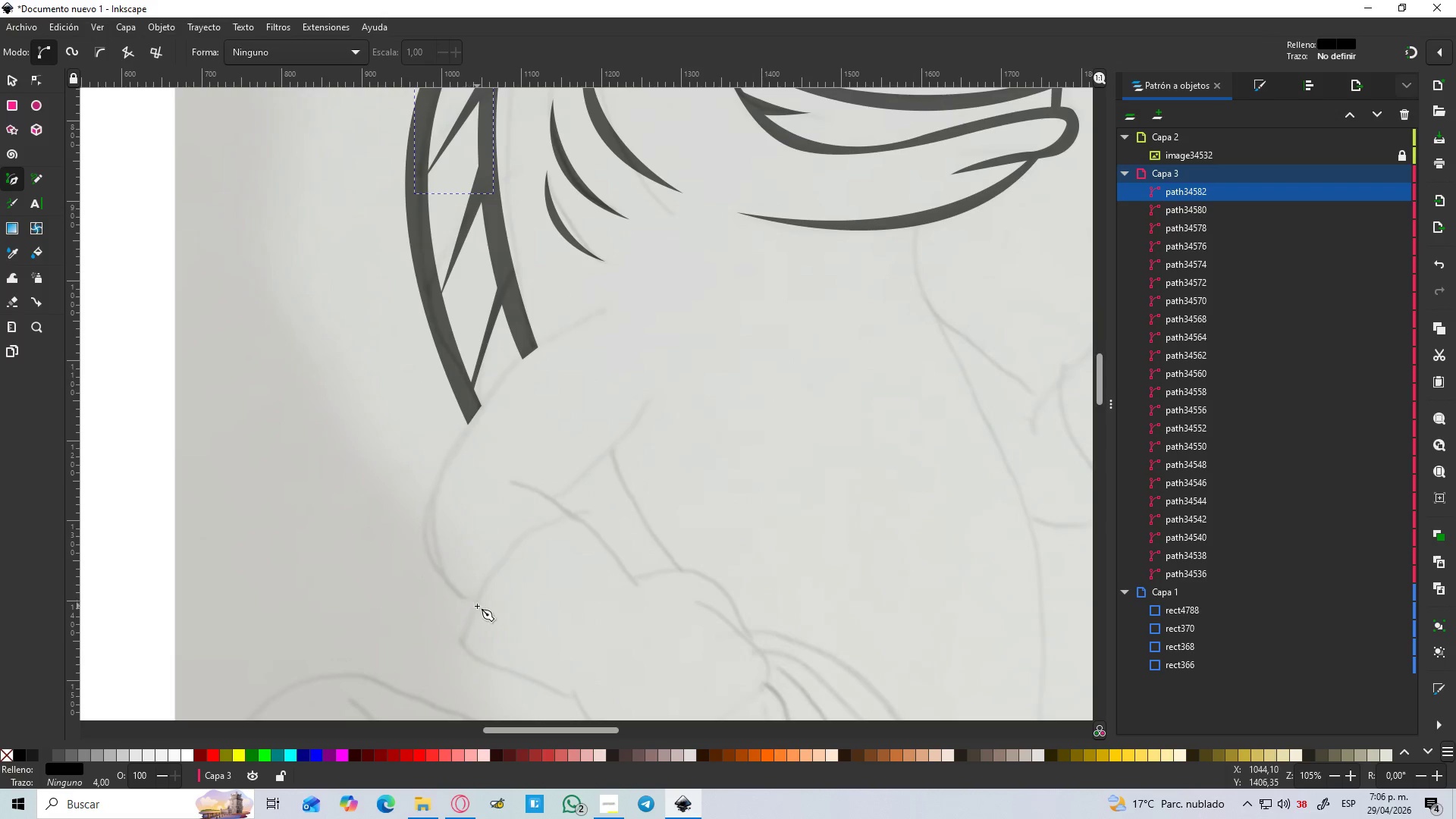 
hold_key(key=ControlLeft, duration=6.59)
 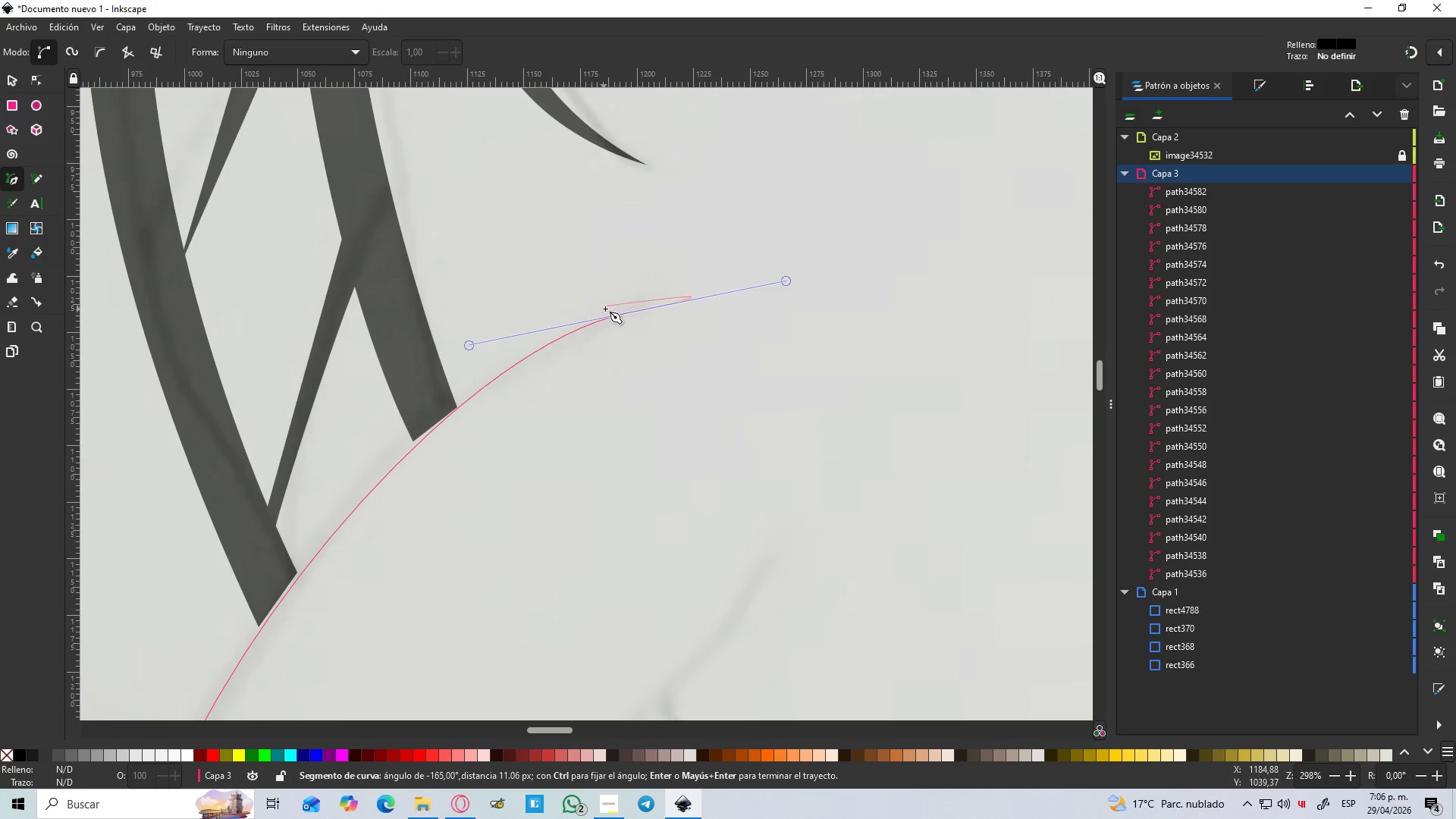 
scroll: coordinate [481, 524], scroll_direction: up, amount: 2.0
 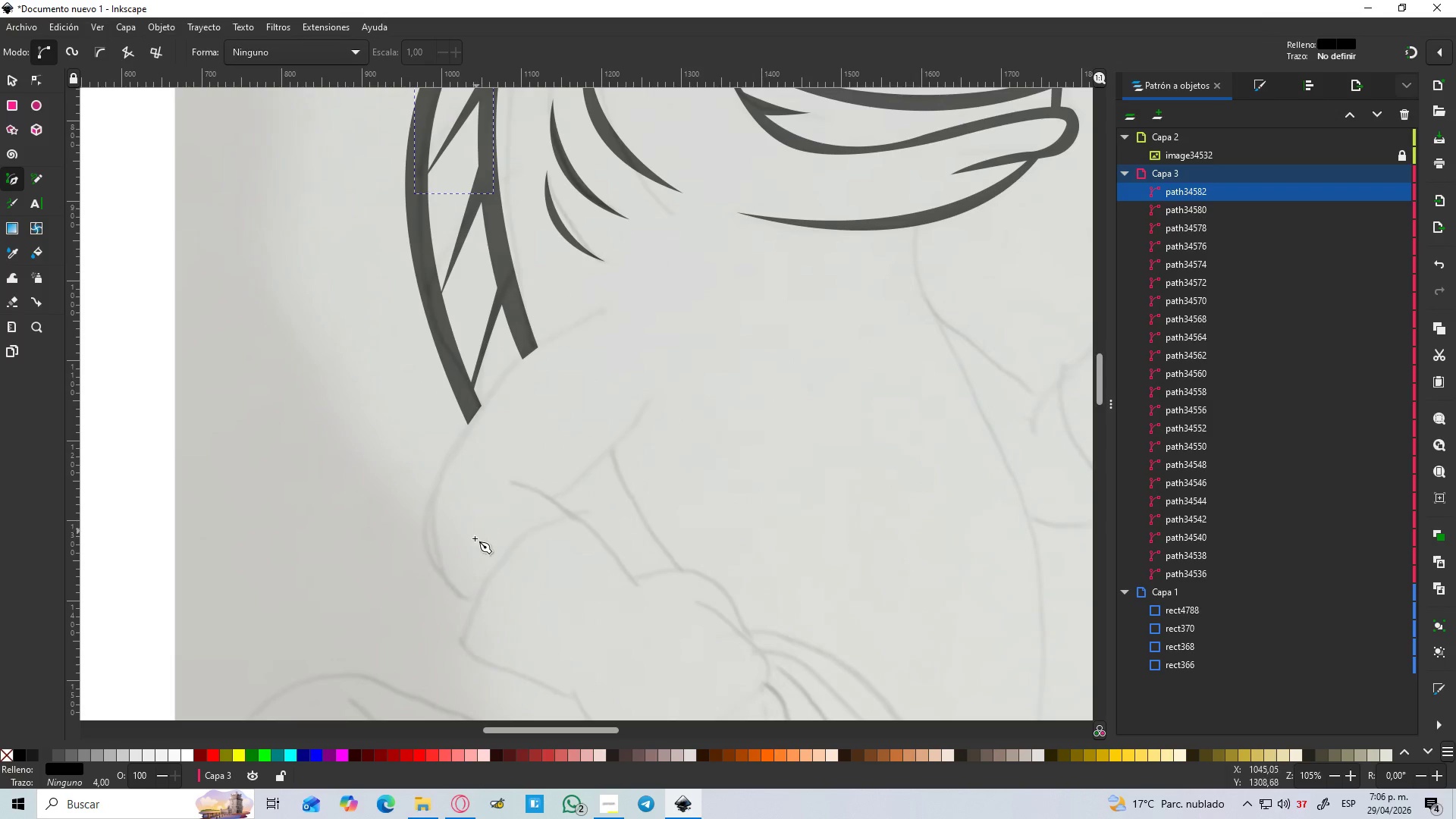 
left_click_drag(start_coordinate=[434, 491], to_coordinate=[460, 420])
 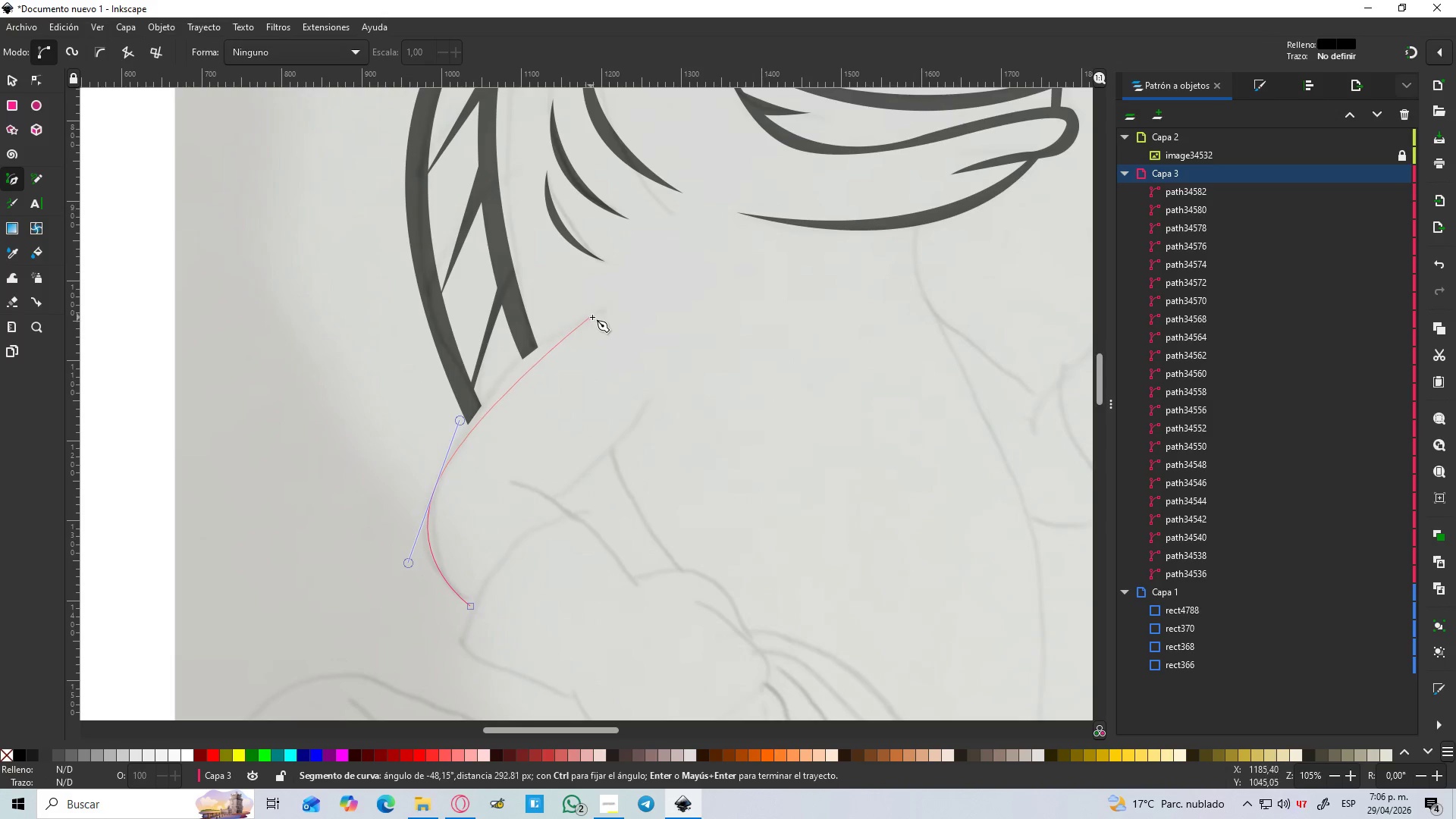 
left_click_drag(start_coordinate=[598, 314], to_coordinate=[654, 303])
 